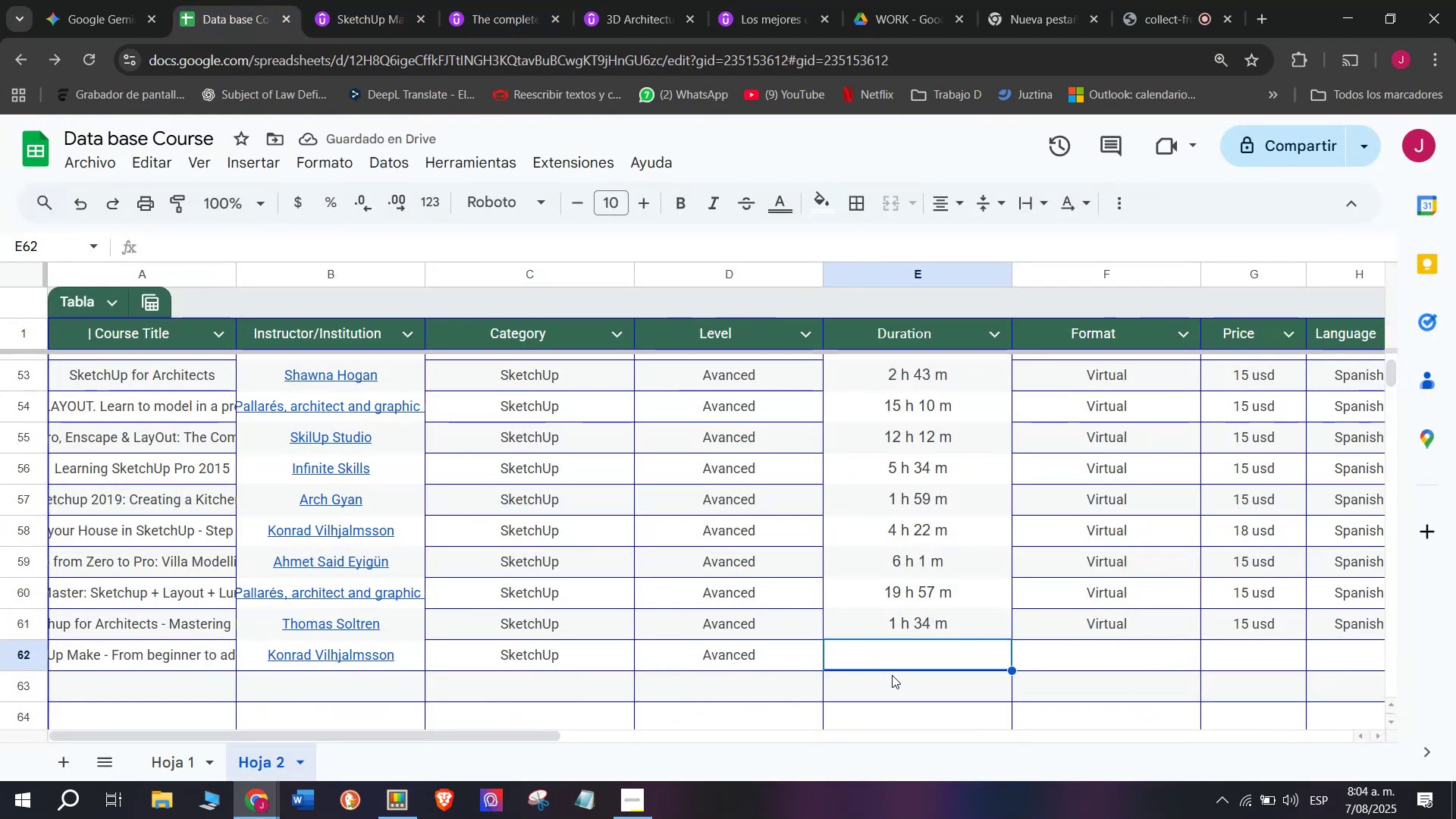 
left_click([320, 0])
 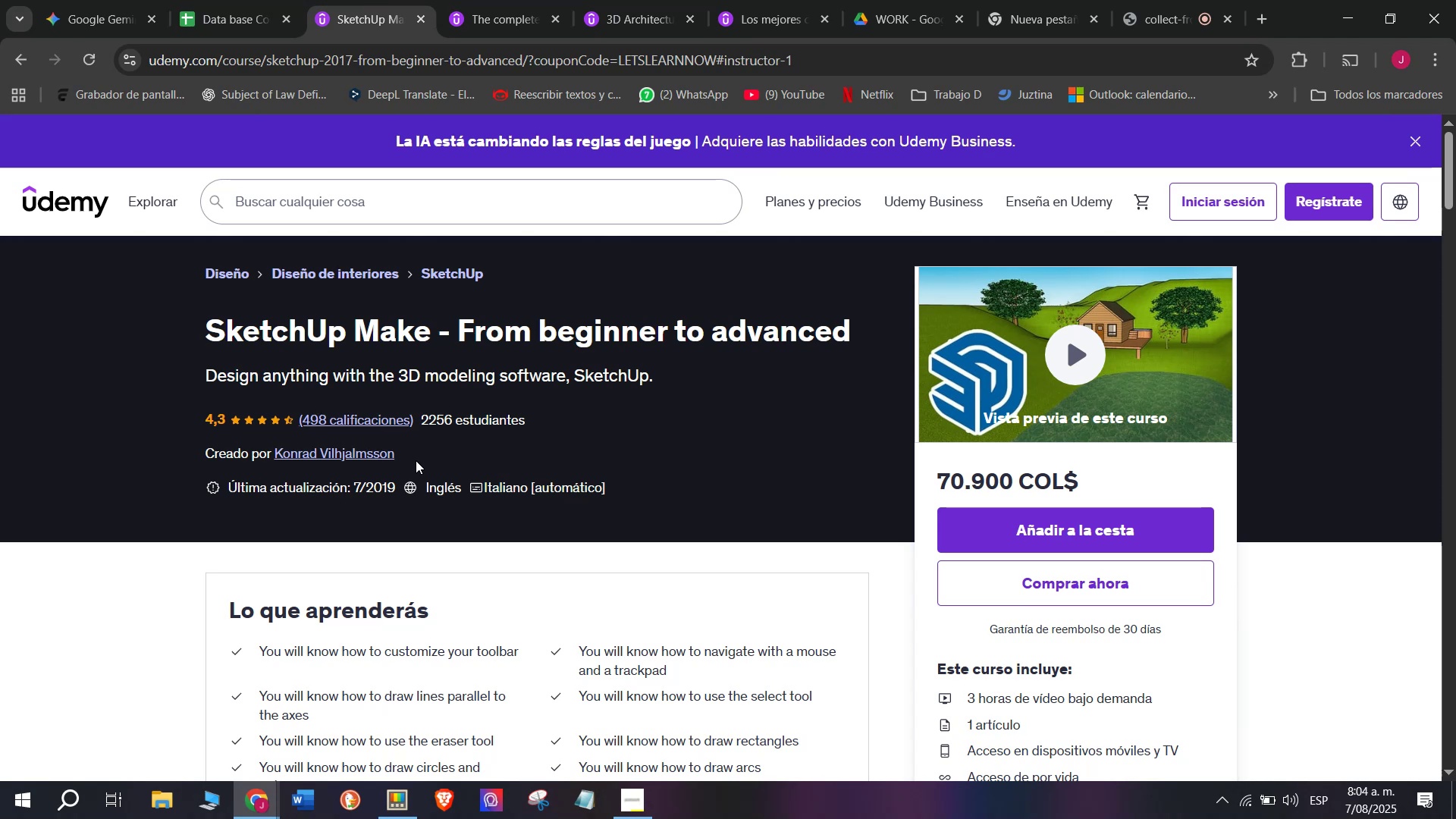 
wait(26.74)
 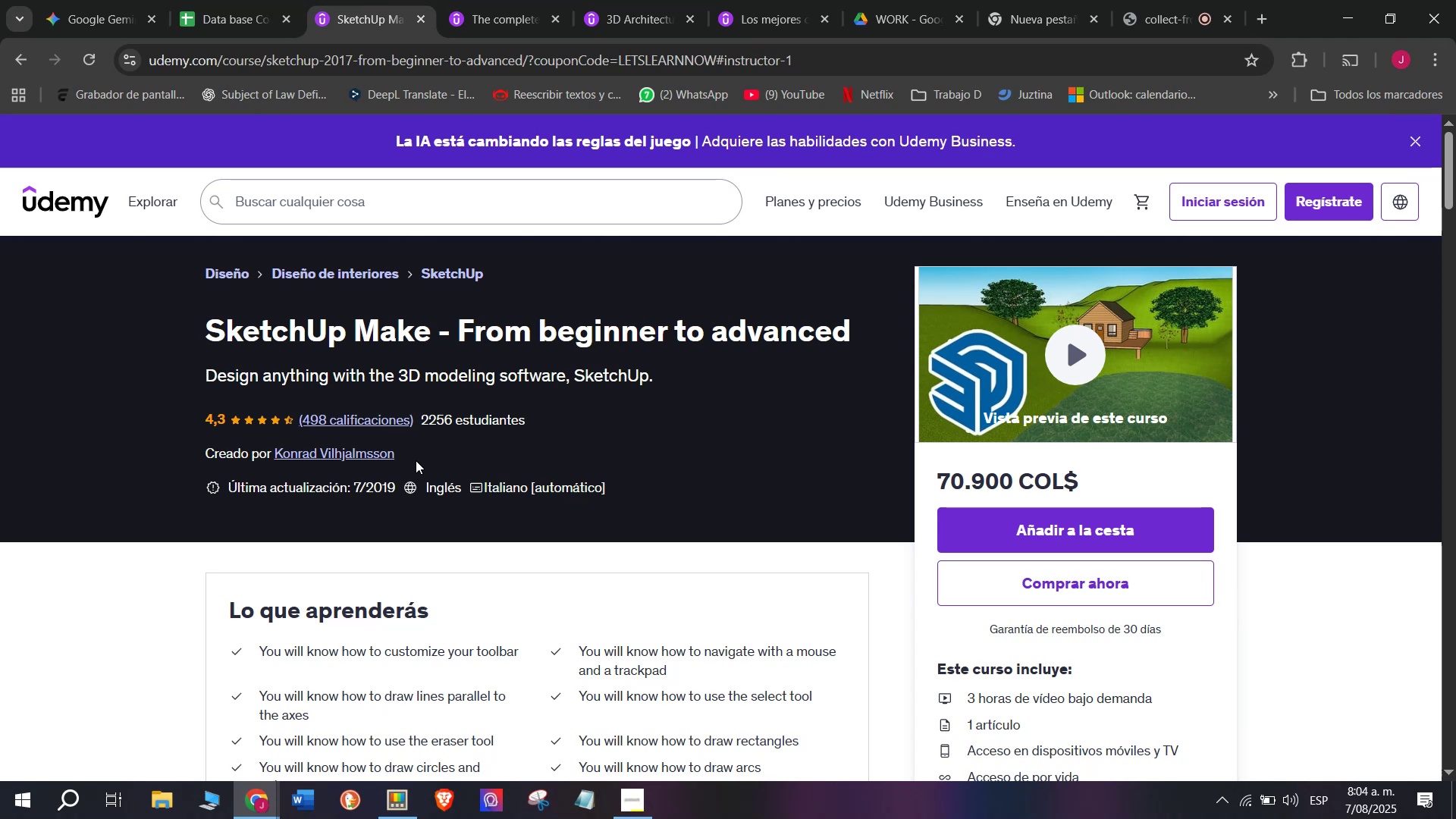 
left_click([228, 0])
 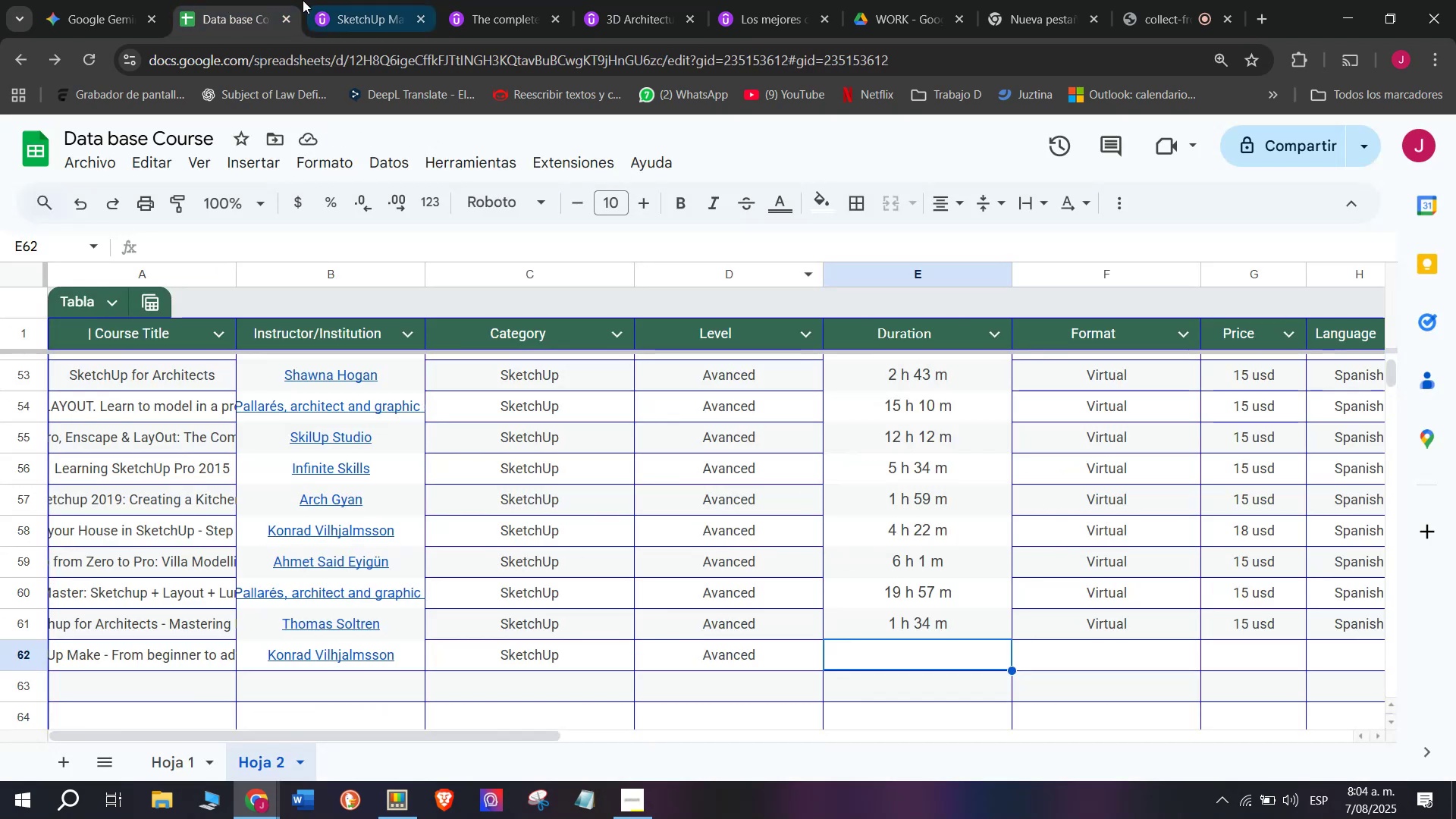 
left_click([318, 0])
 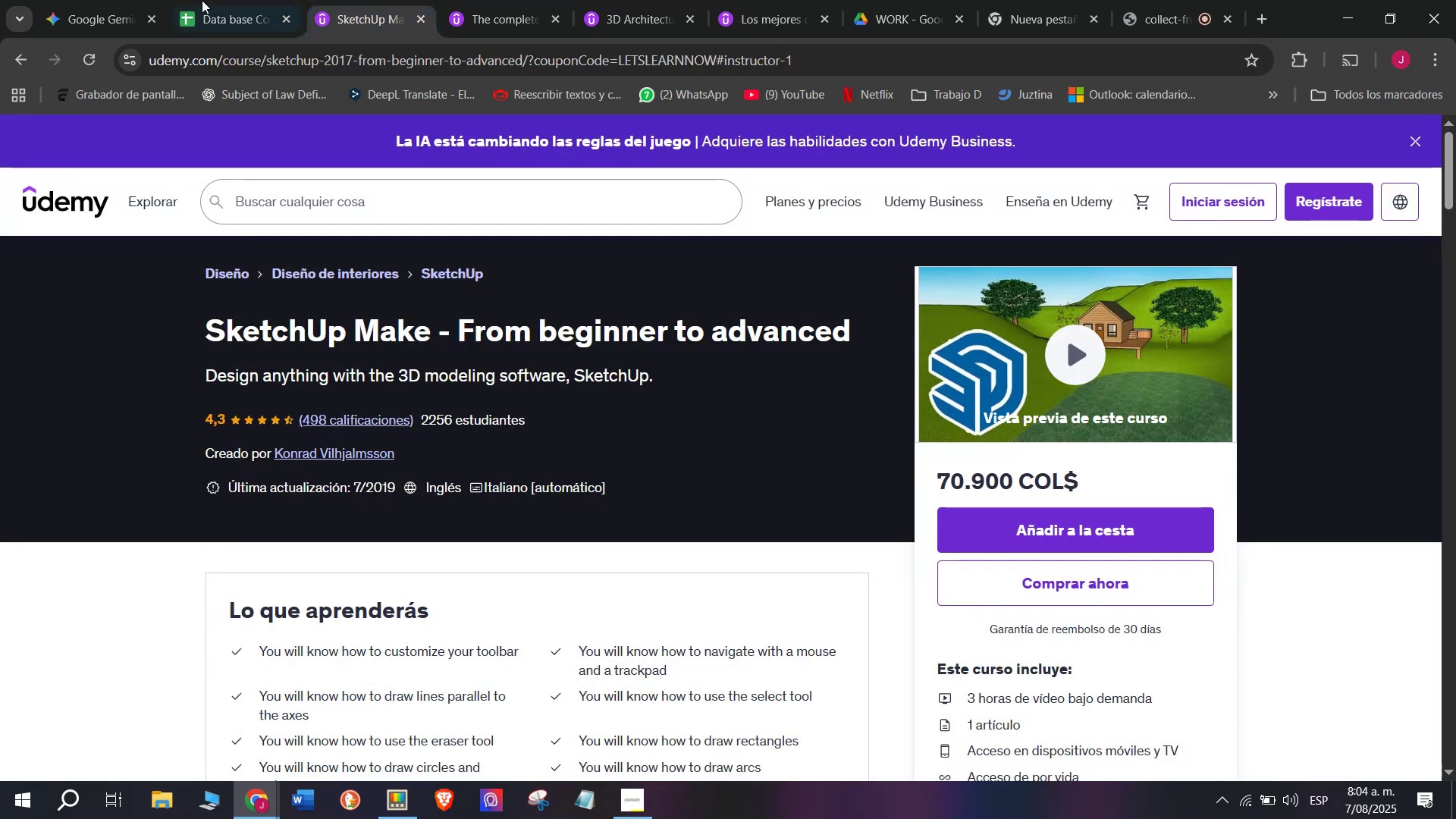 
left_click([206, 0])
 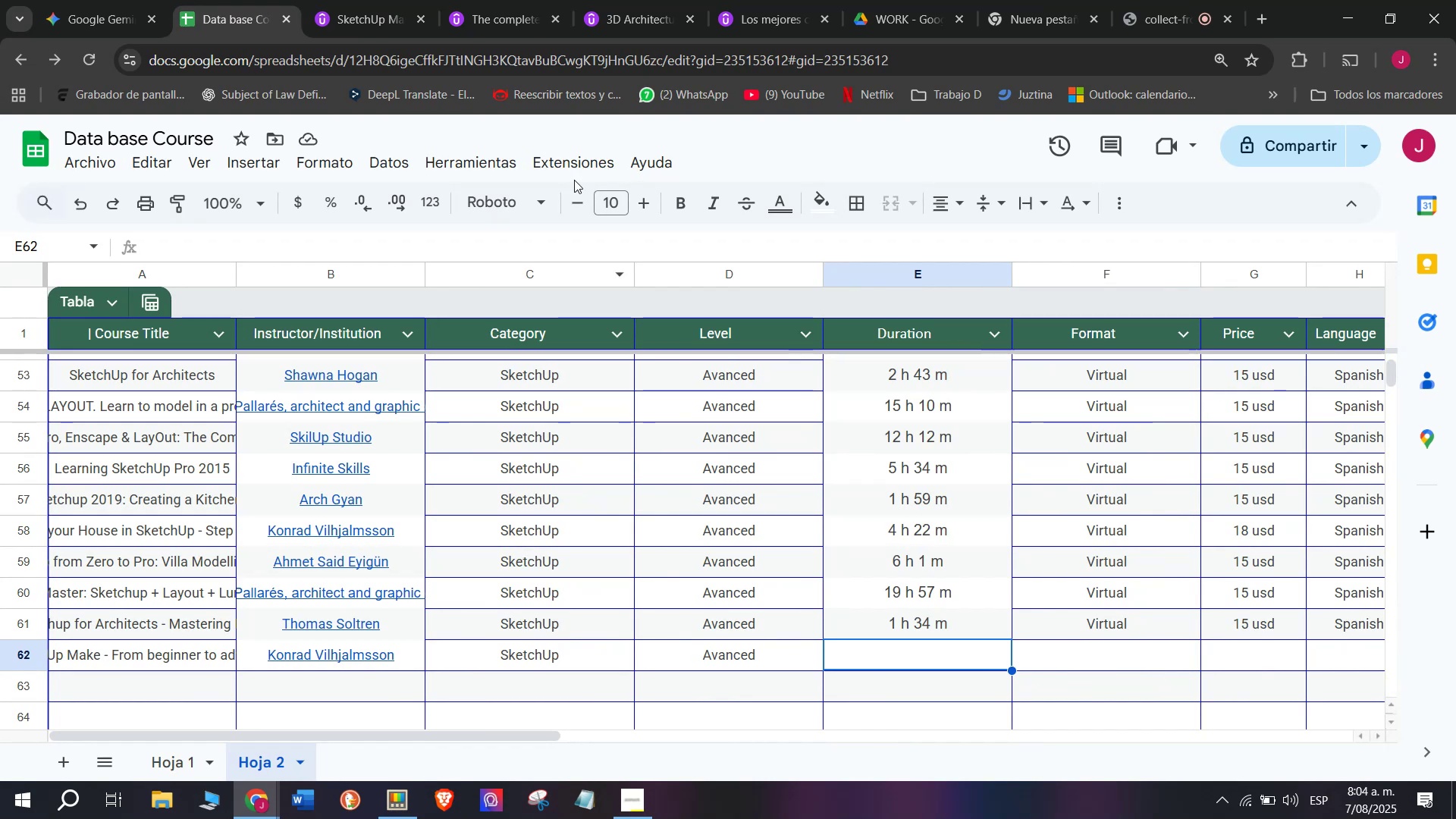 
left_click([354, 0])
 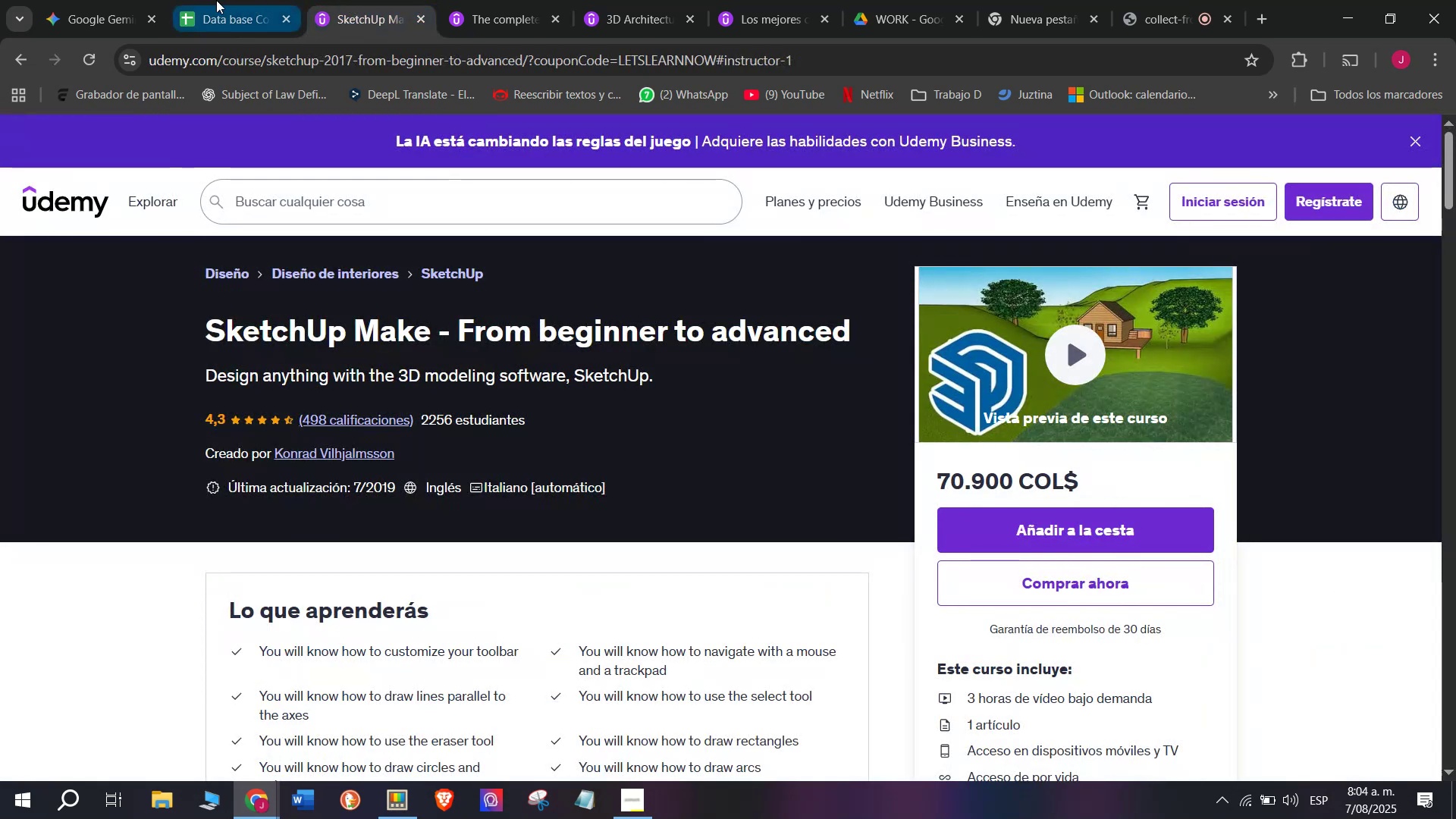 
left_click([216, 0])
 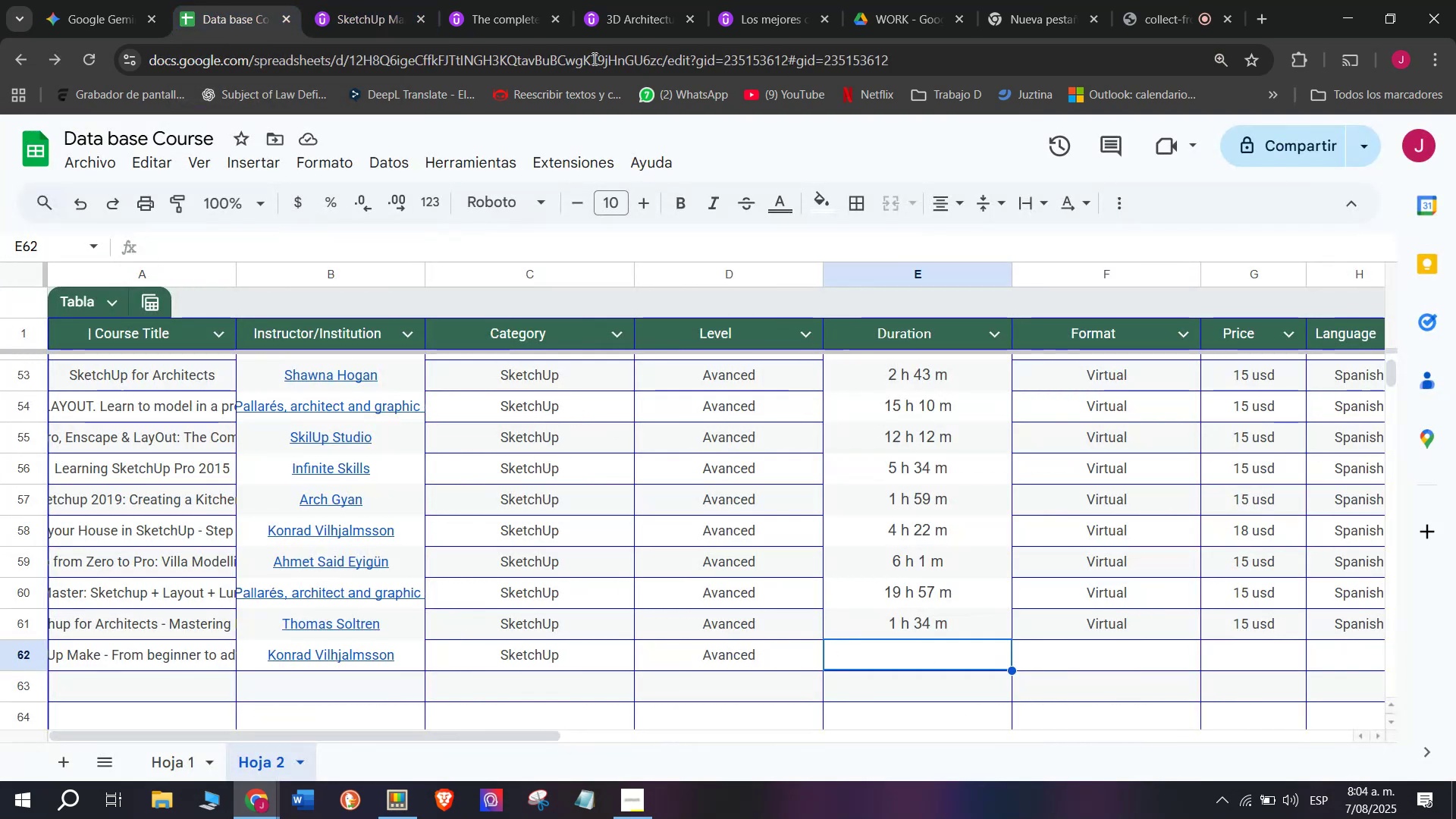 
left_click([342, 0])
 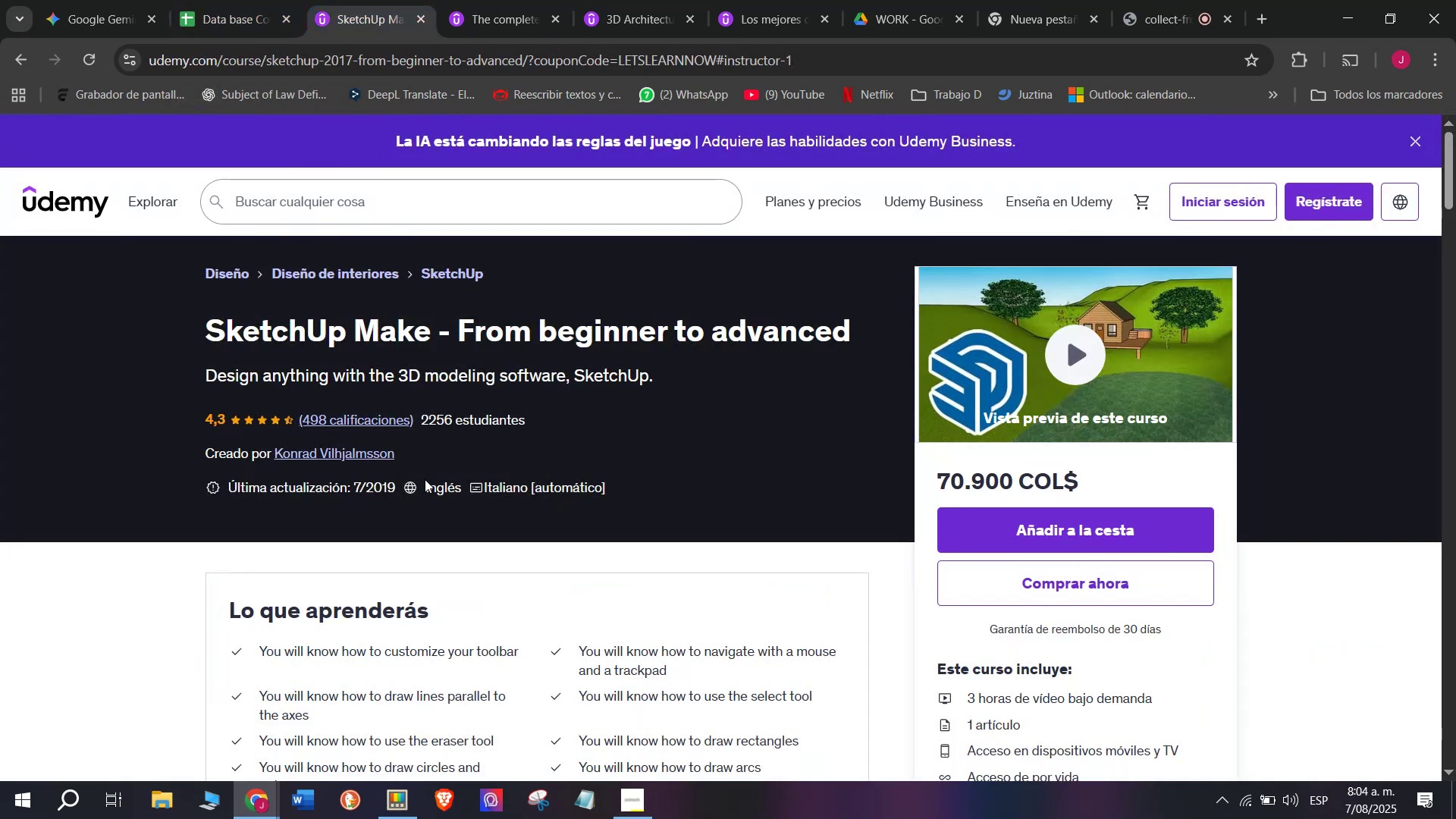 
scroll: coordinate [426, 481], scroll_direction: down, amount: 2.0
 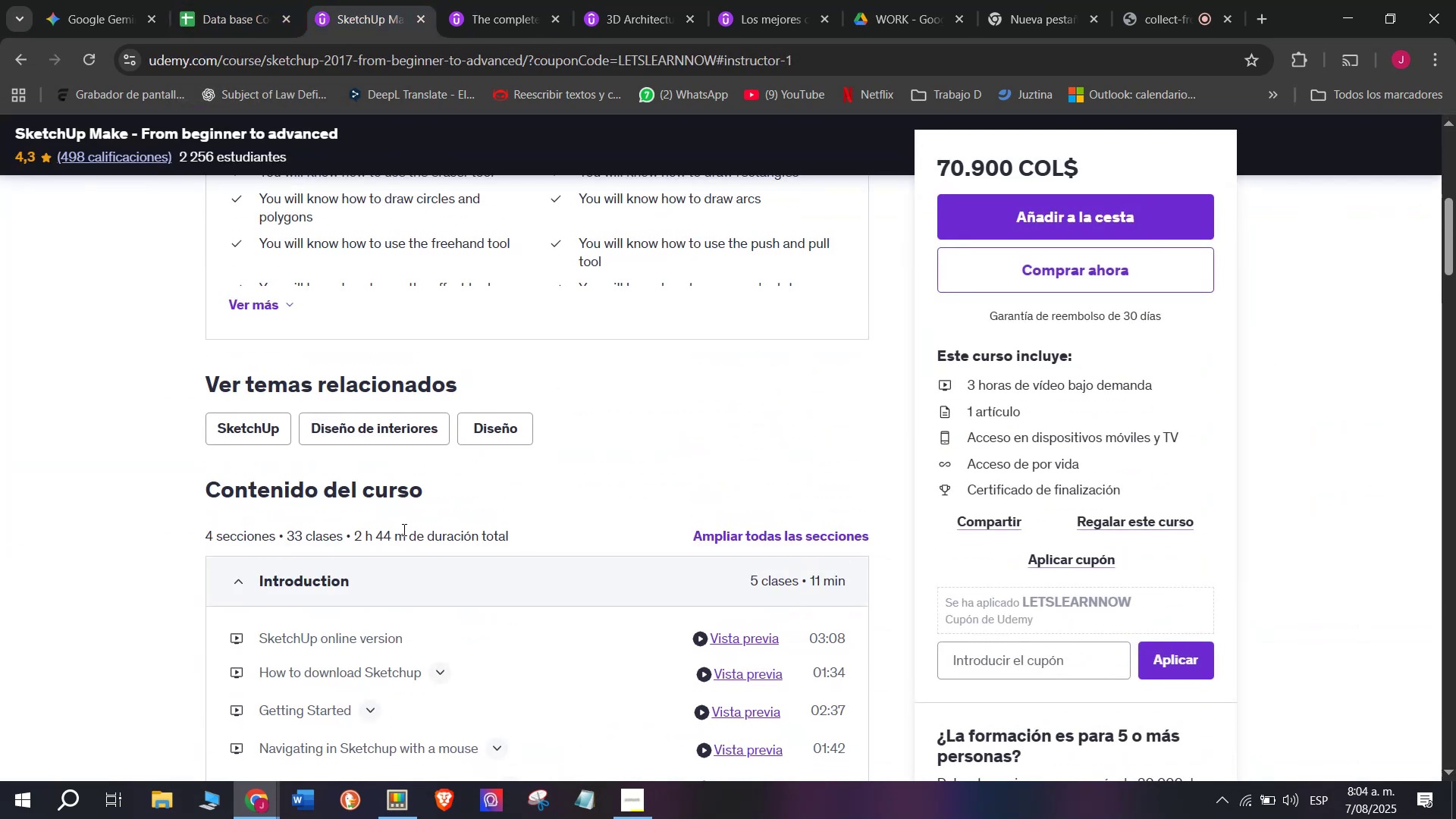 
left_click_drag(start_coordinate=[403, 529], to_coordinate=[353, 529])
 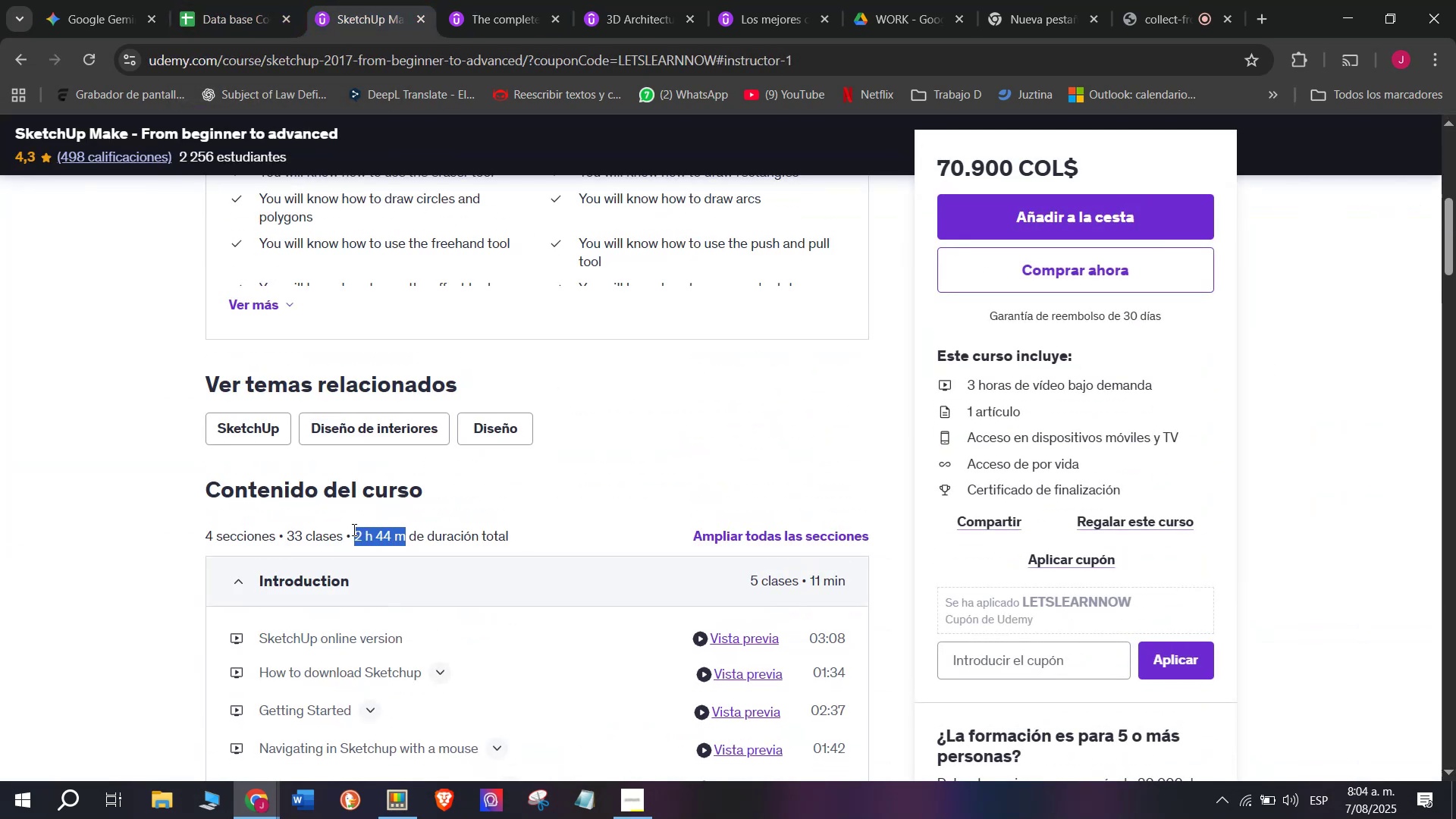 
key(Control+ControlLeft)
 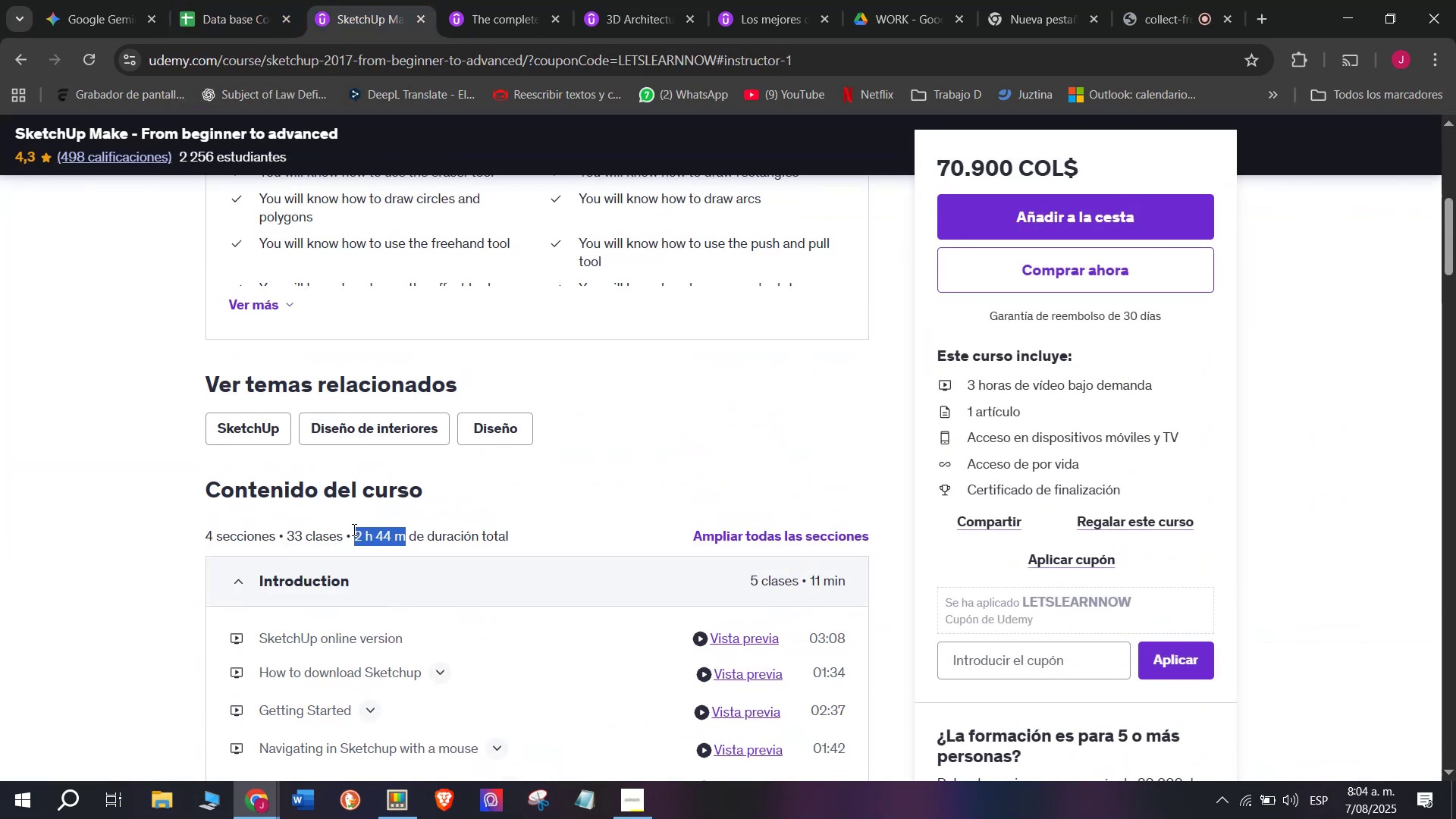 
key(Break)
 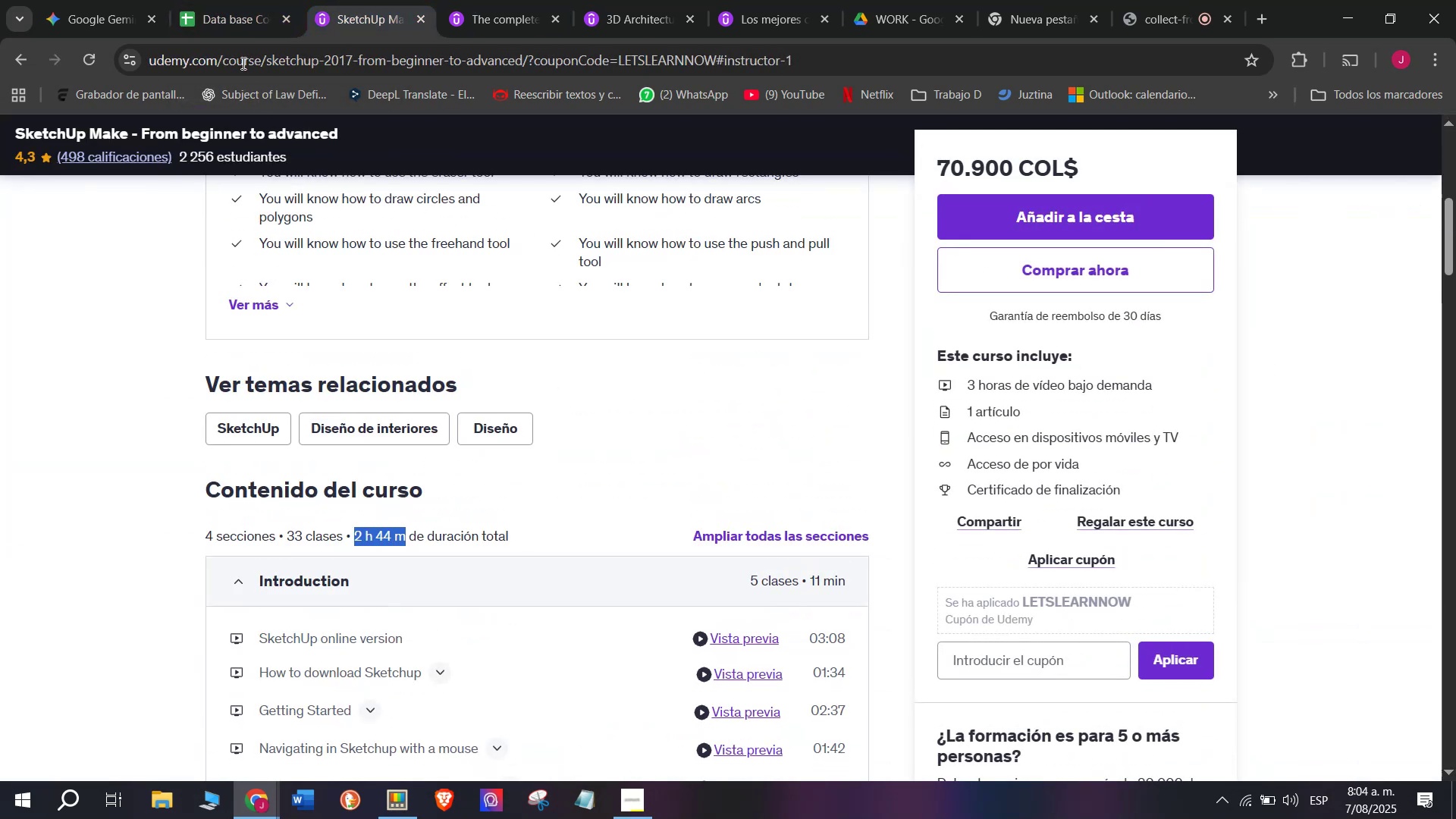 
key(Control+C)
 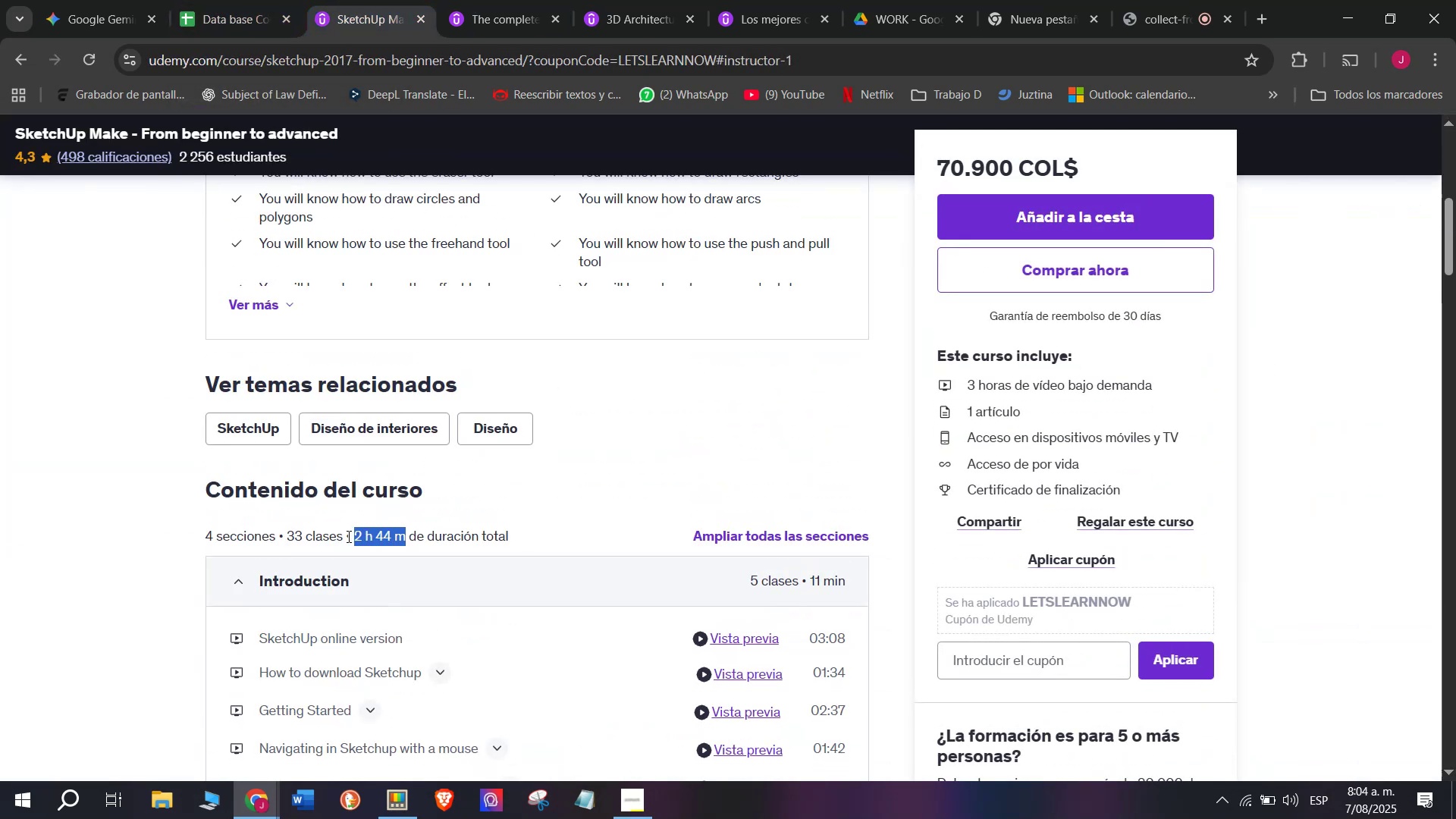 
key(Control+ControlLeft)
 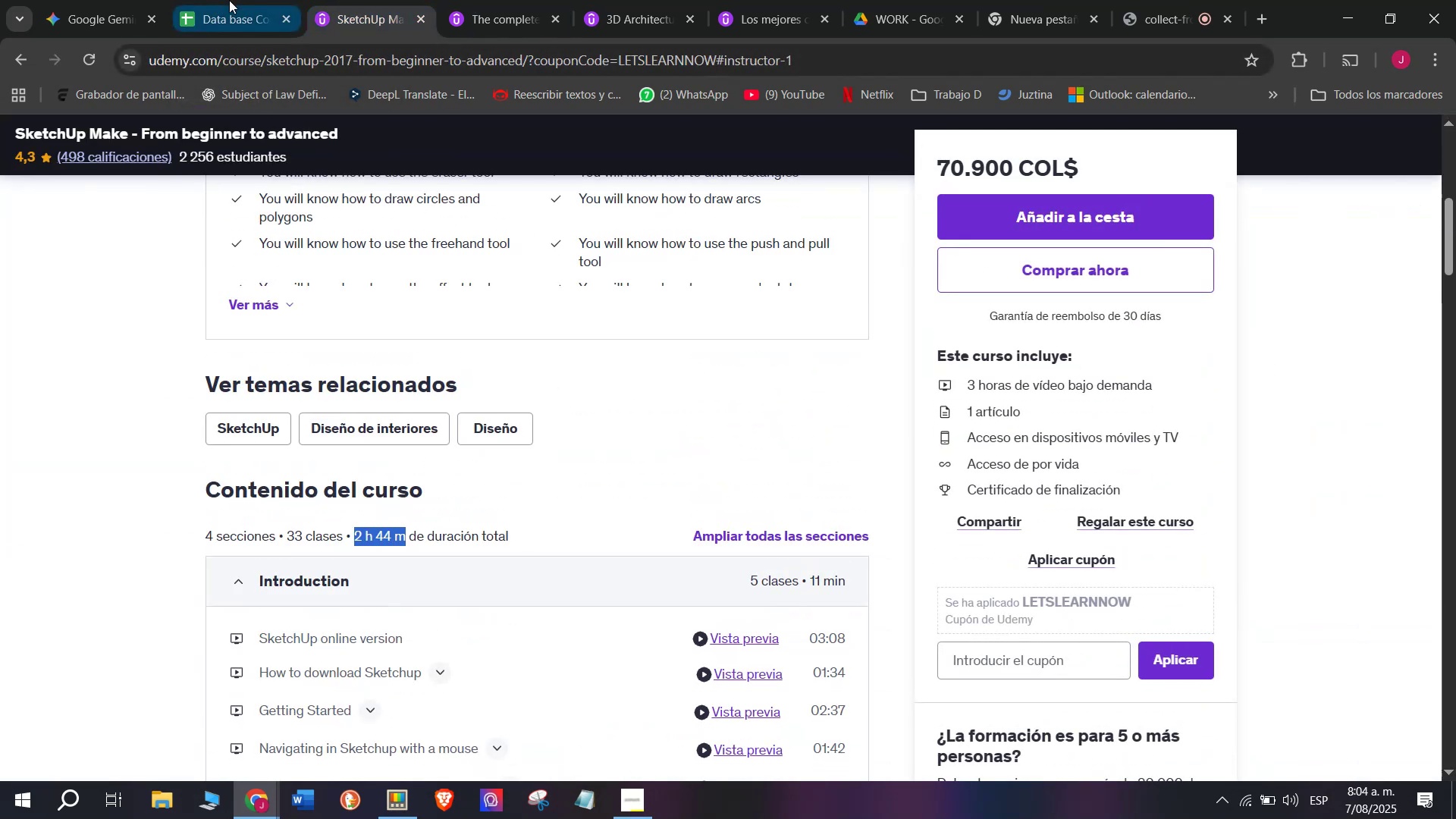 
key(Break)
 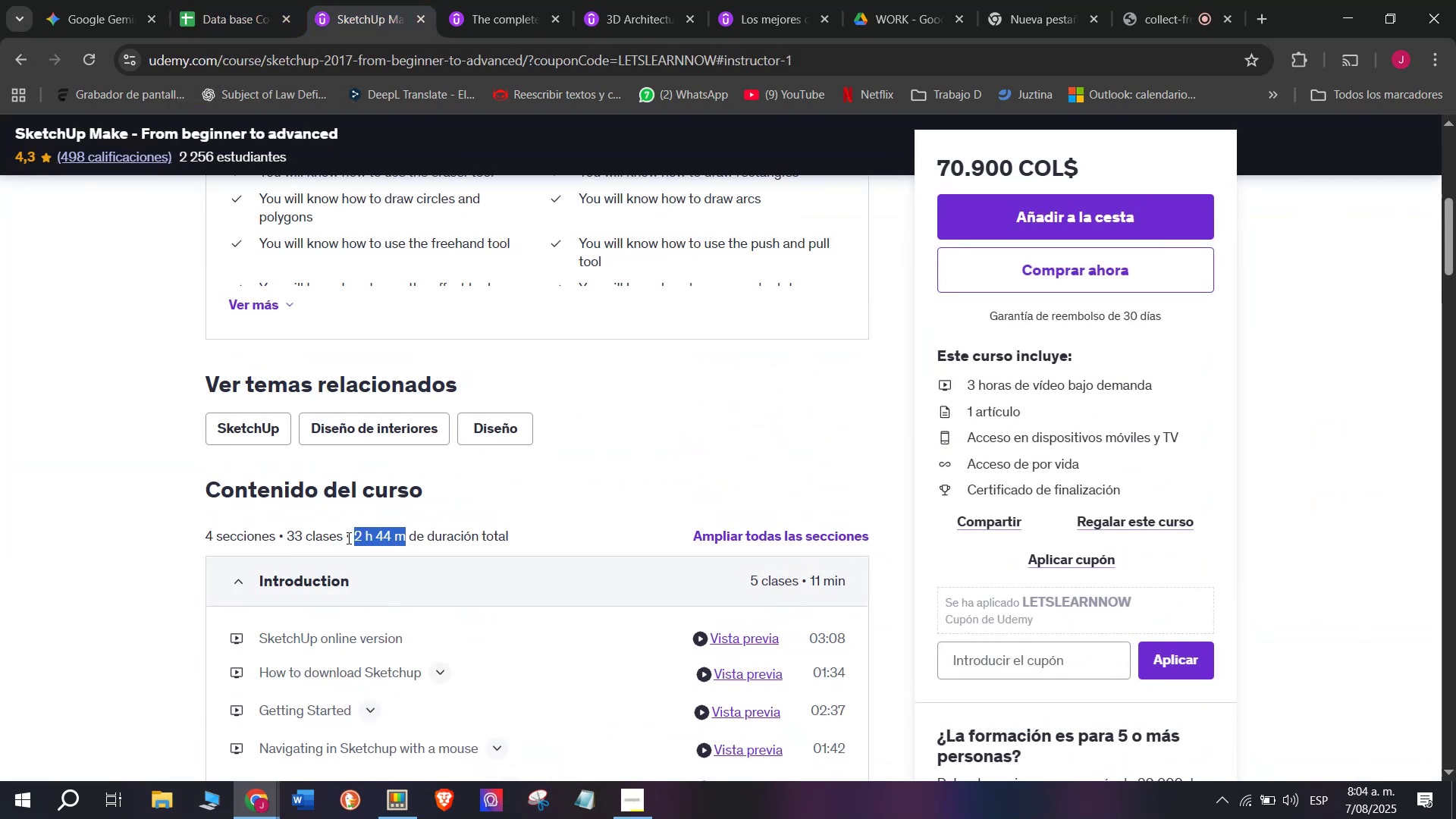 
key(Control+C)
 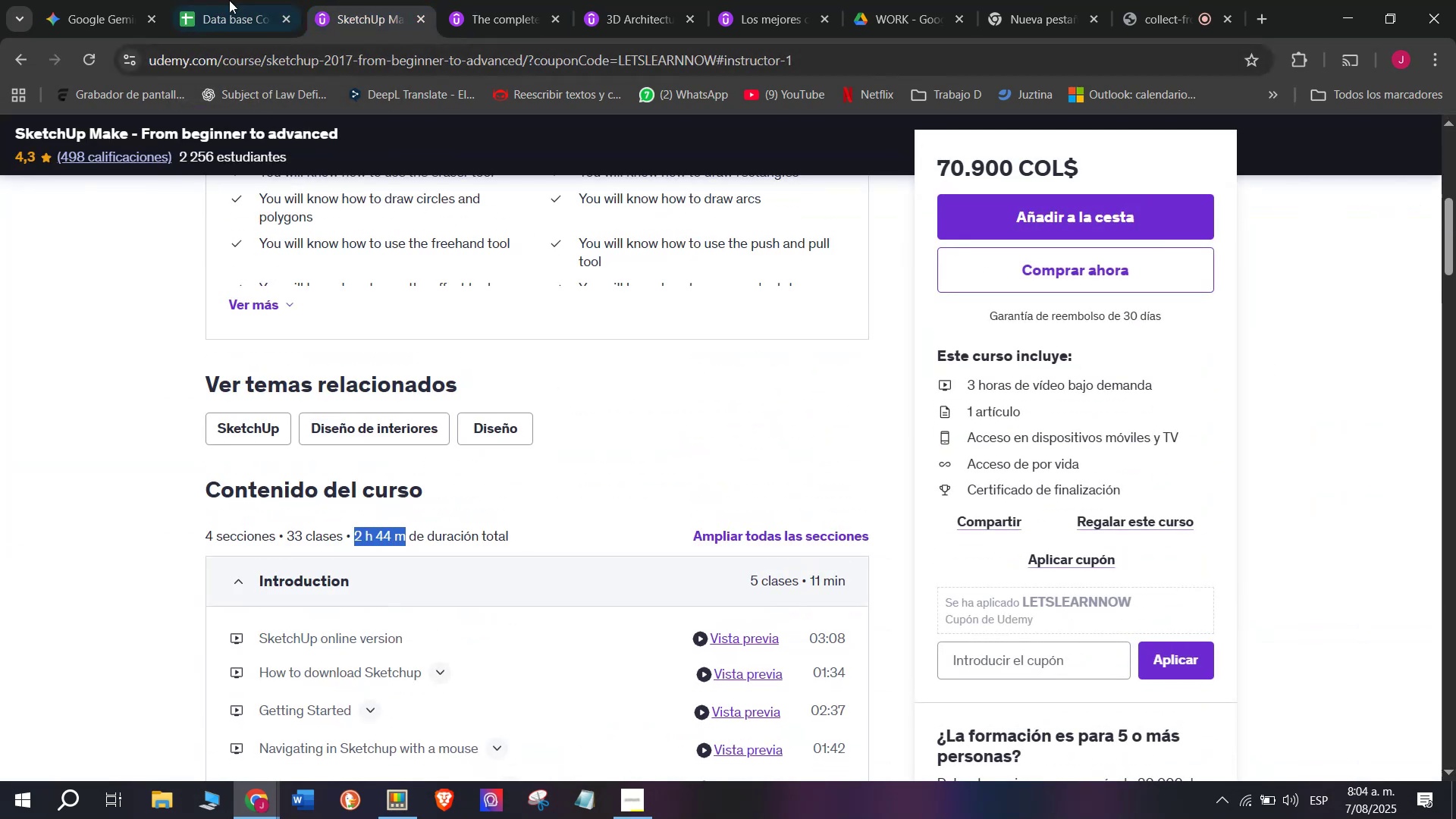 
left_click([228, 0])
 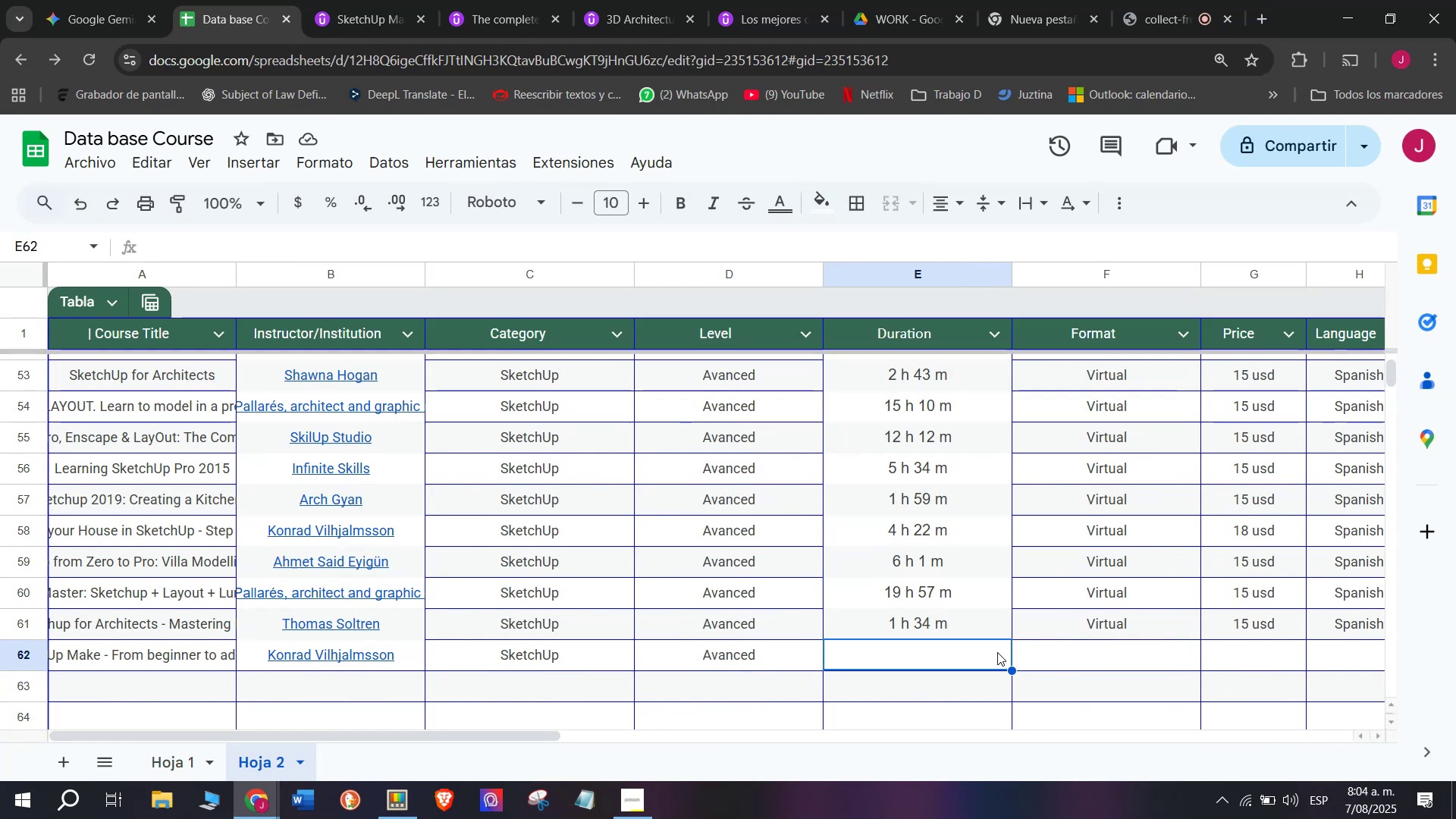 
key(Z)
 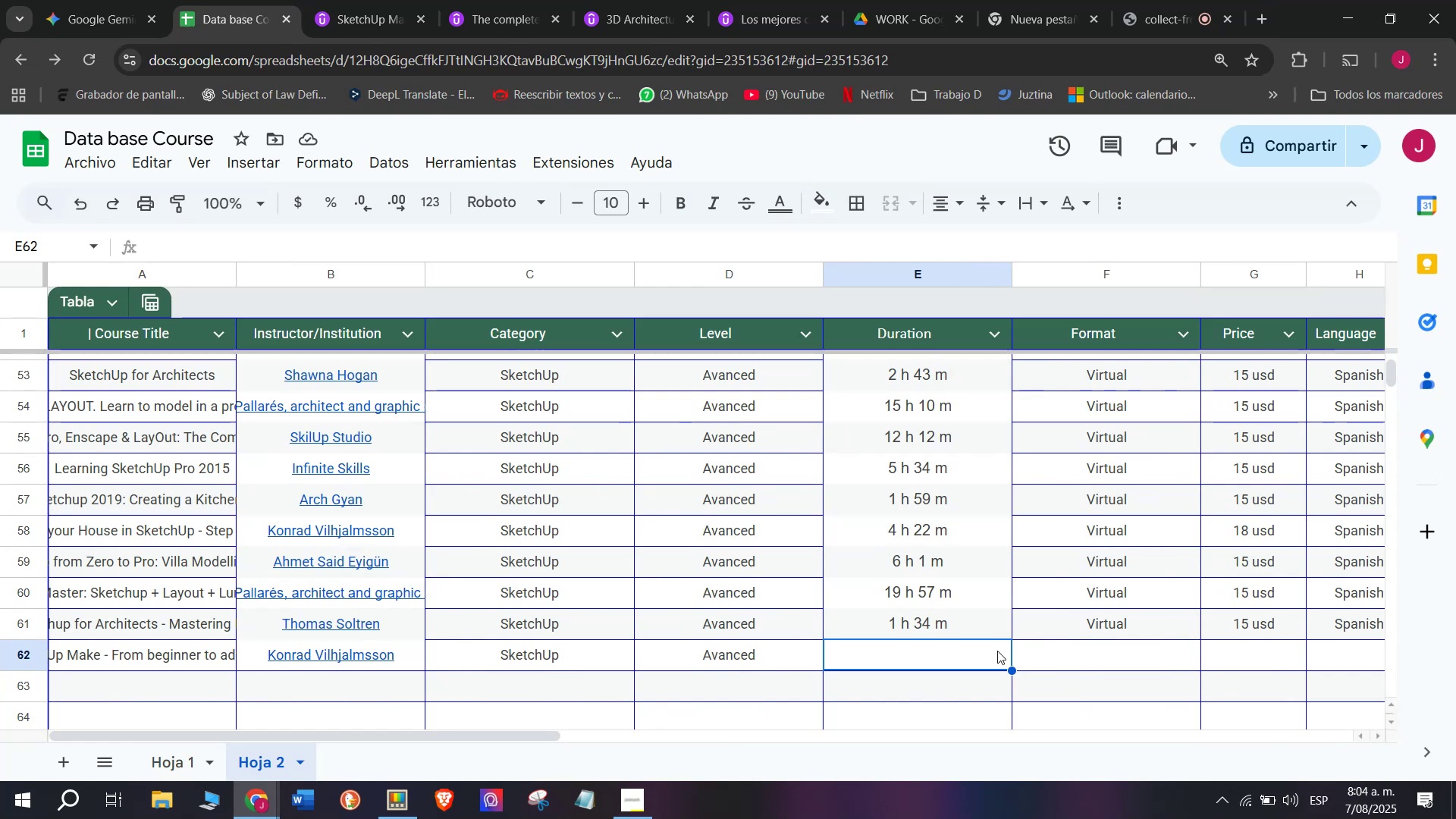 
key(Control+ControlLeft)
 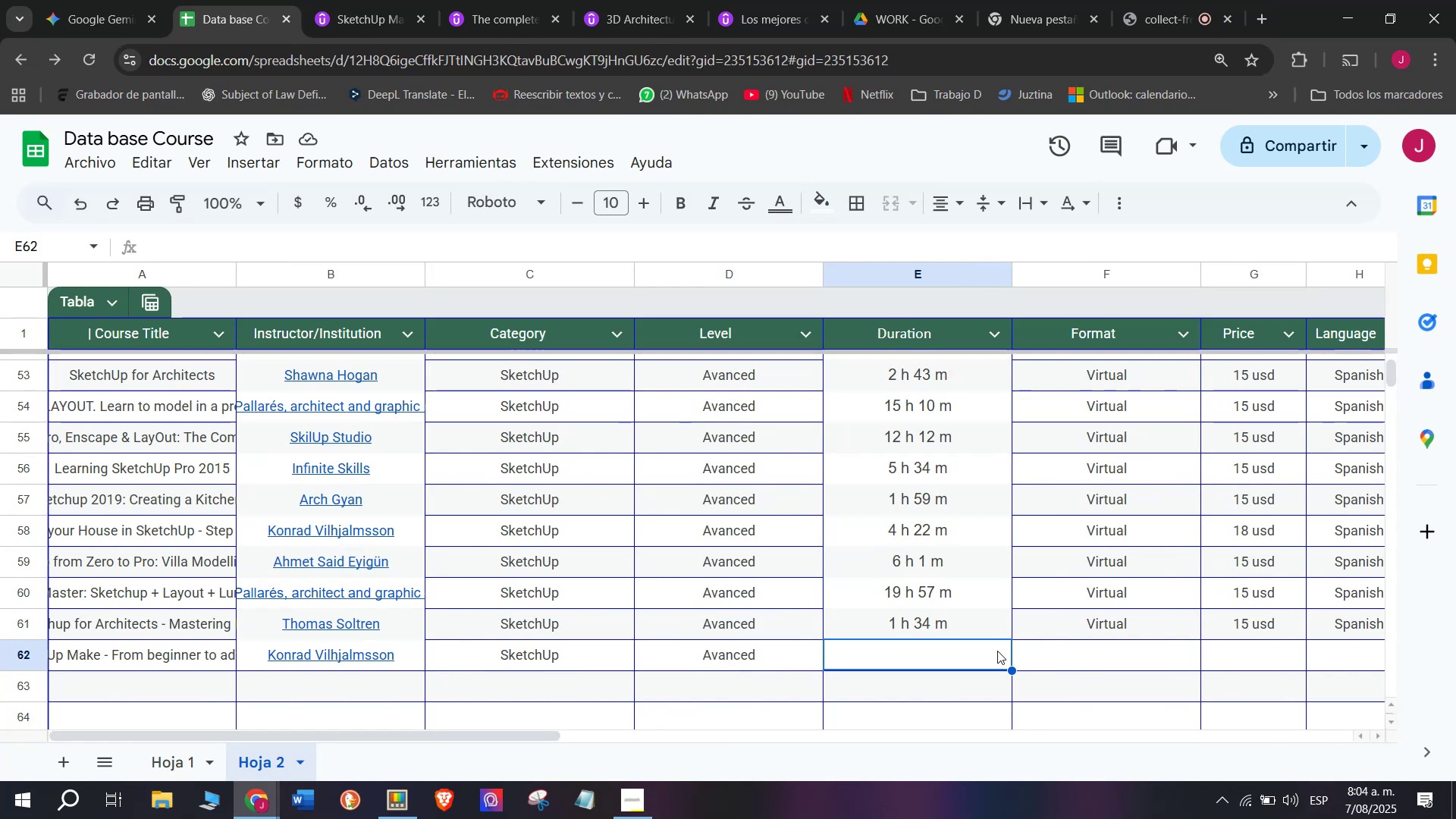 
key(Control+V)
 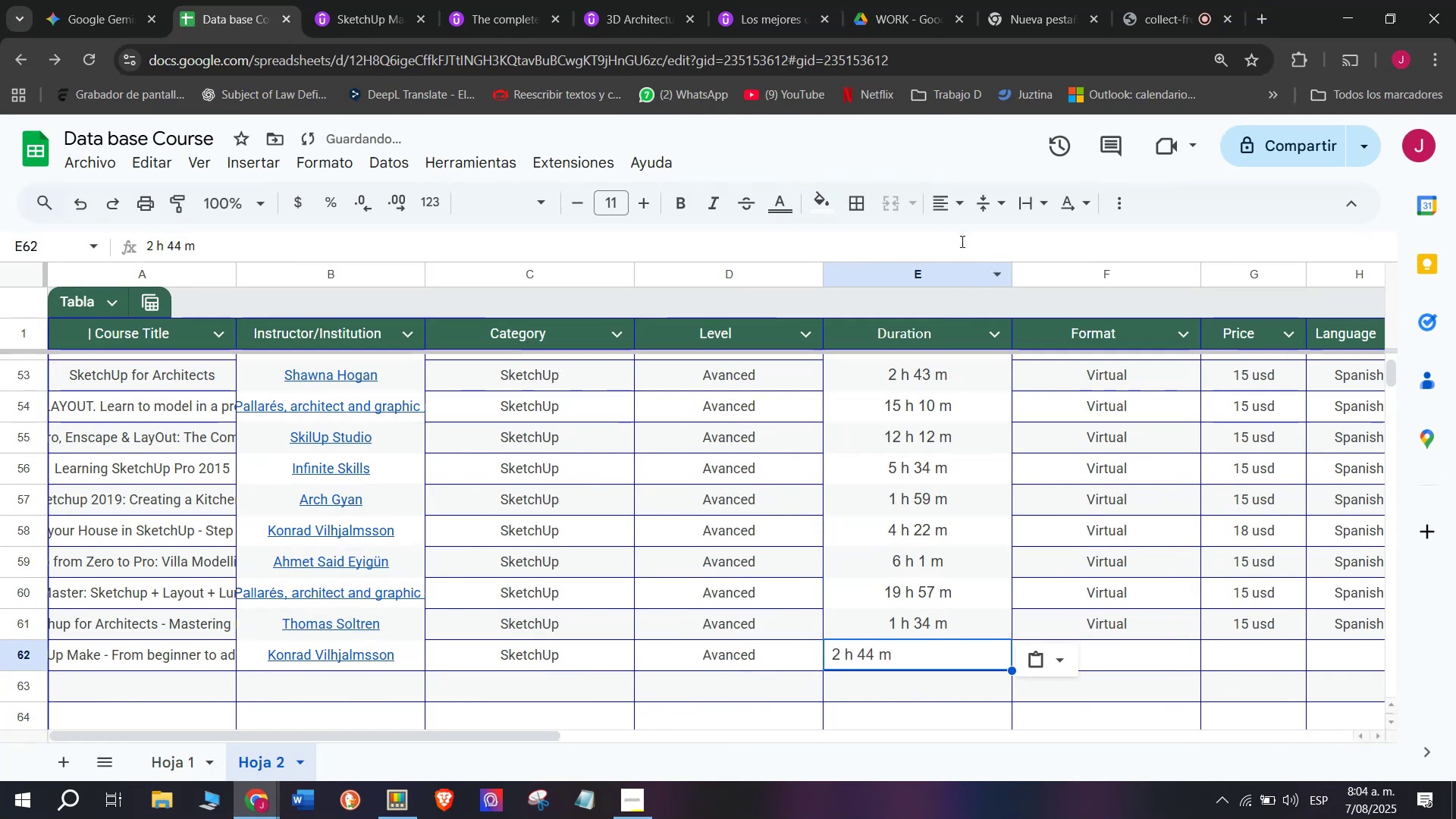 
left_click([946, 198])
 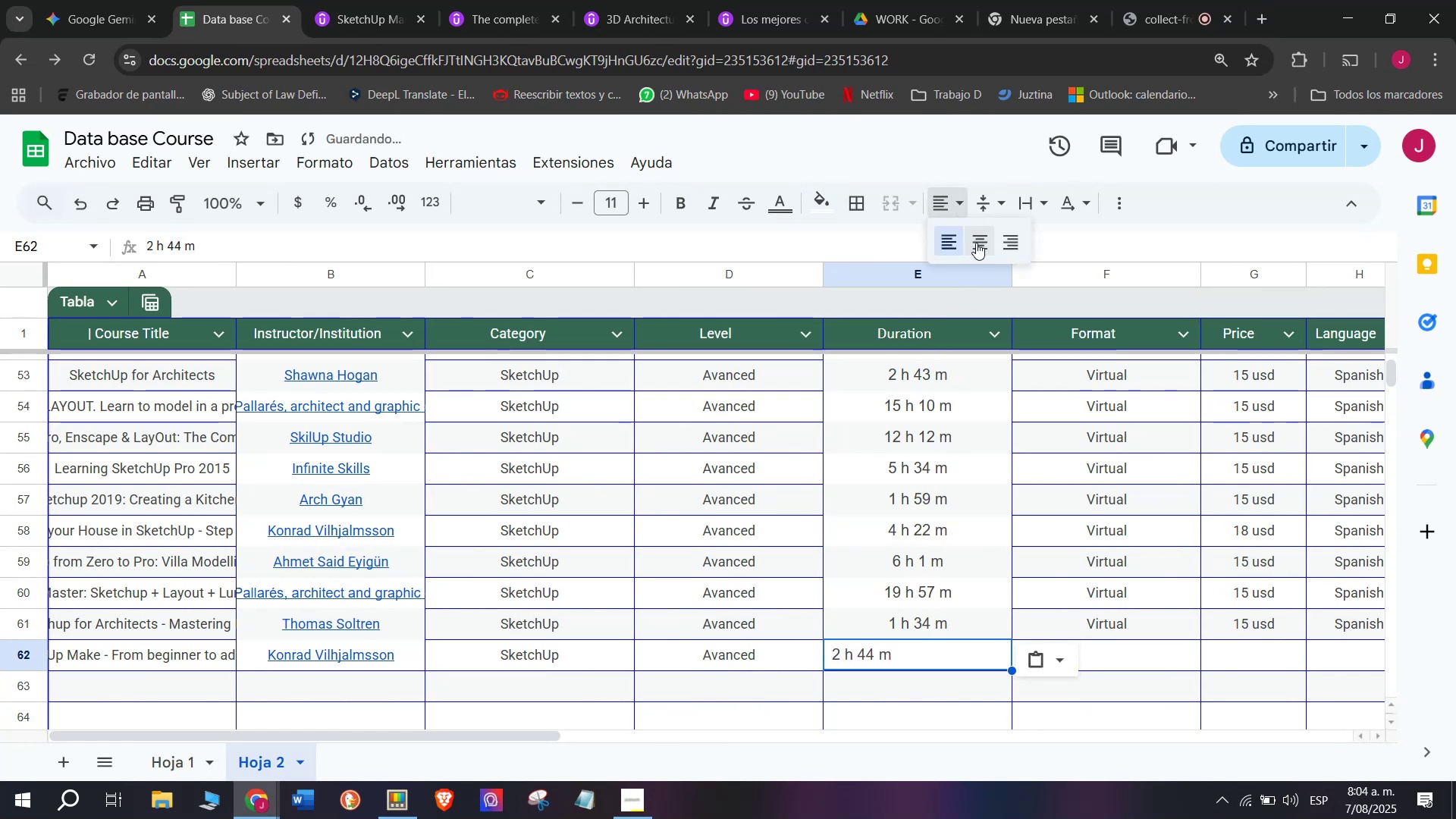 
left_click([977, 243])
 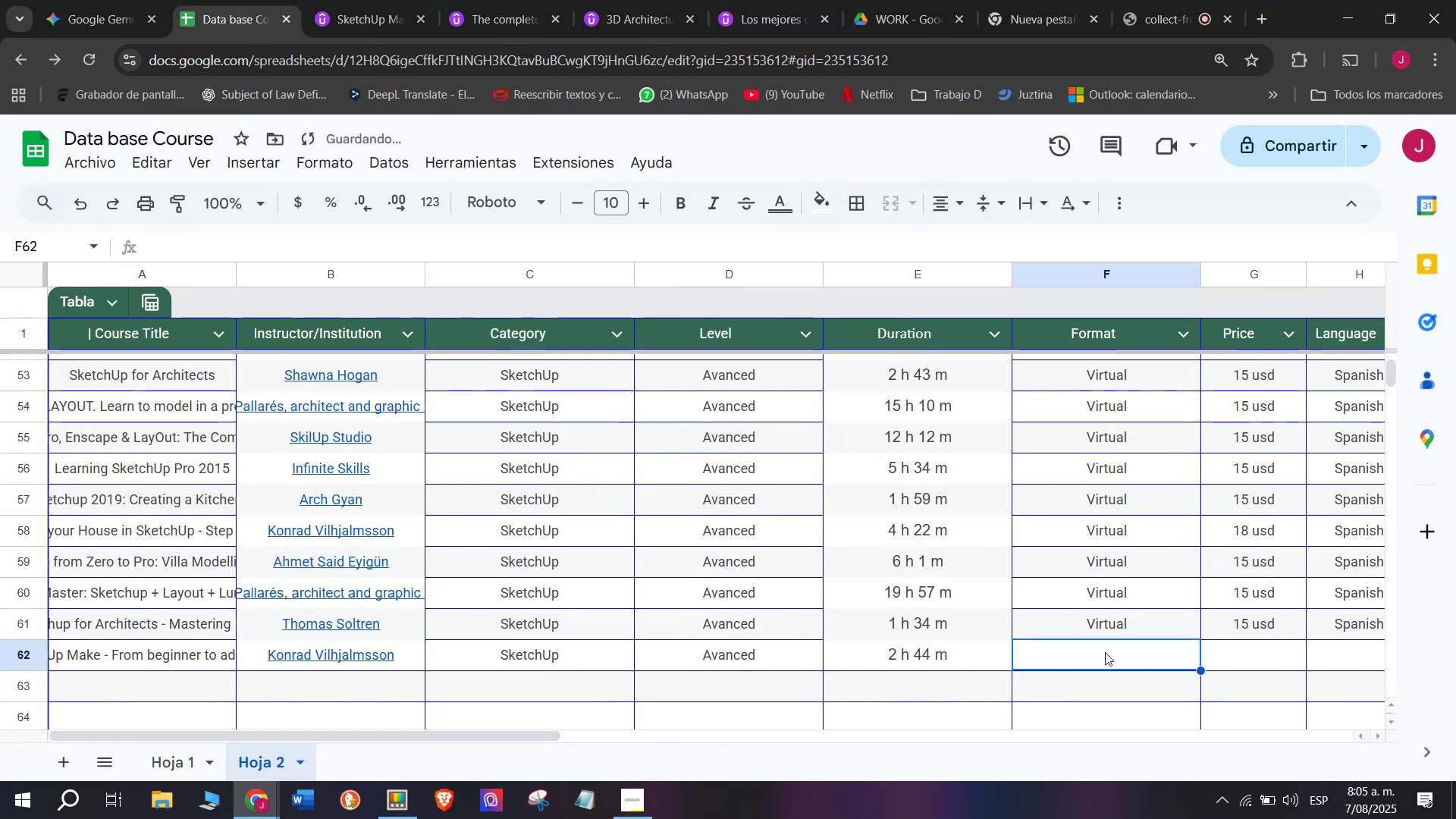 
double_click([1106, 614])
 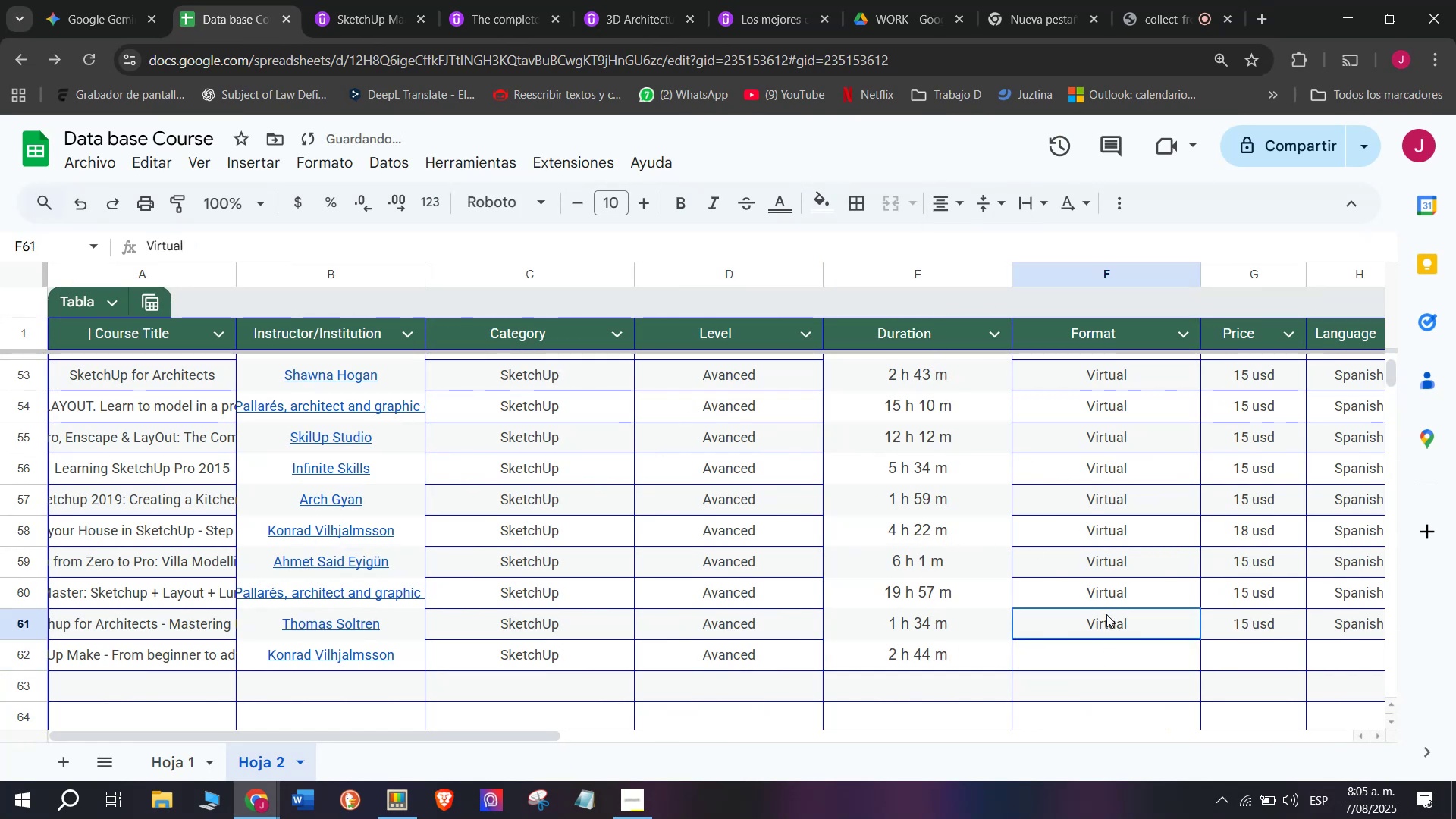 
key(Control+ControlLeft)
 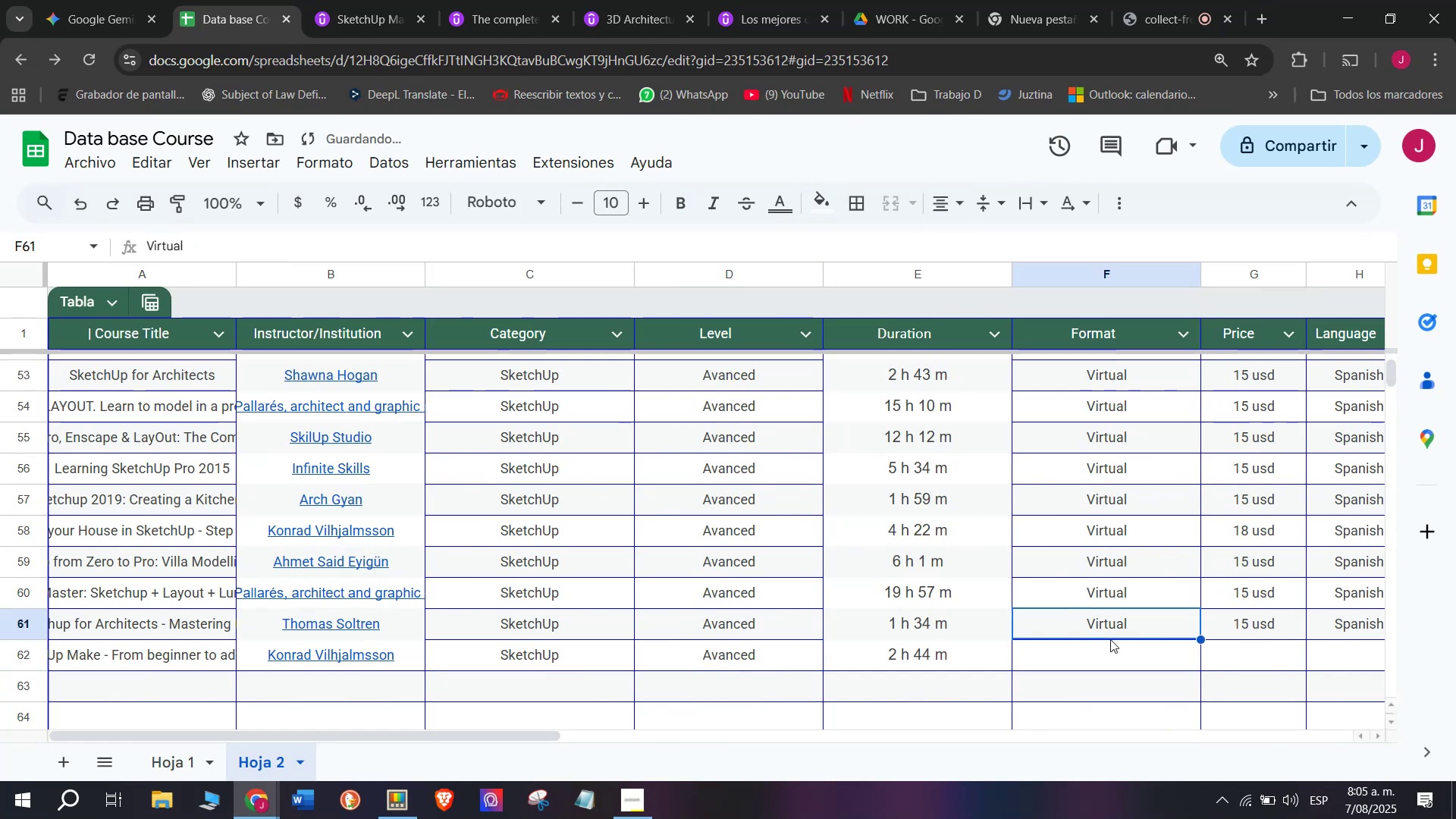 
key(Break)
 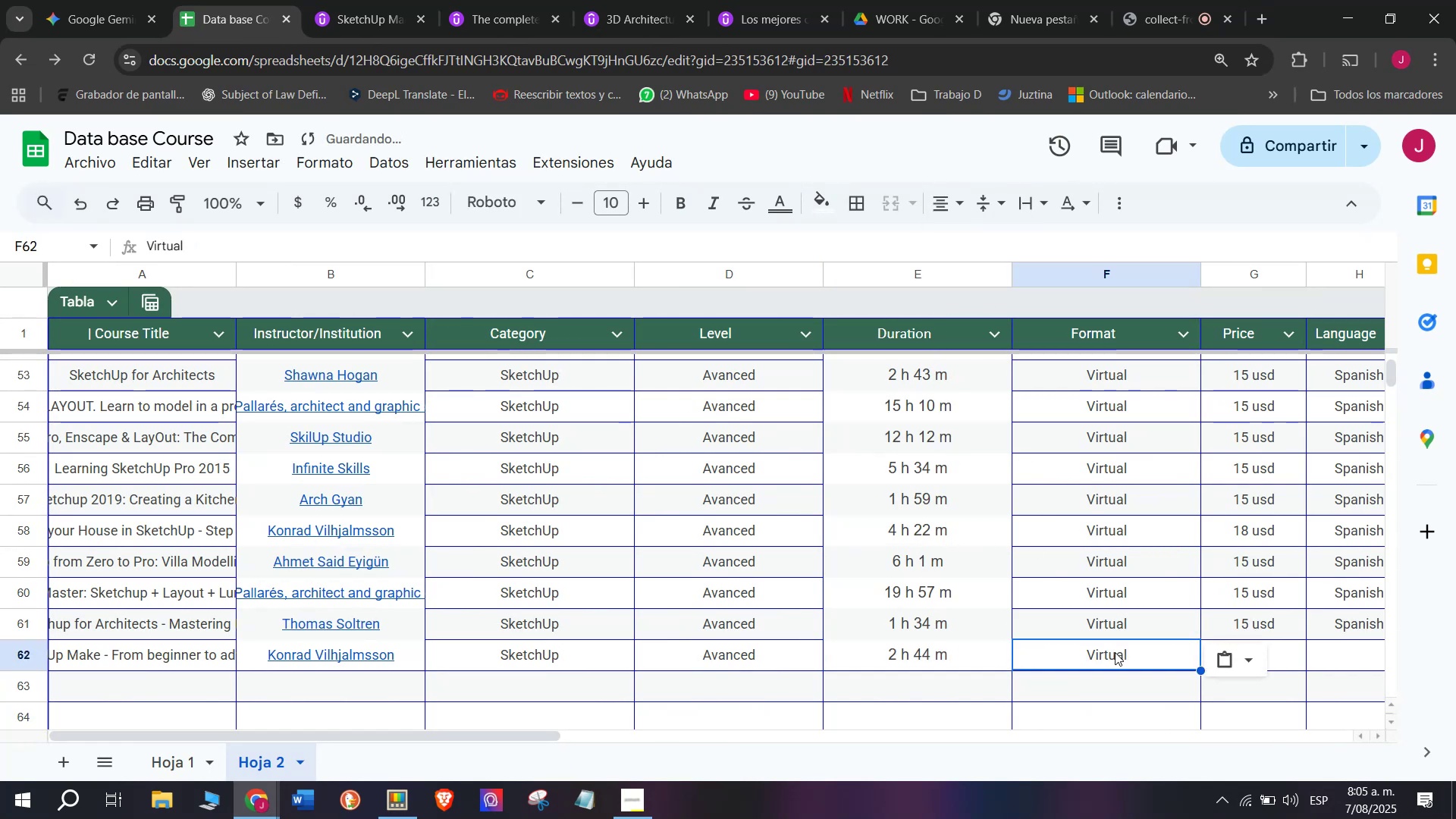 
key(Control+C)
 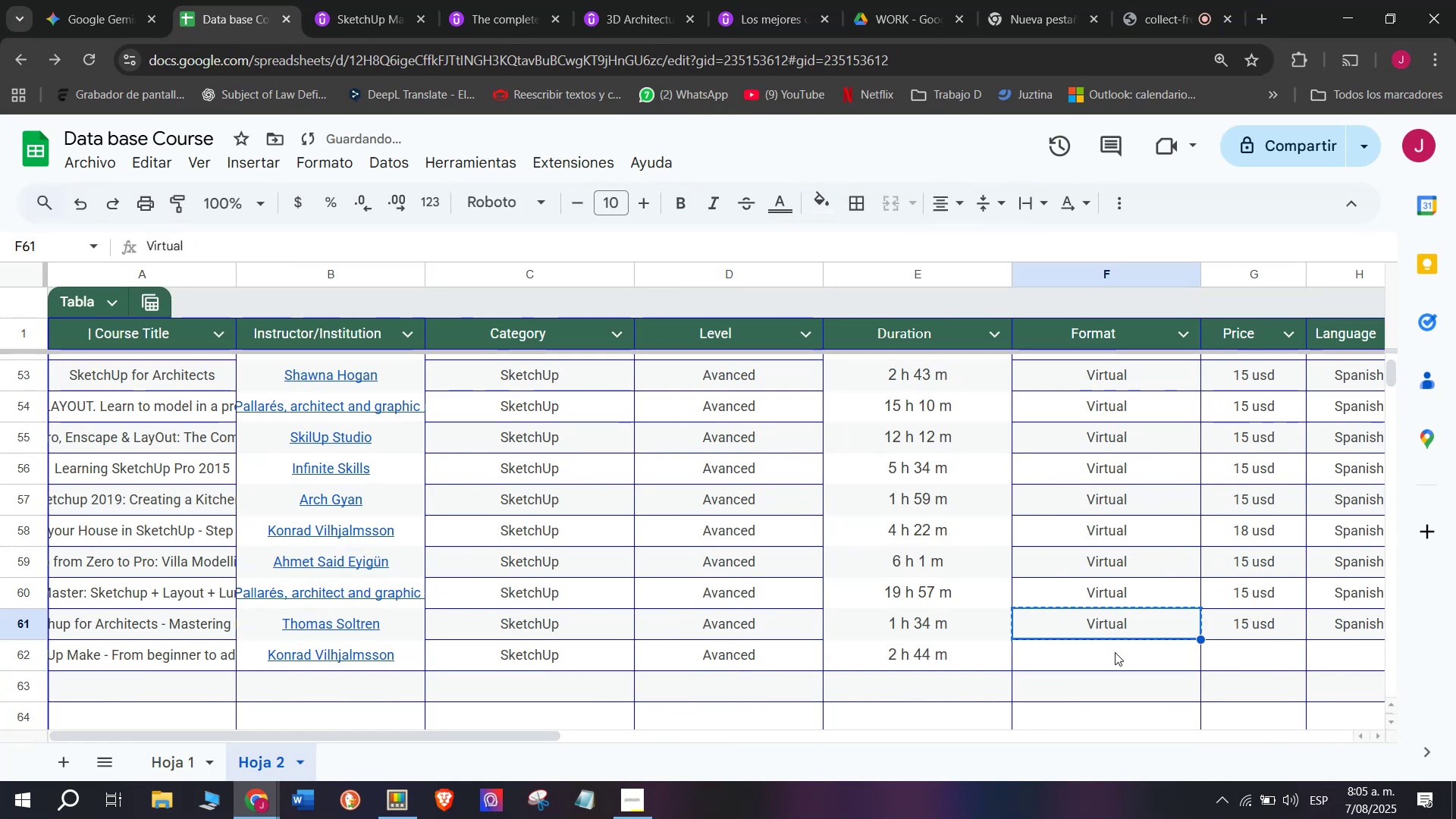 
triple_click([1115, 652])
 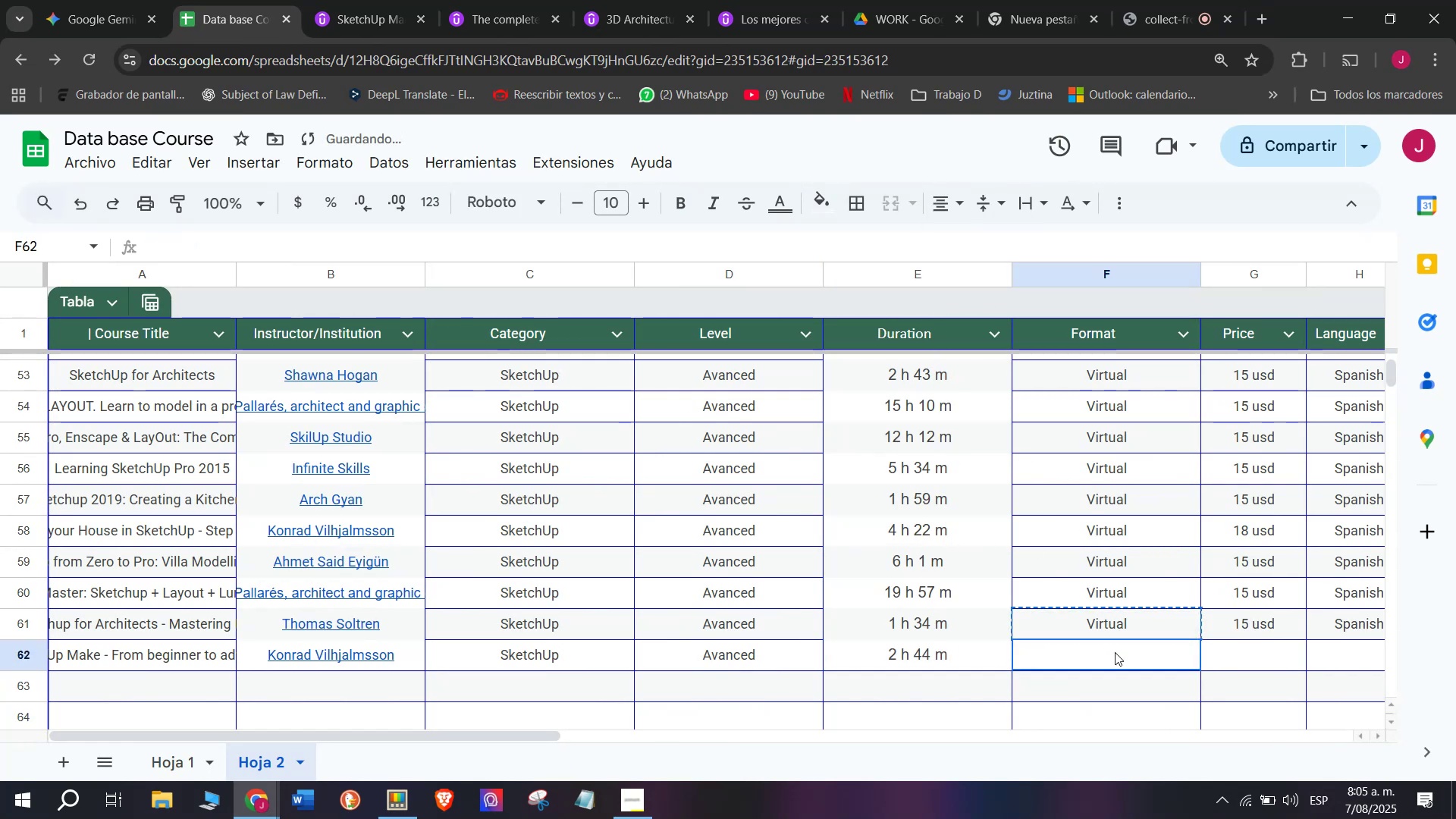 
key(Control+ControlLeft)
 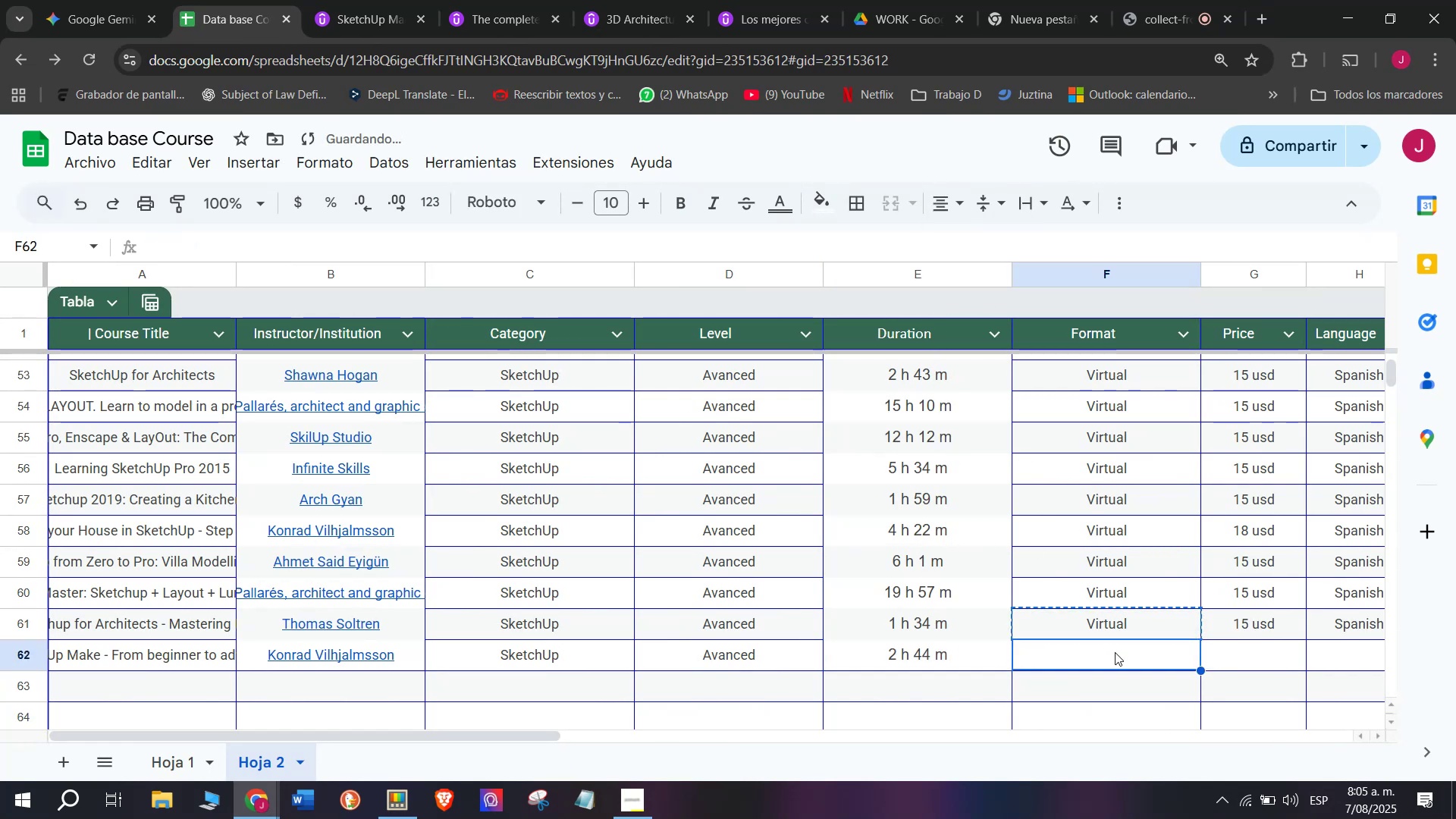 
key(Z)
 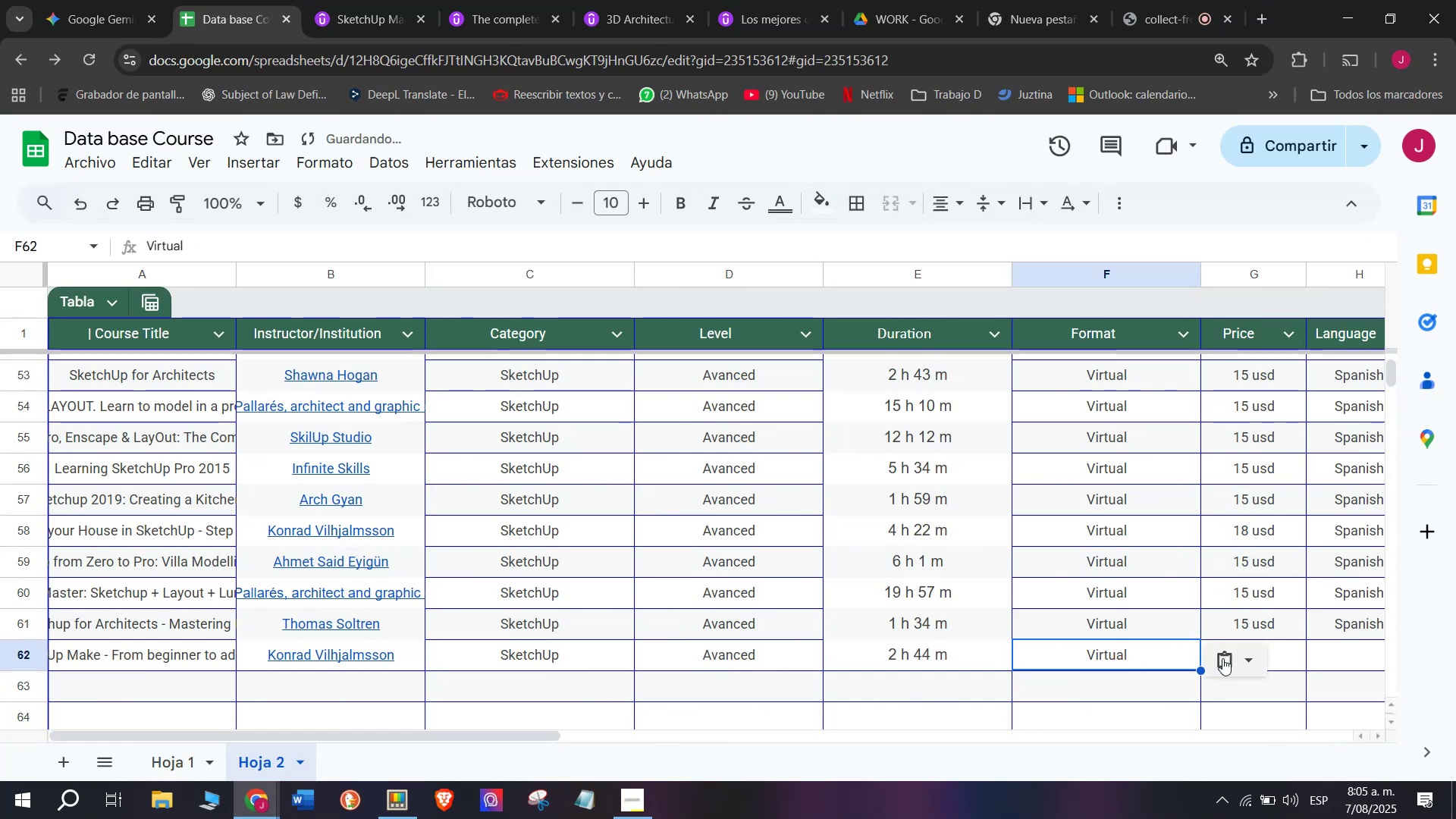 
key(Control+V)
 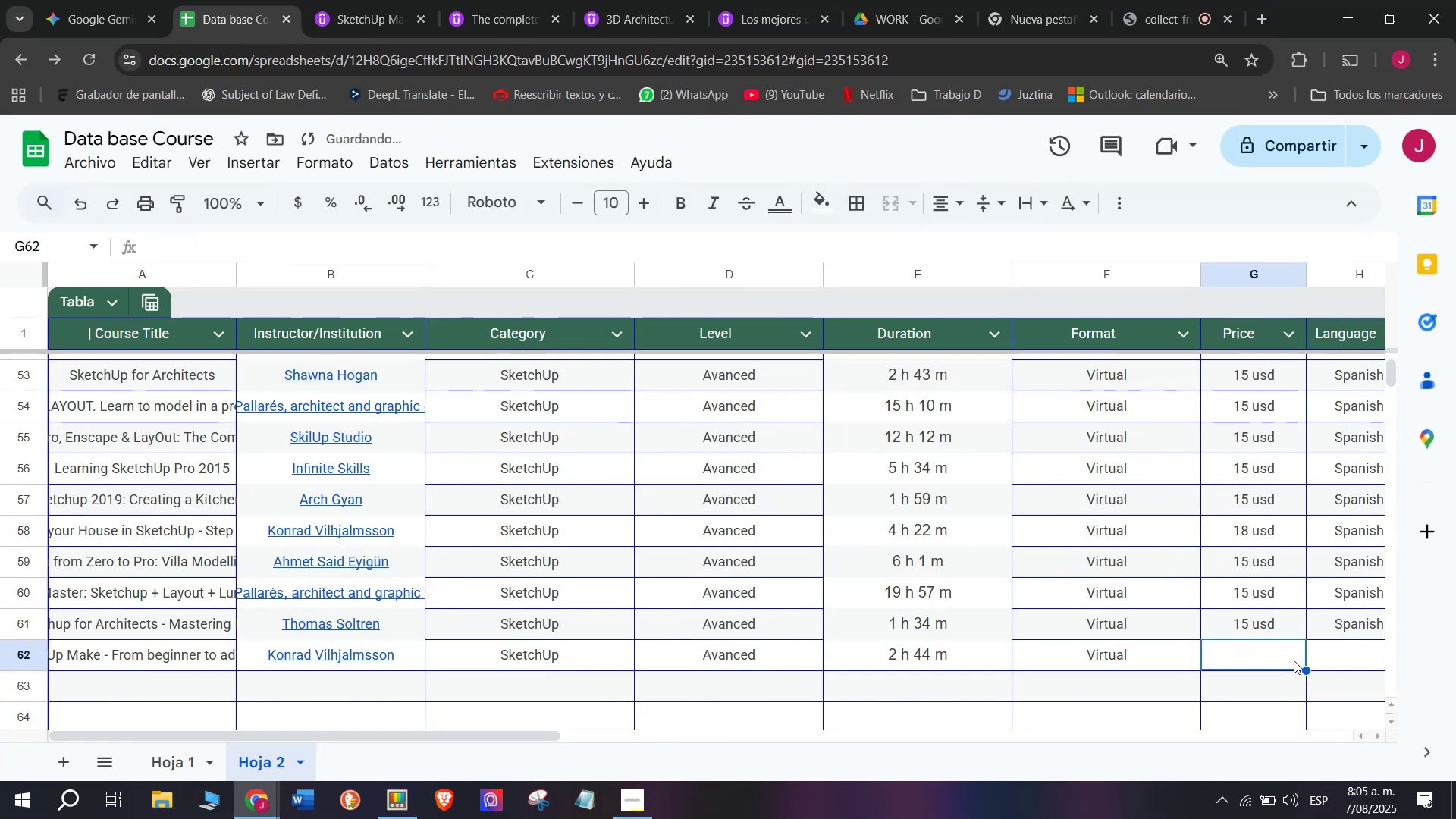 
double_click([1265, 631])
 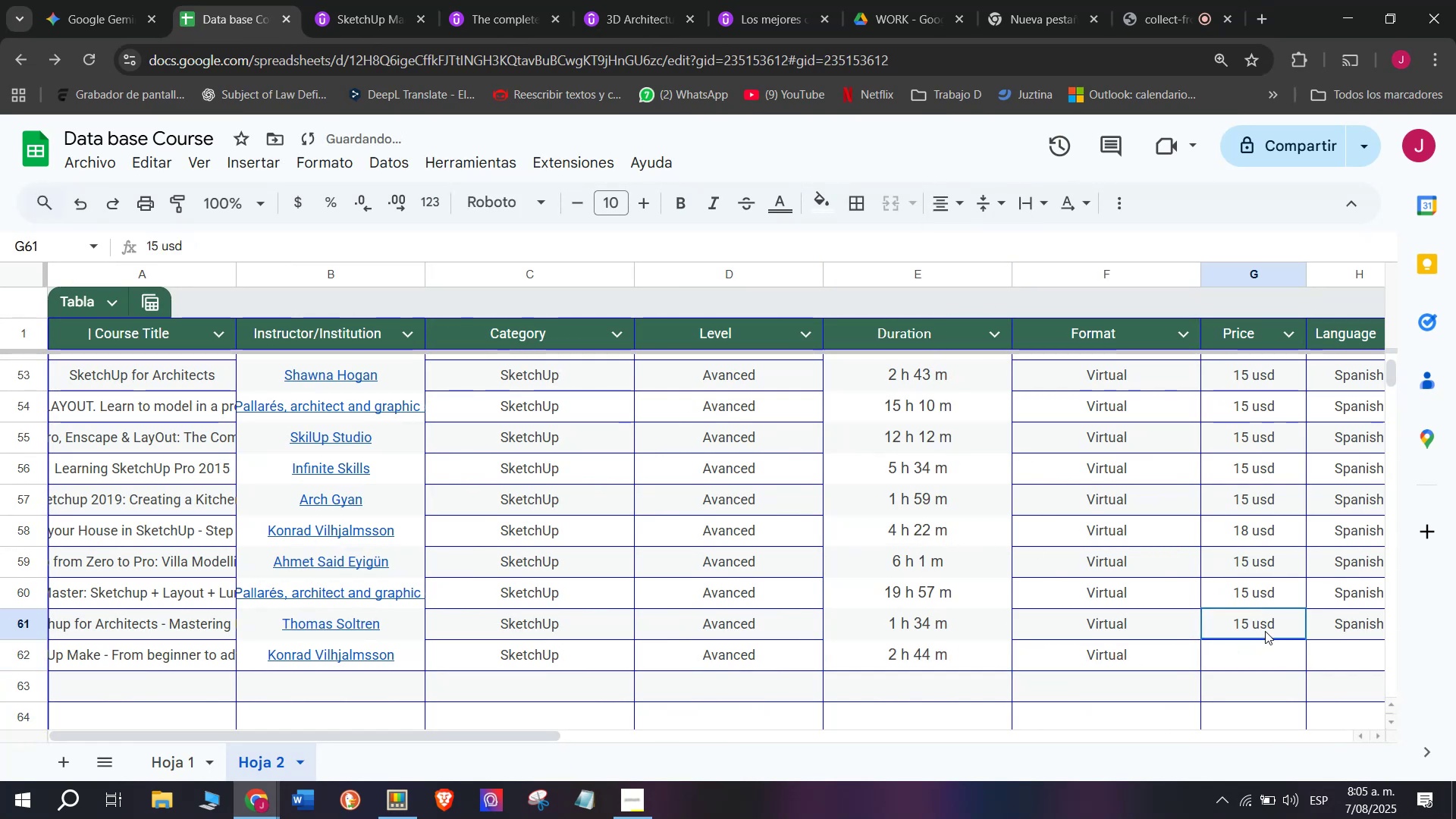 
key(Control+ControlLeft)
 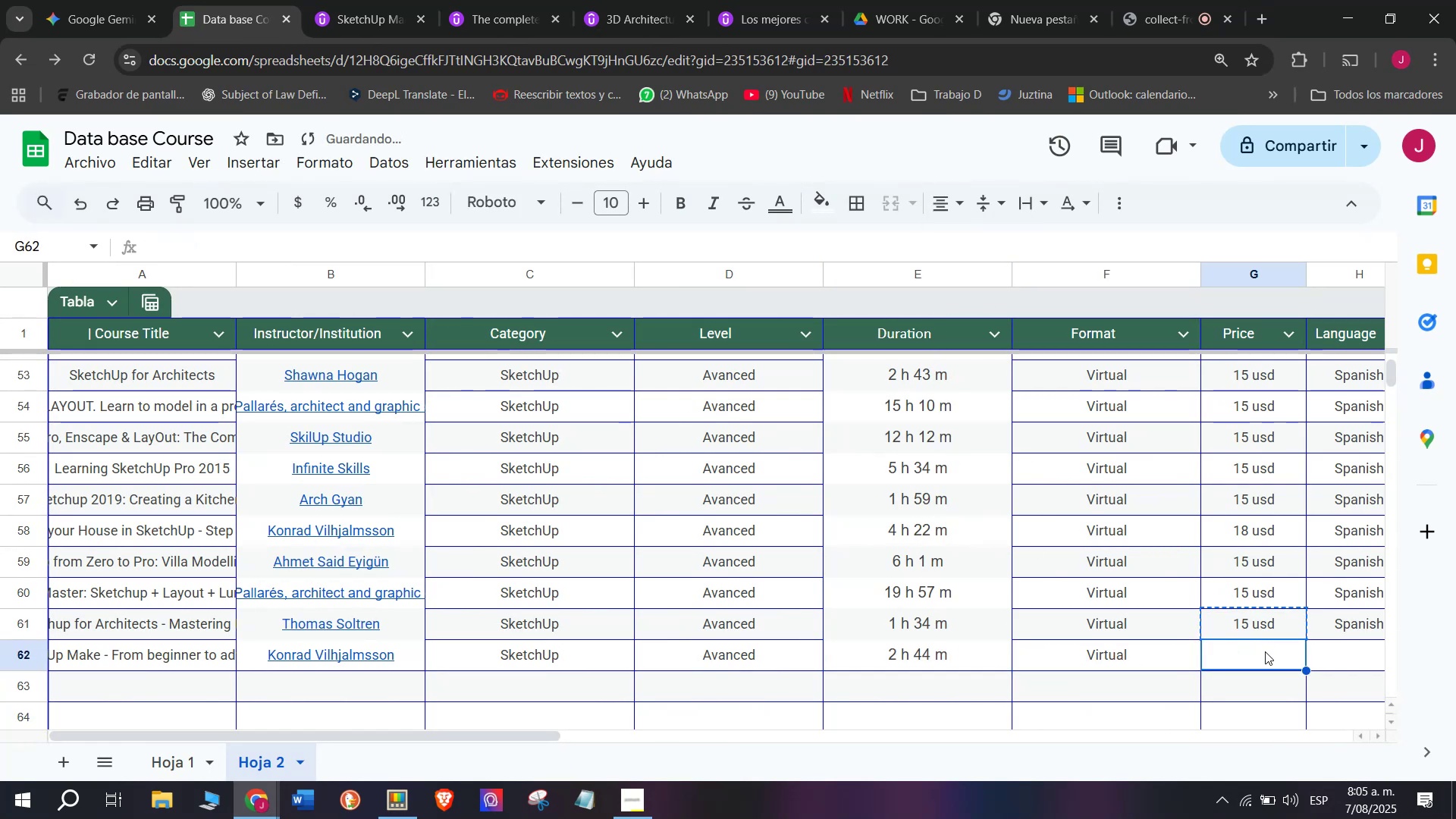 
key(Break)
 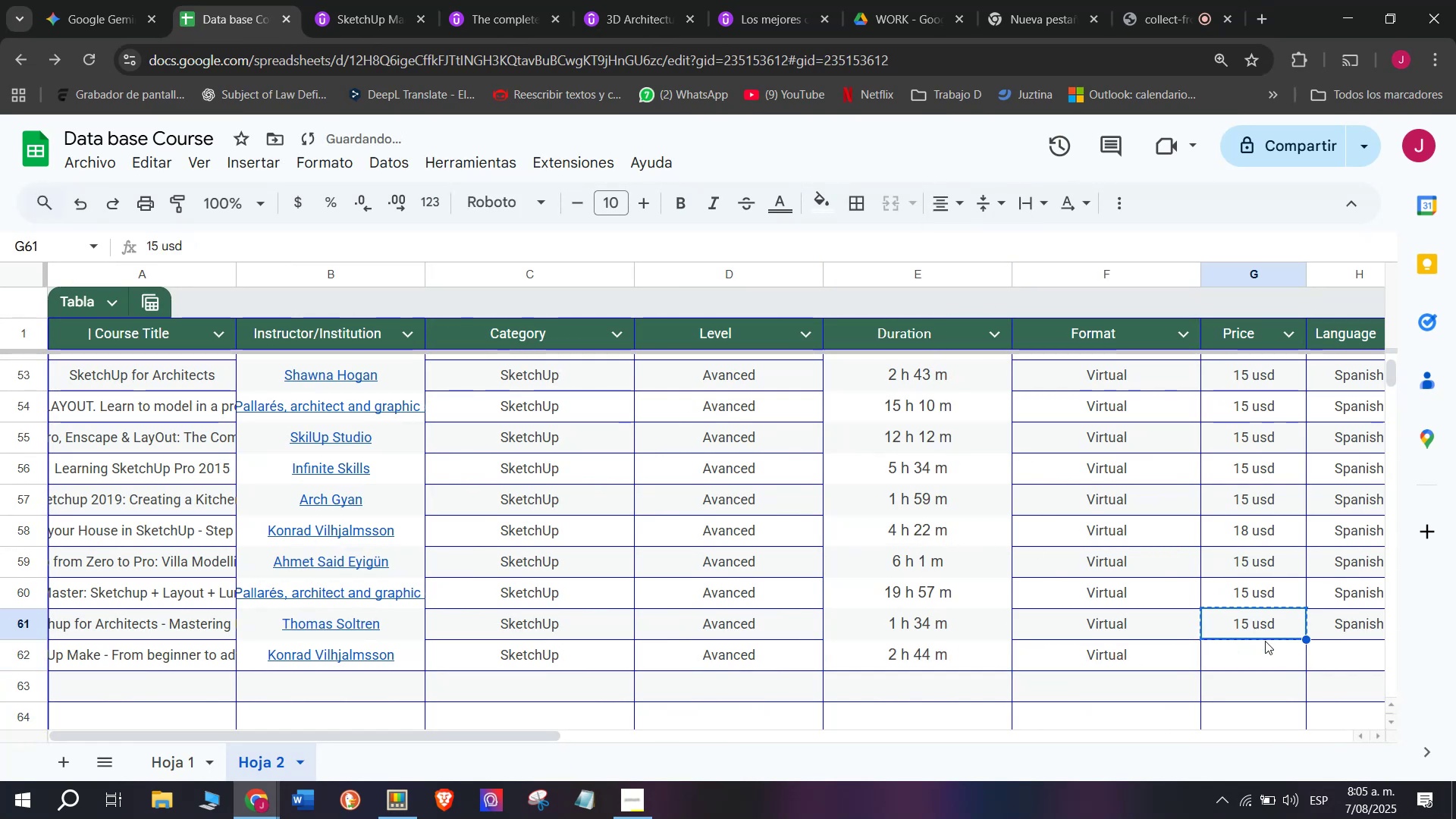 
key(Control+C)
 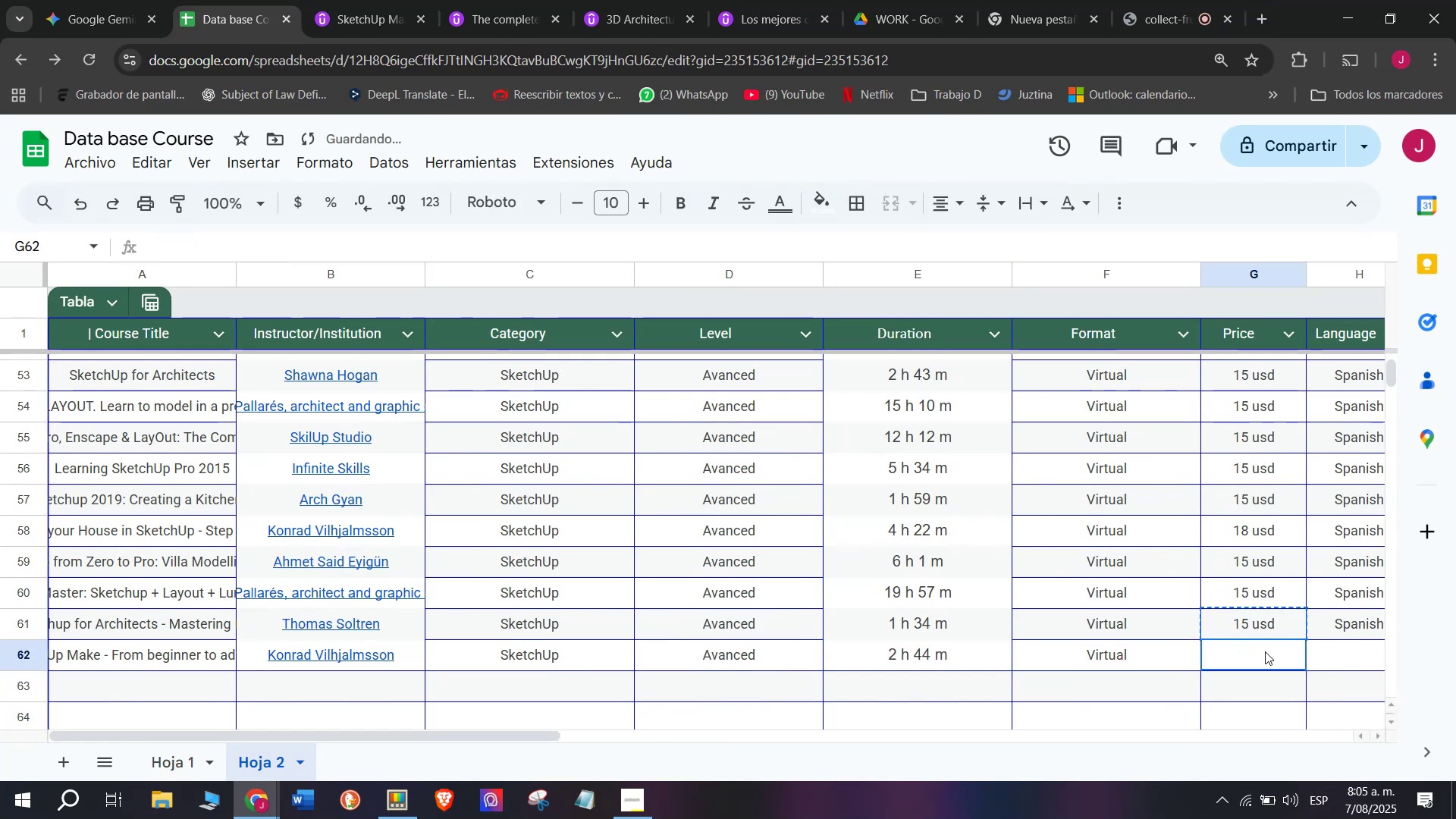 
triple_click([1265, 651])
 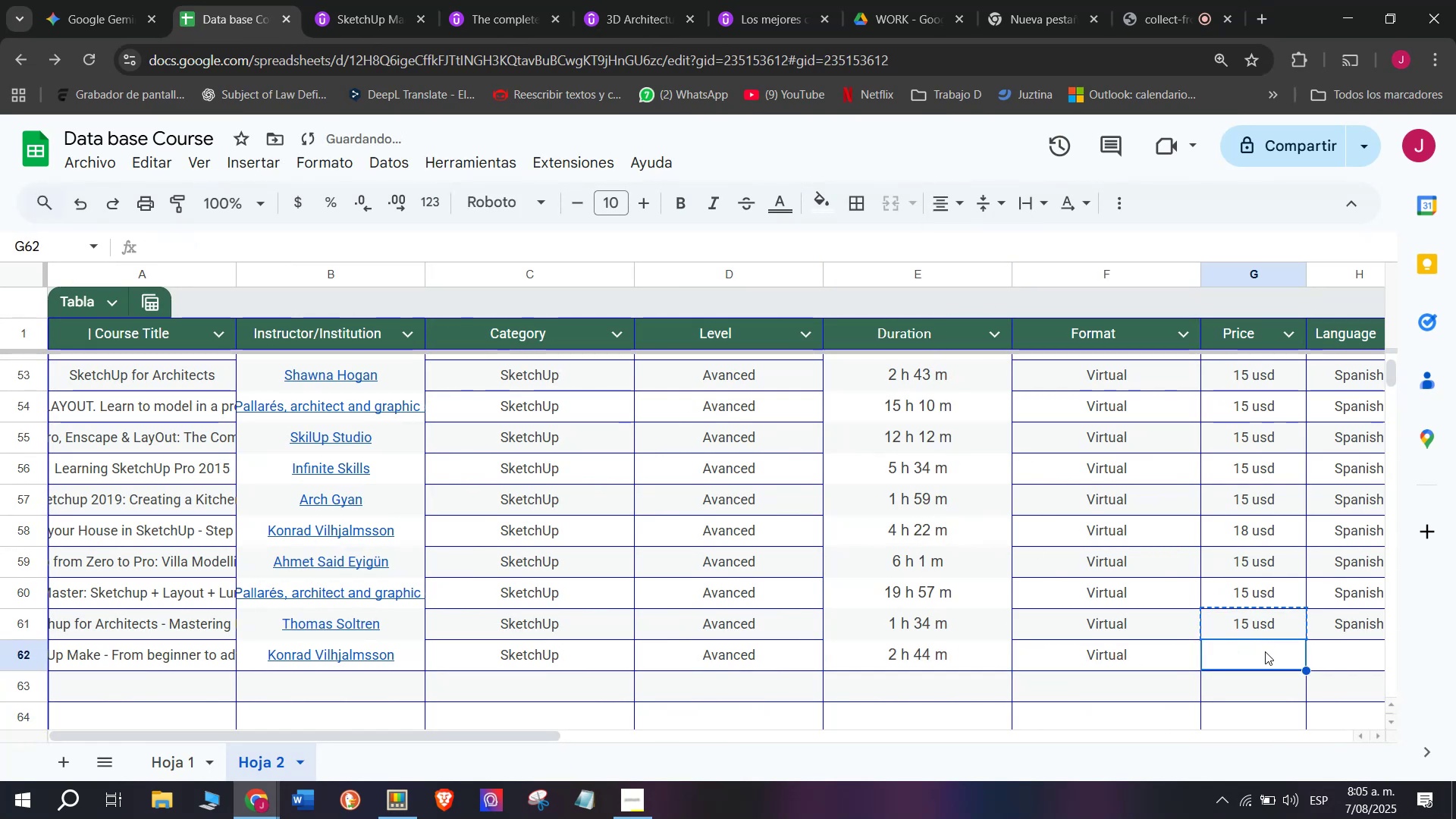 
key(Z)
 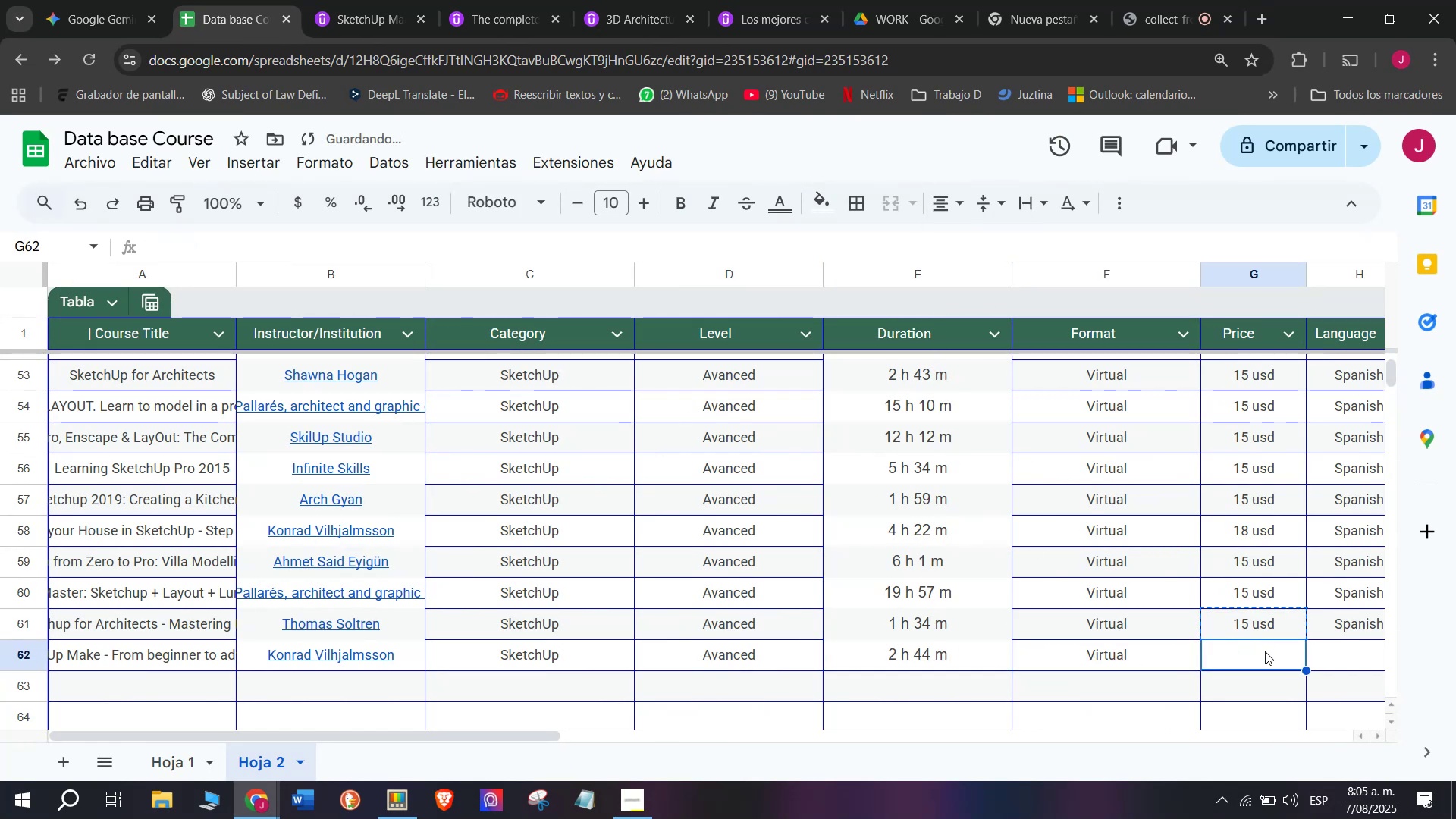 
key(Control+ControlLeft)
 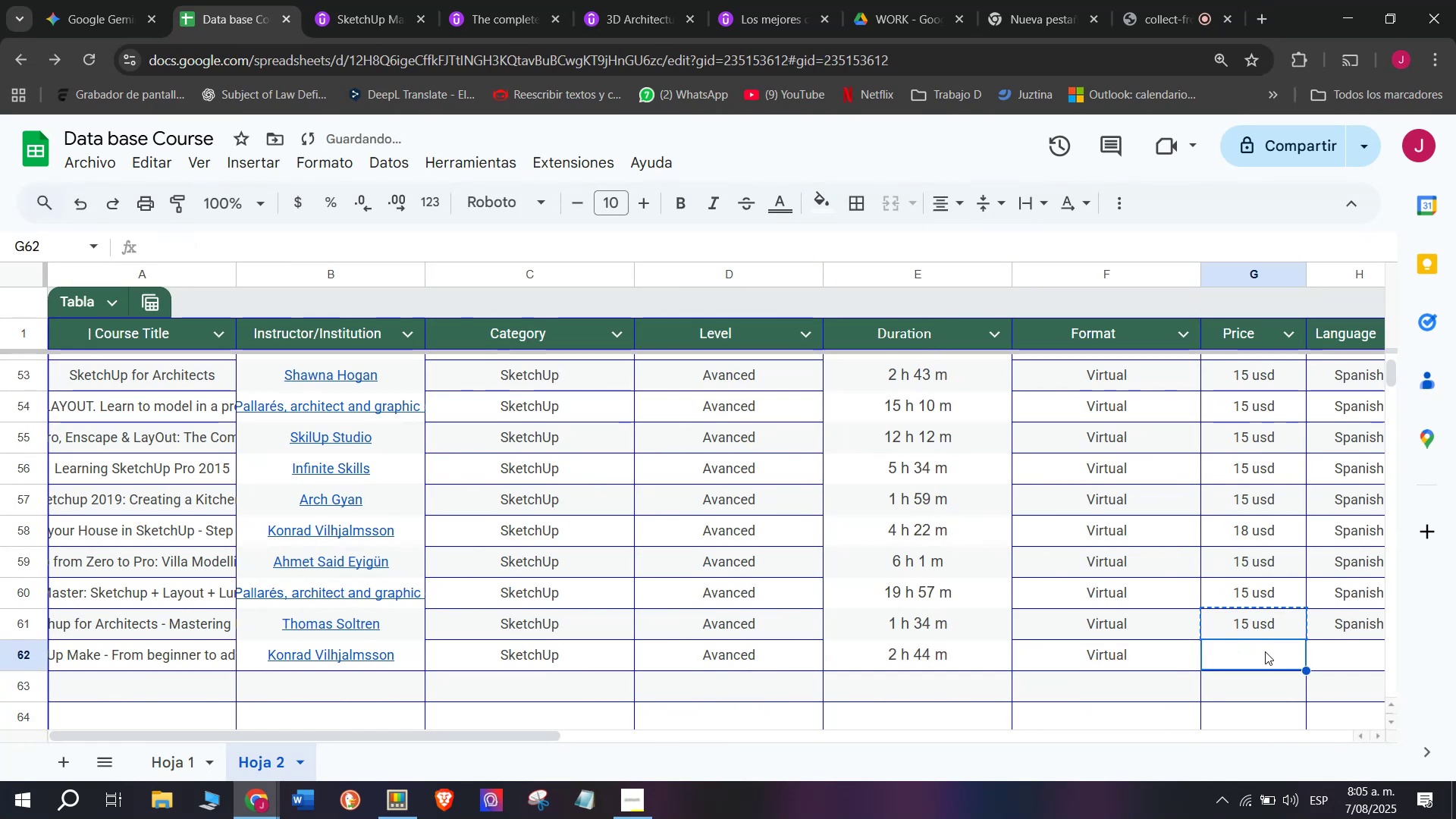 
key(Control+V)
 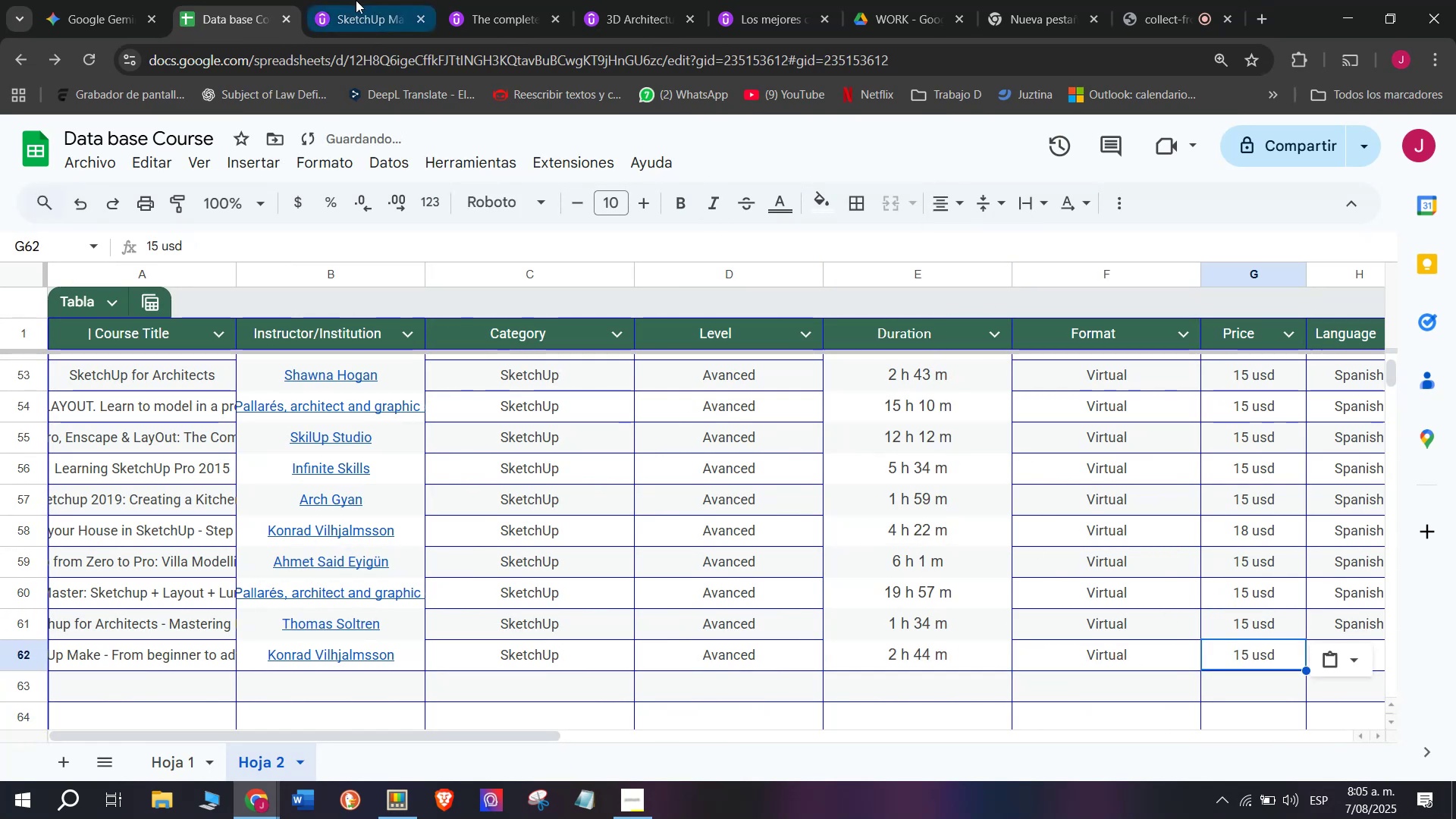 
left_click([350, 0])
 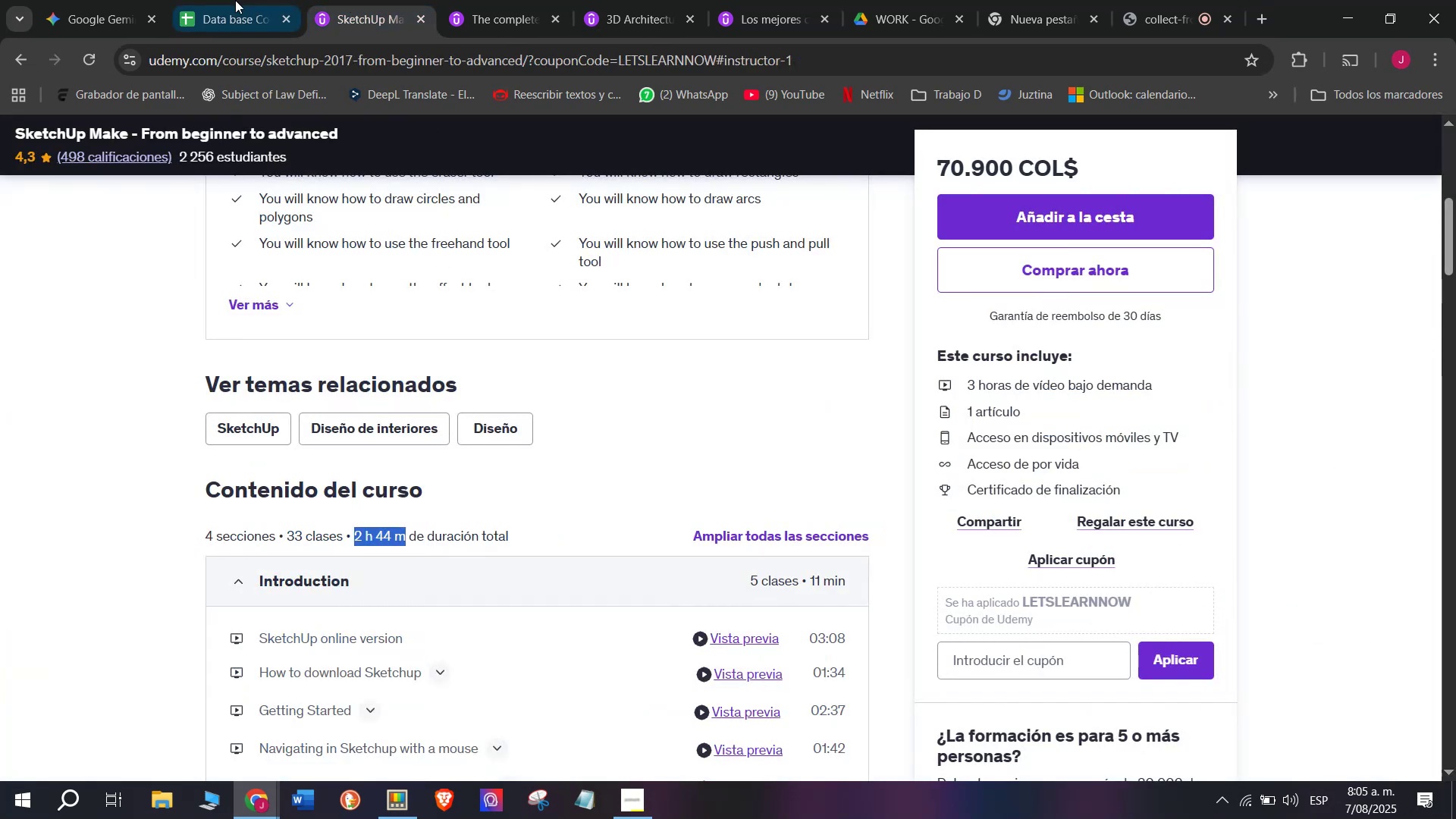 
left_click([215, 0])
 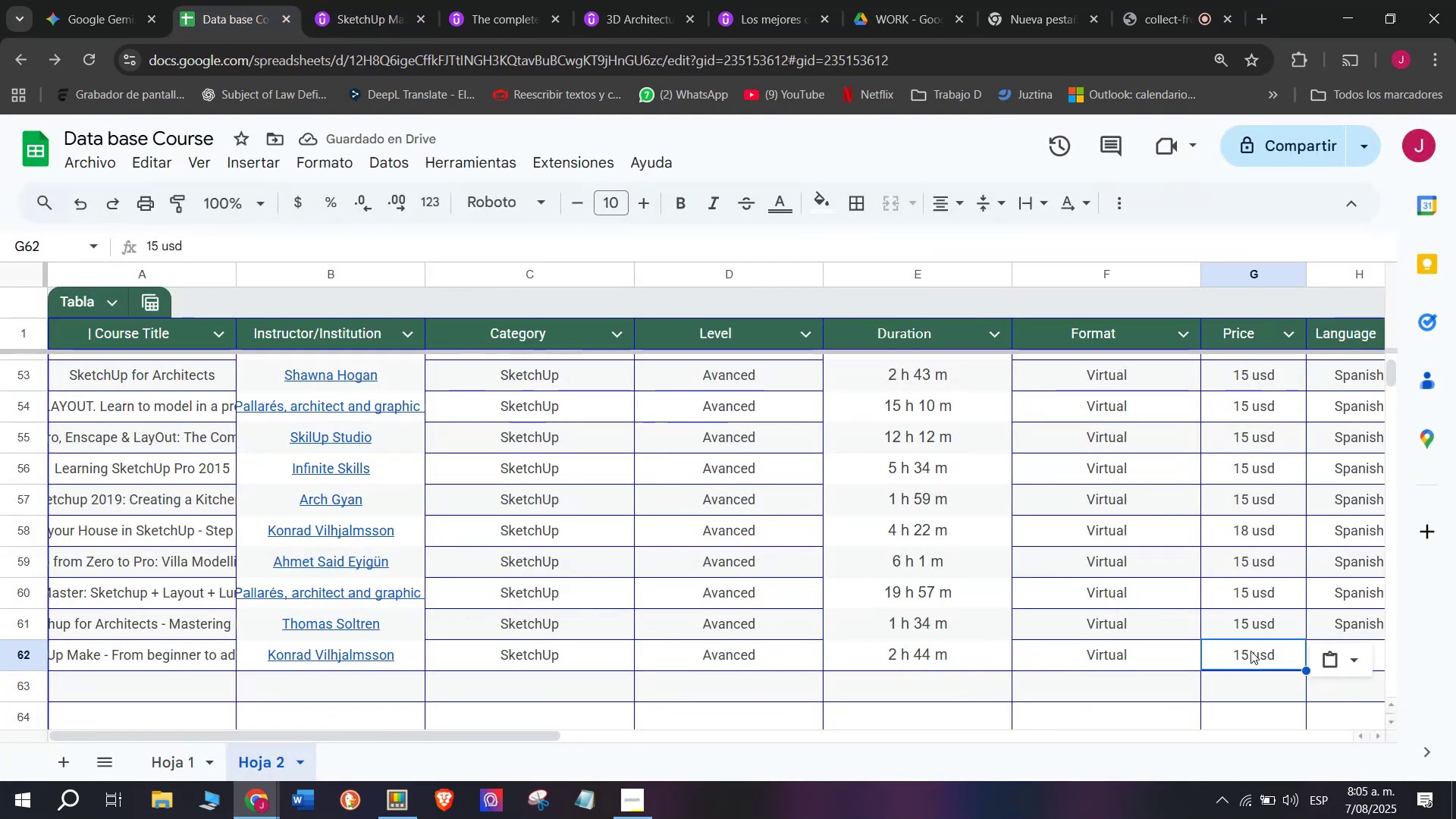 
double_click([1241, 651])
 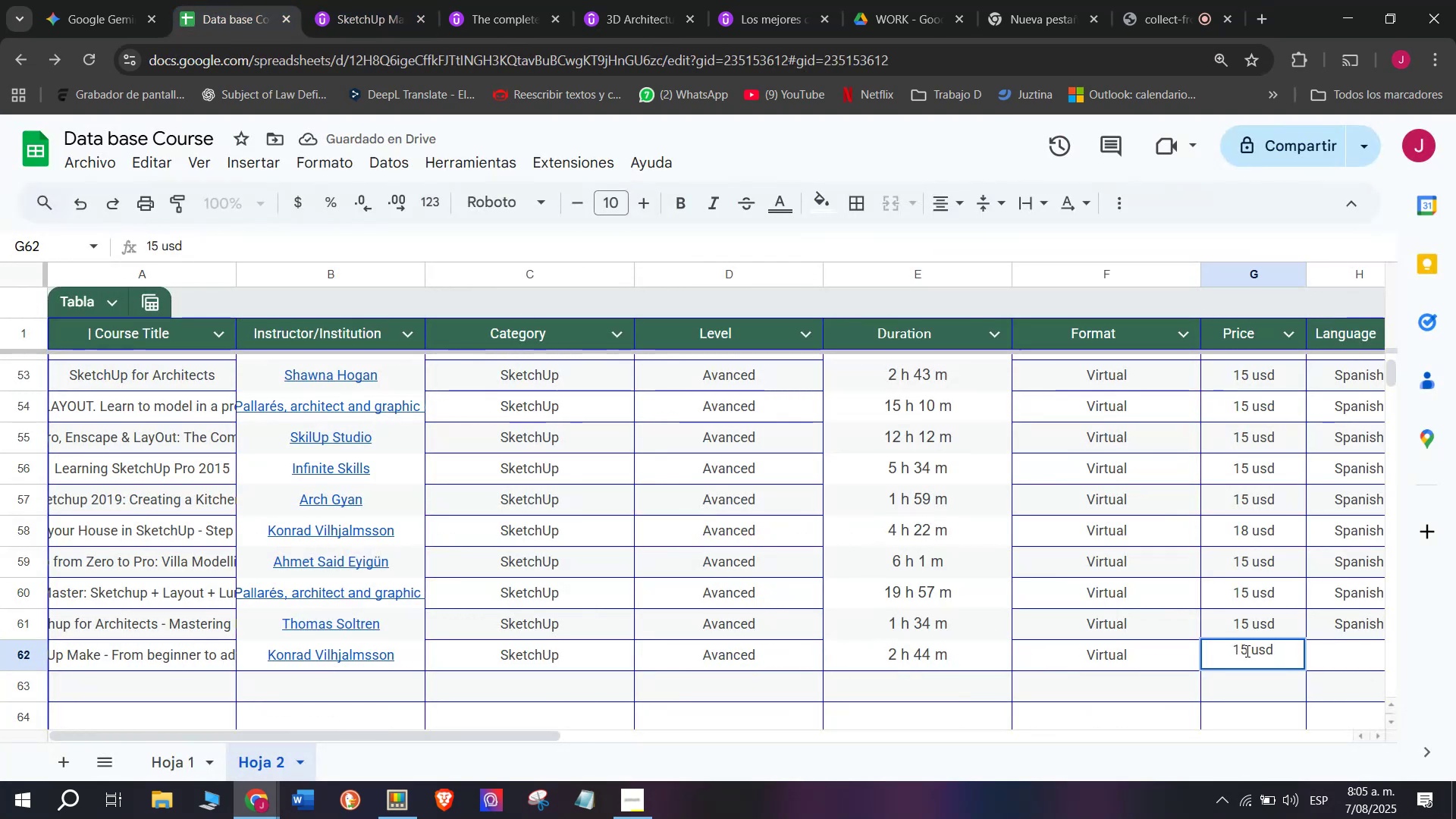 
left_click([1244, 651])
 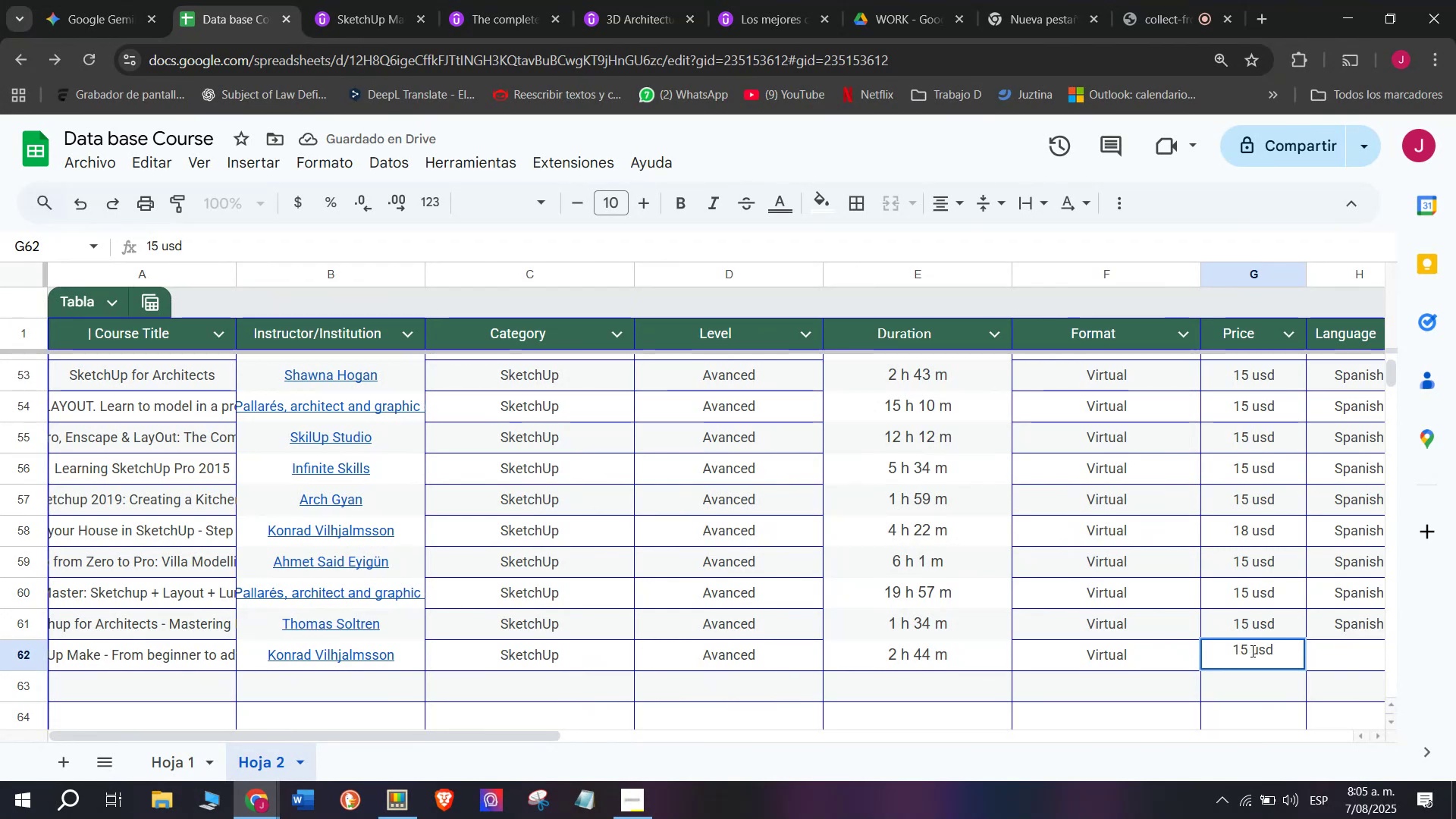 
left_click([1251, 651])
 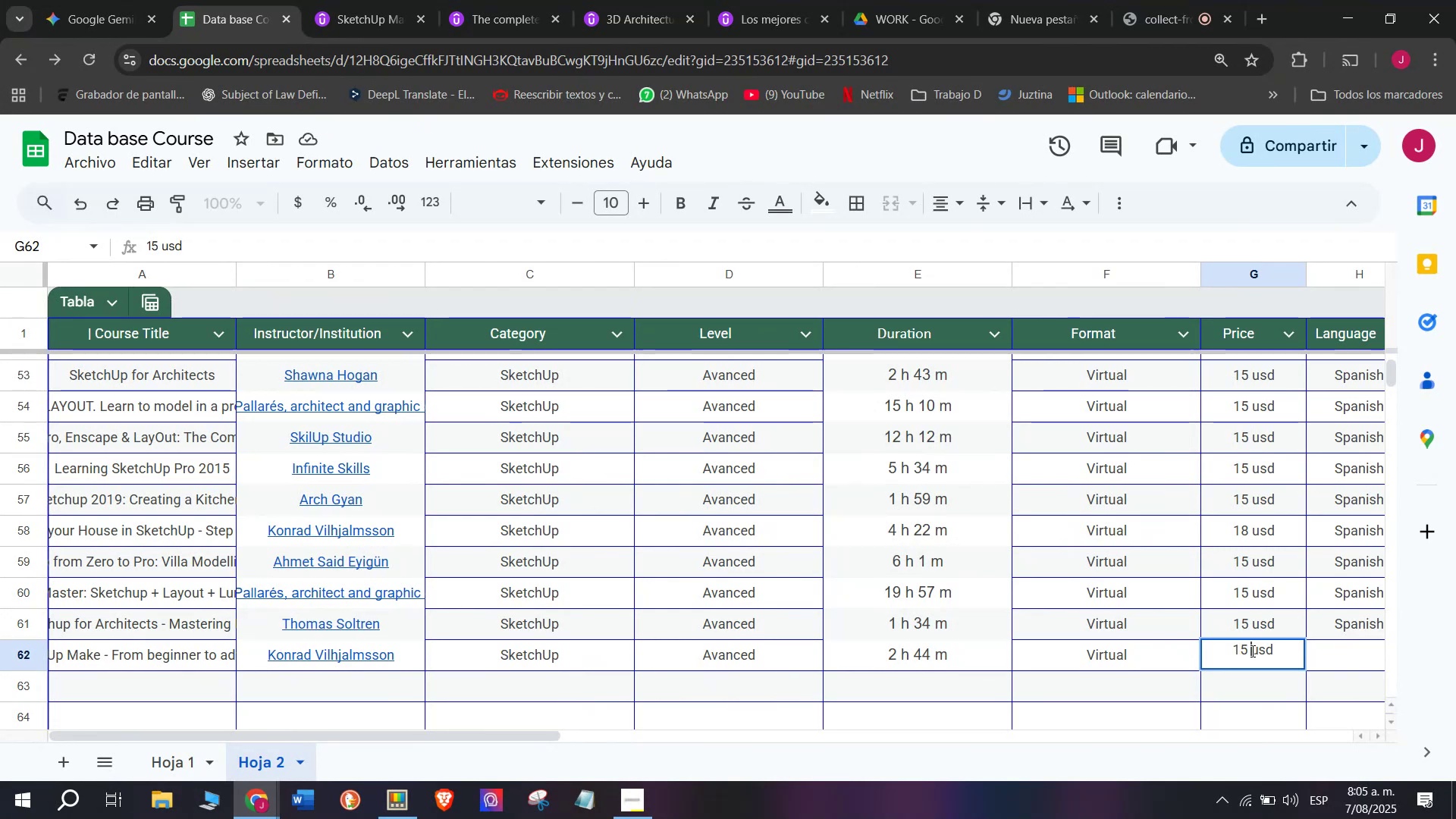 
key(Q)
 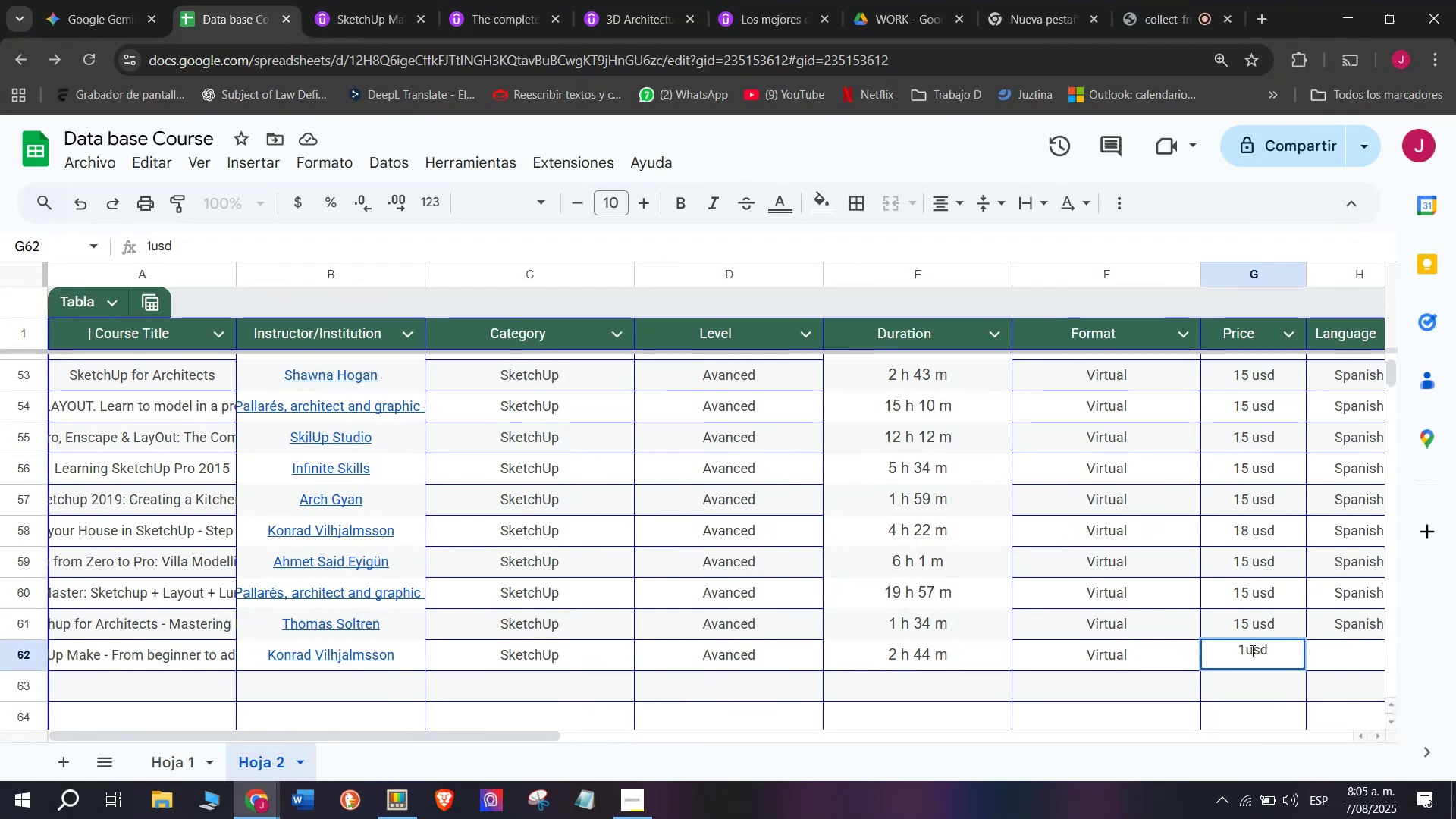 
key(Backspace)
 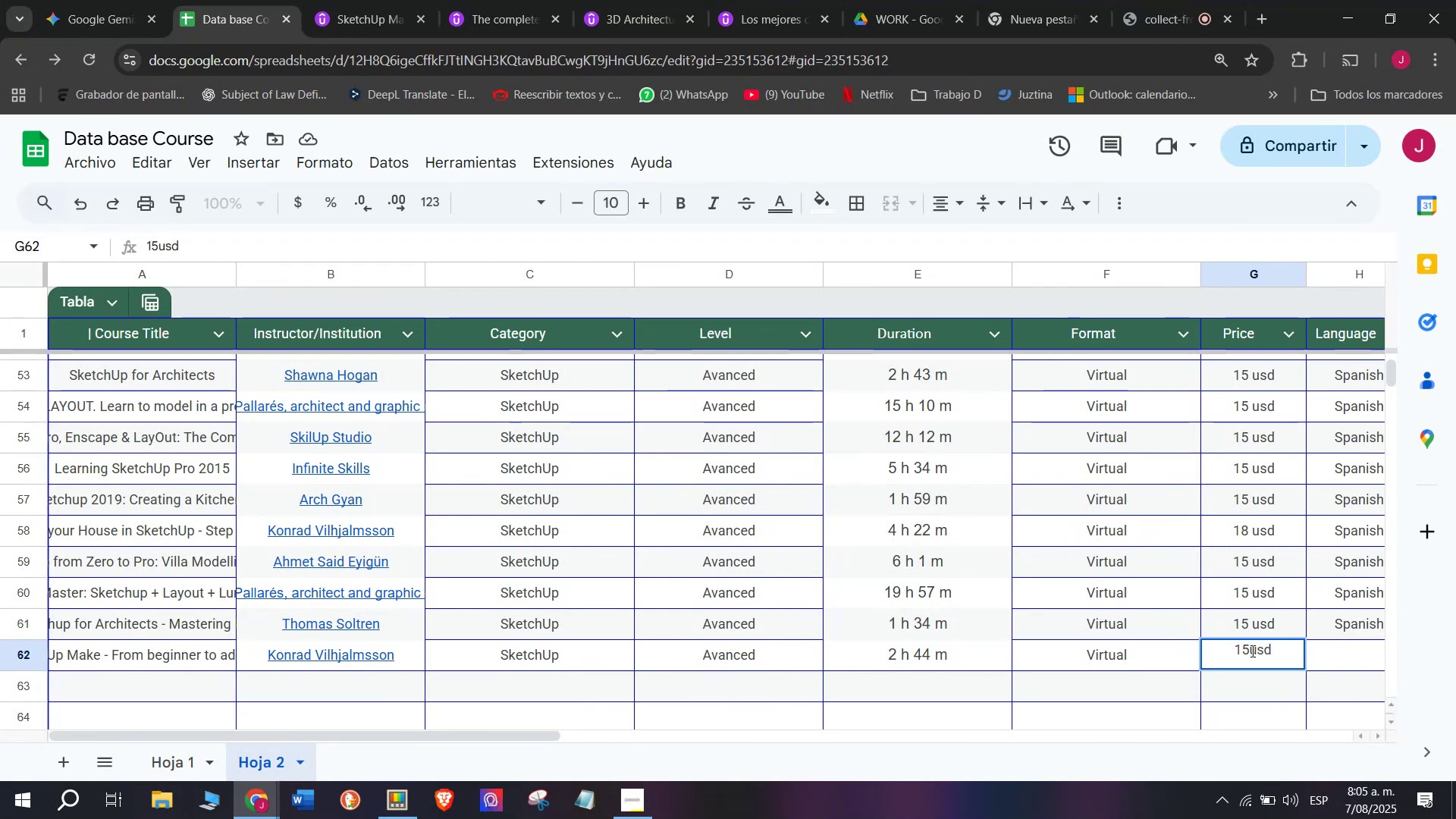 
key(Backspace)
 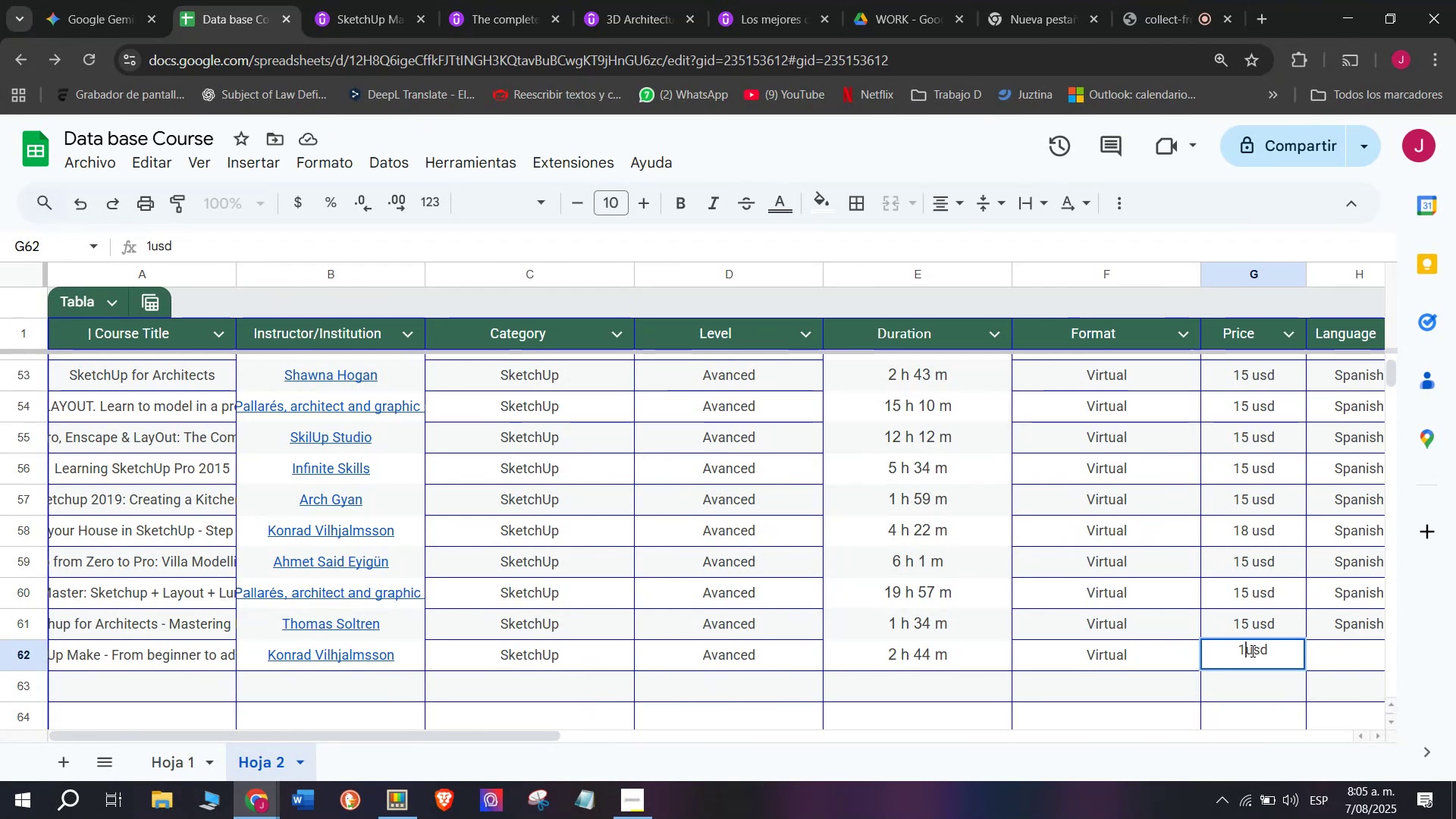 
key(Q)
 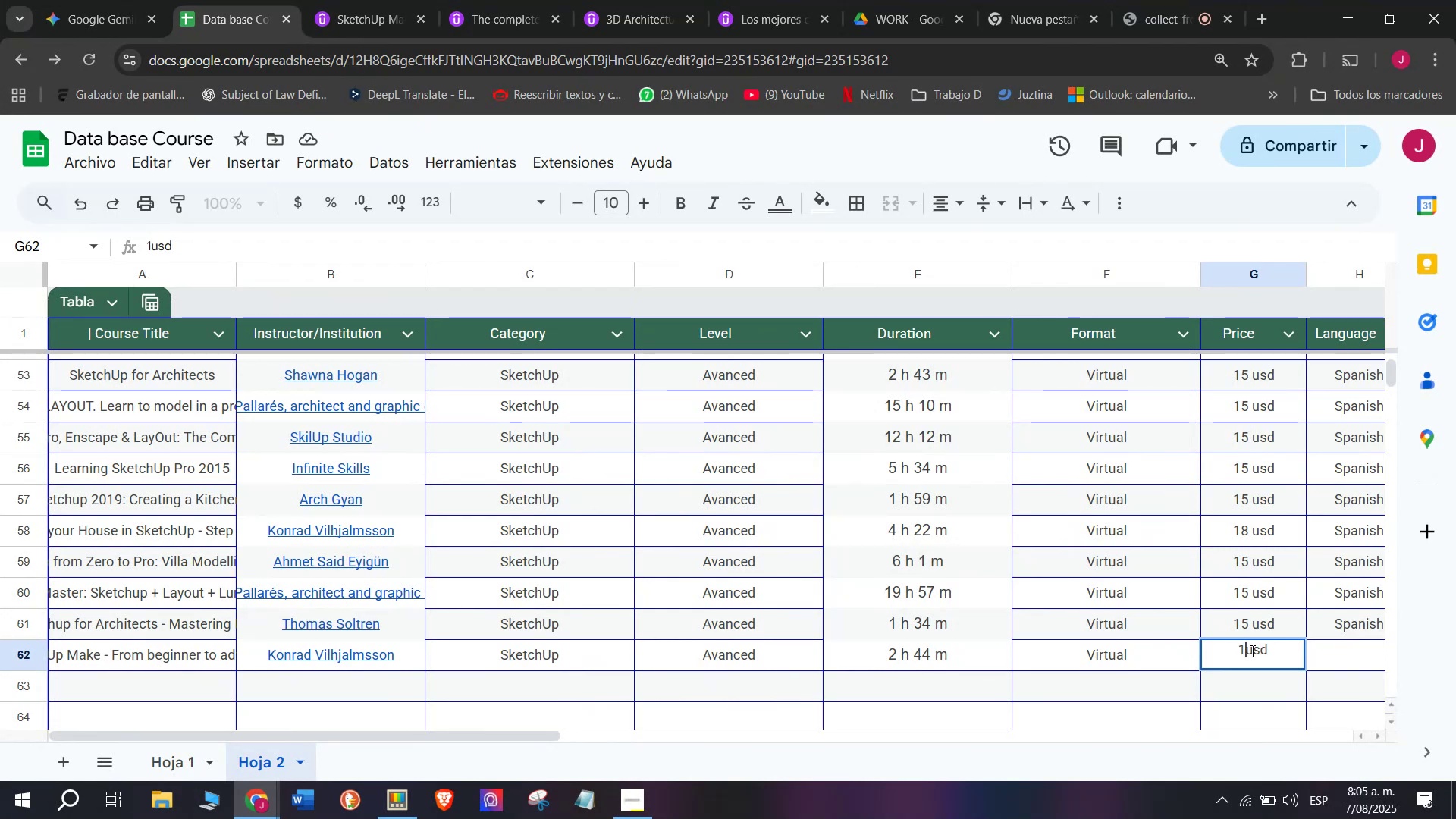 
key(7)
 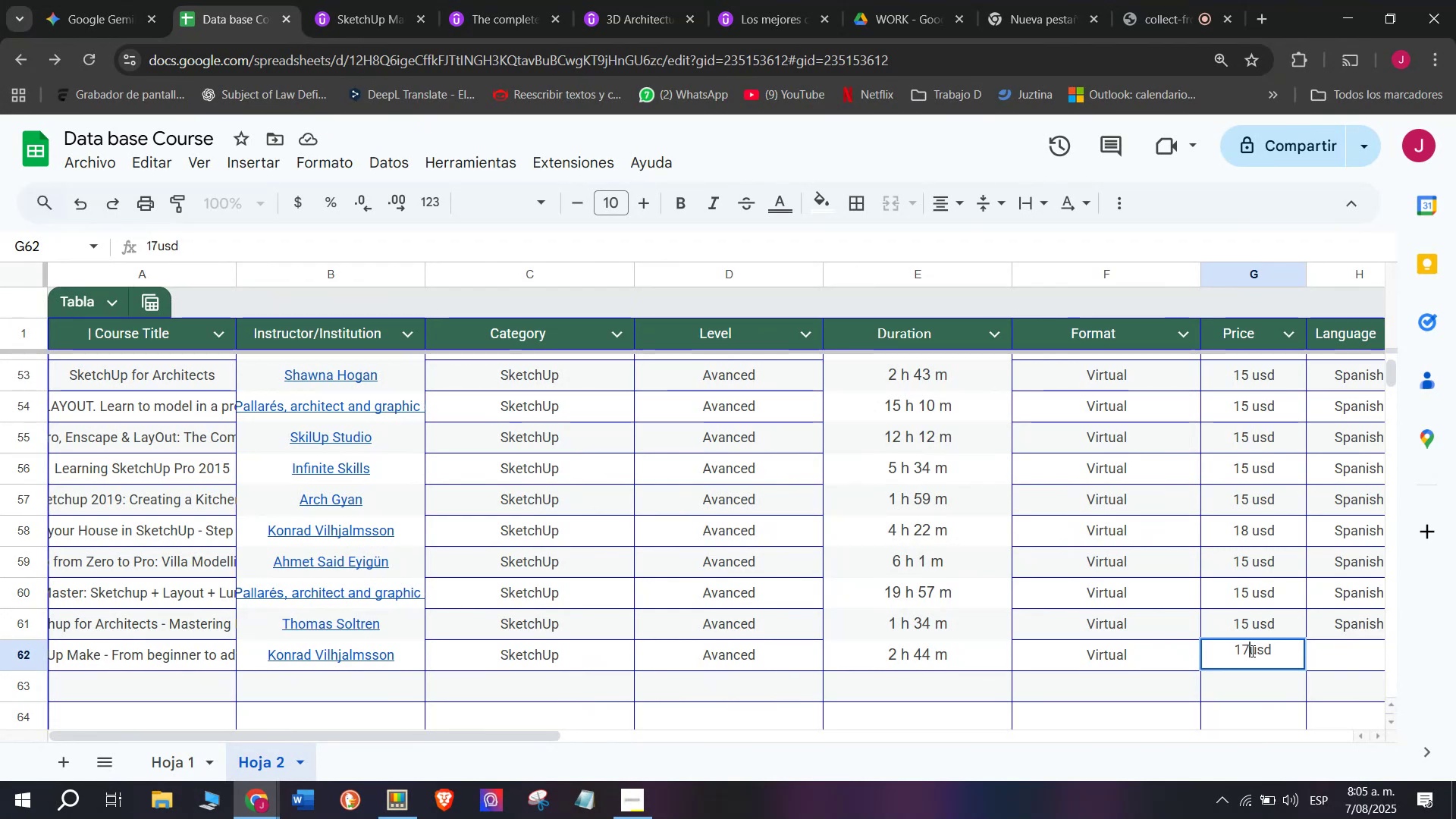 
key(Space)
 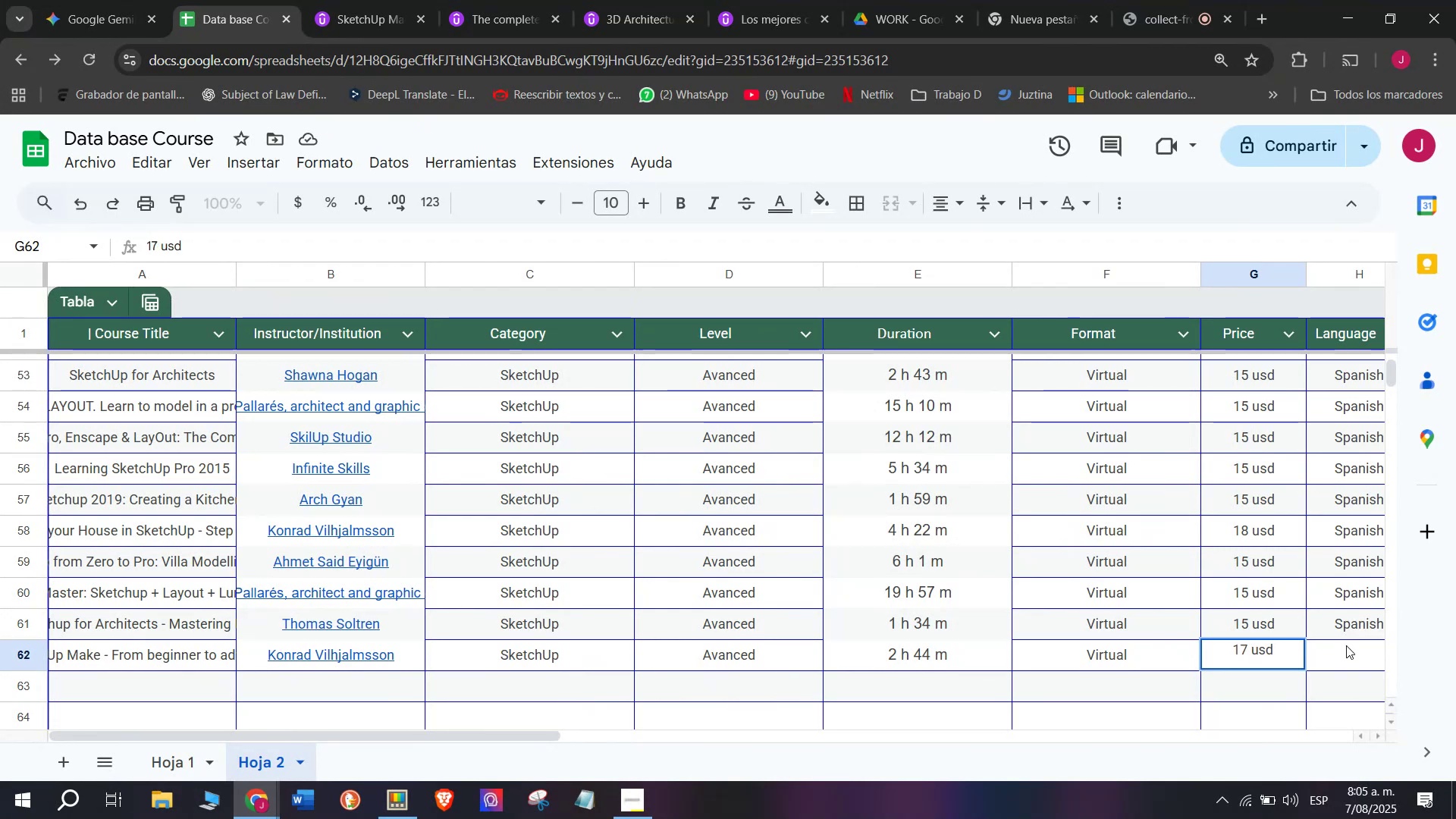 
left_click([1348, 640])
 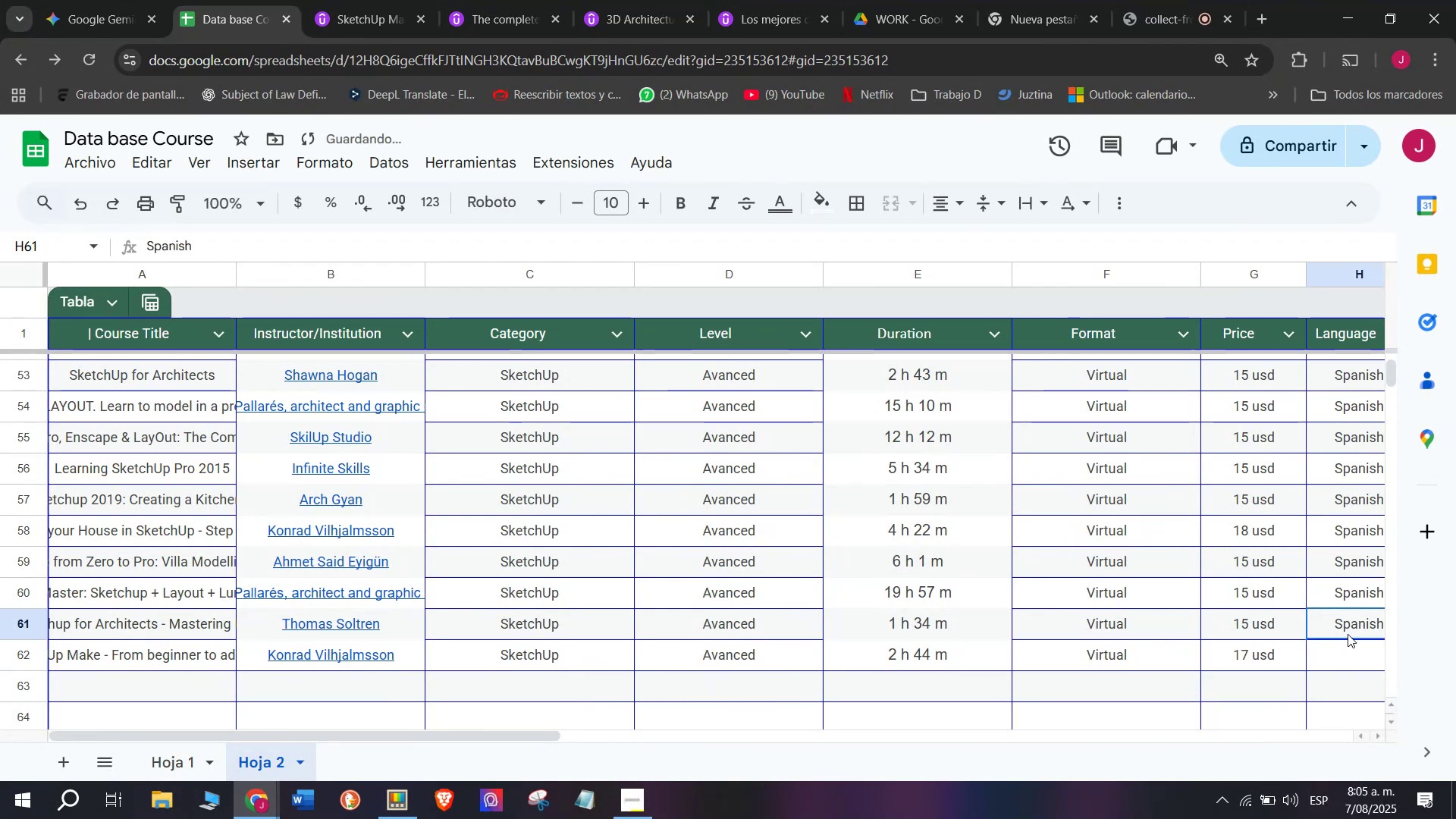 
key(Break)
 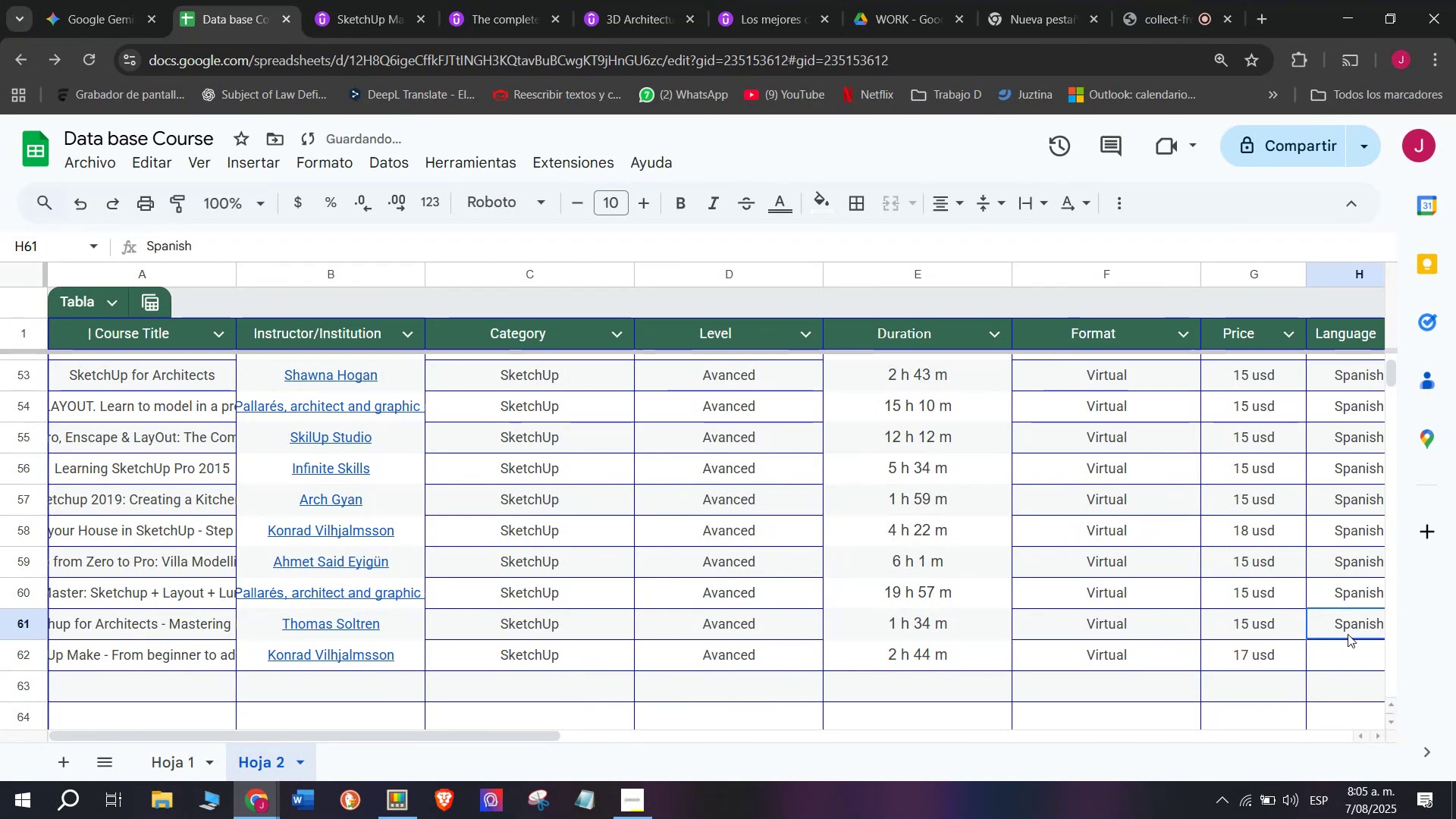 
key(Control+ControlLeft)
 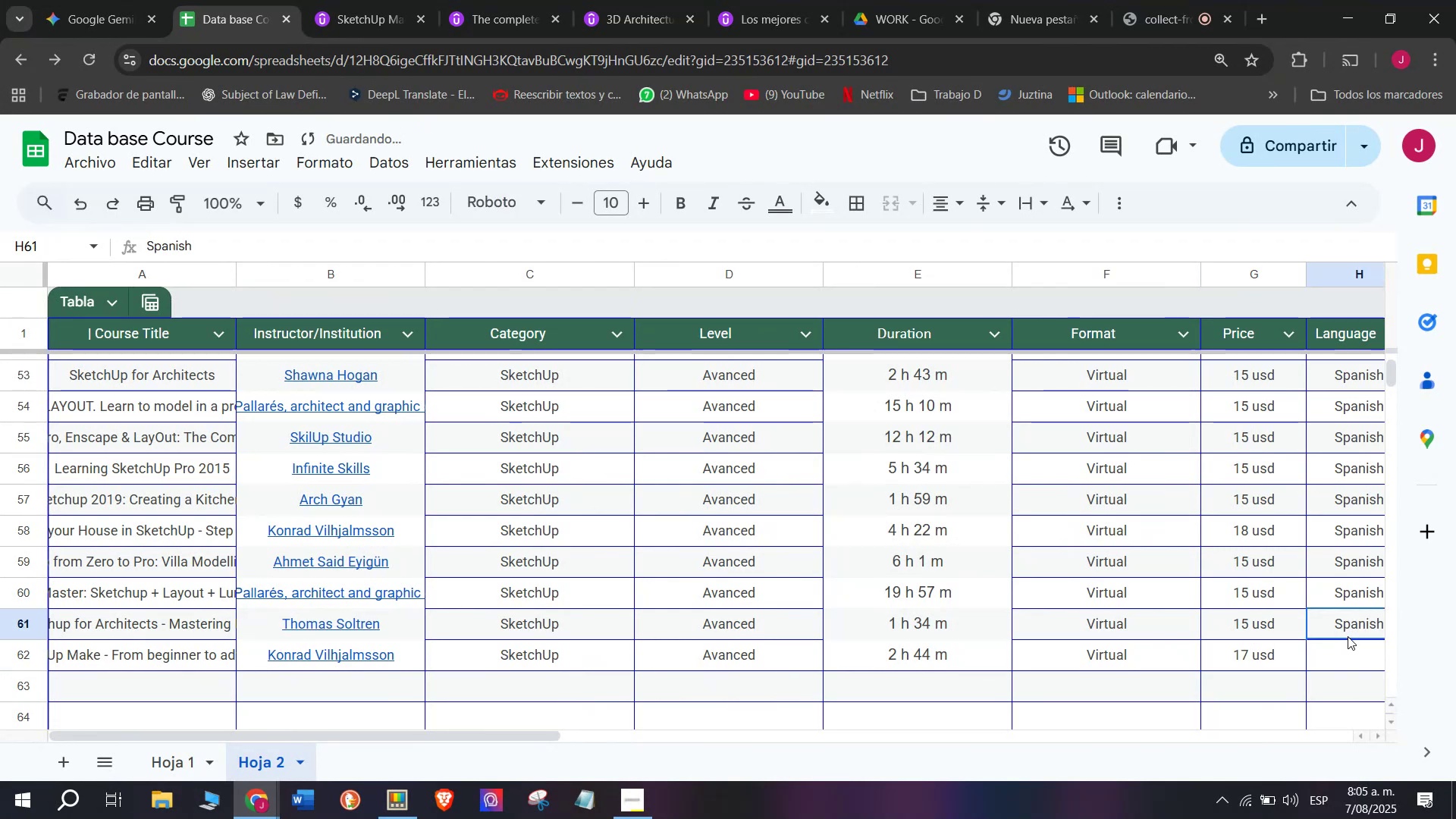 
key(Control+C)
 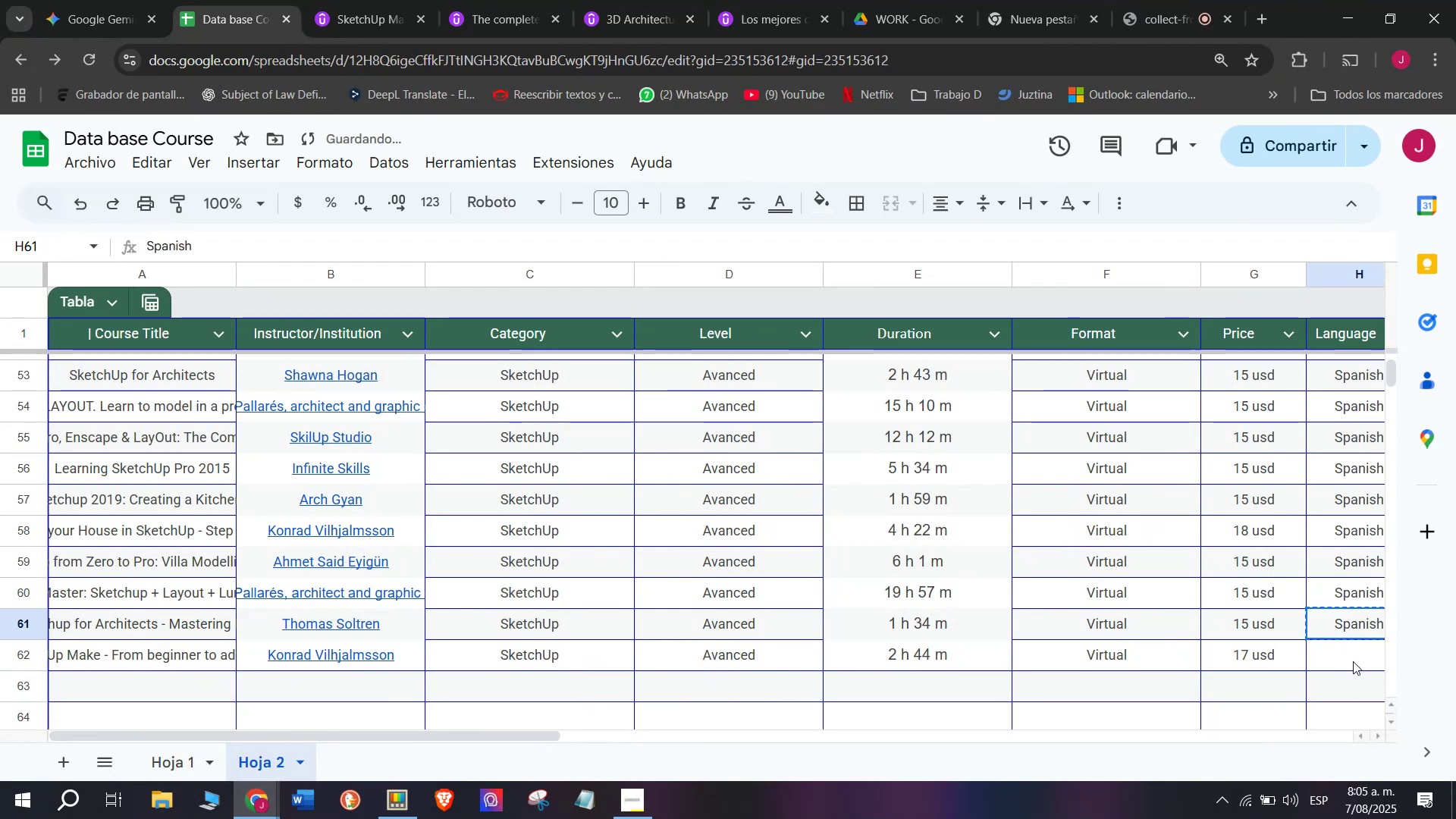 
key(Z)
 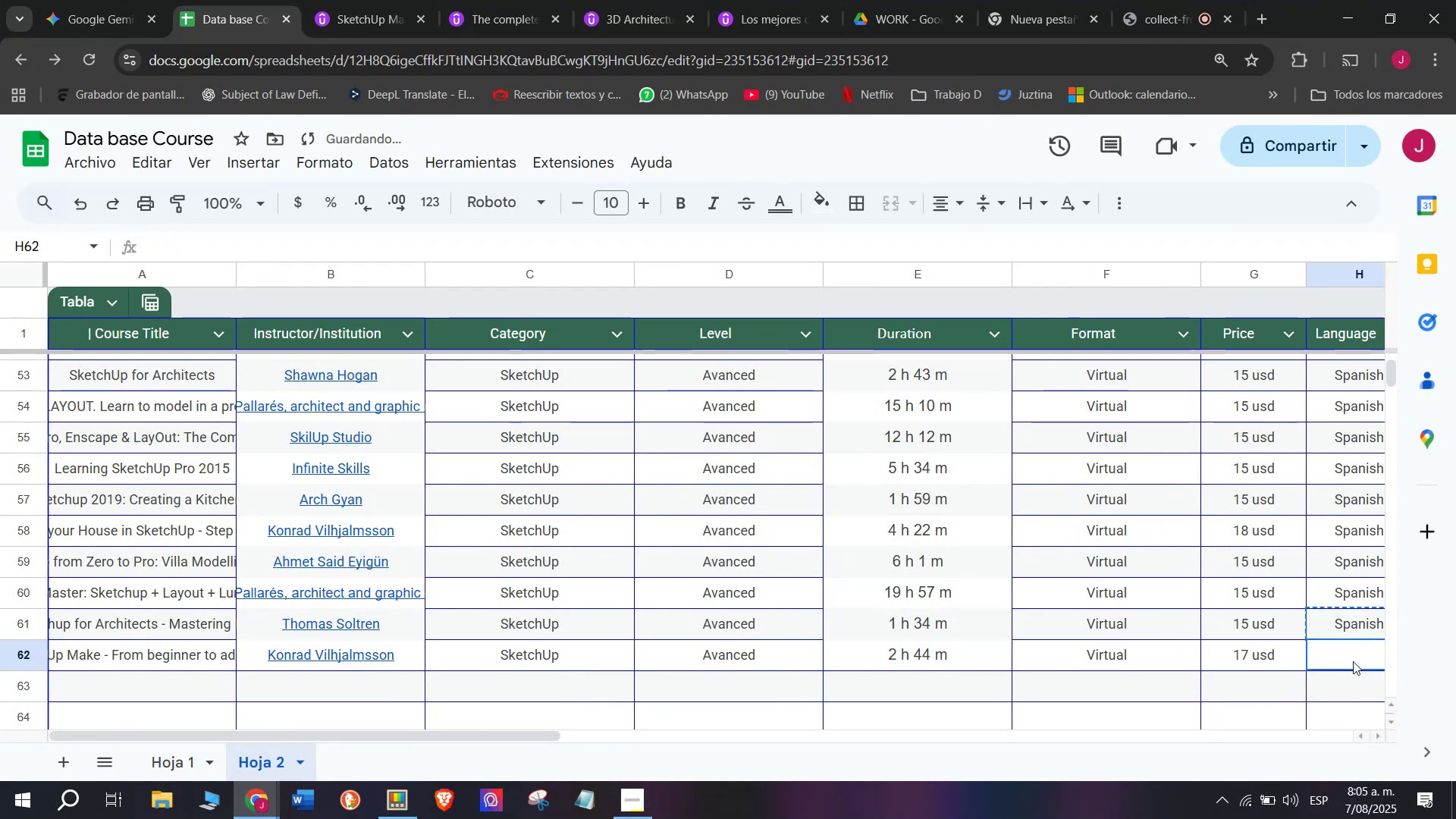 
key(Control+ControlLeft)
 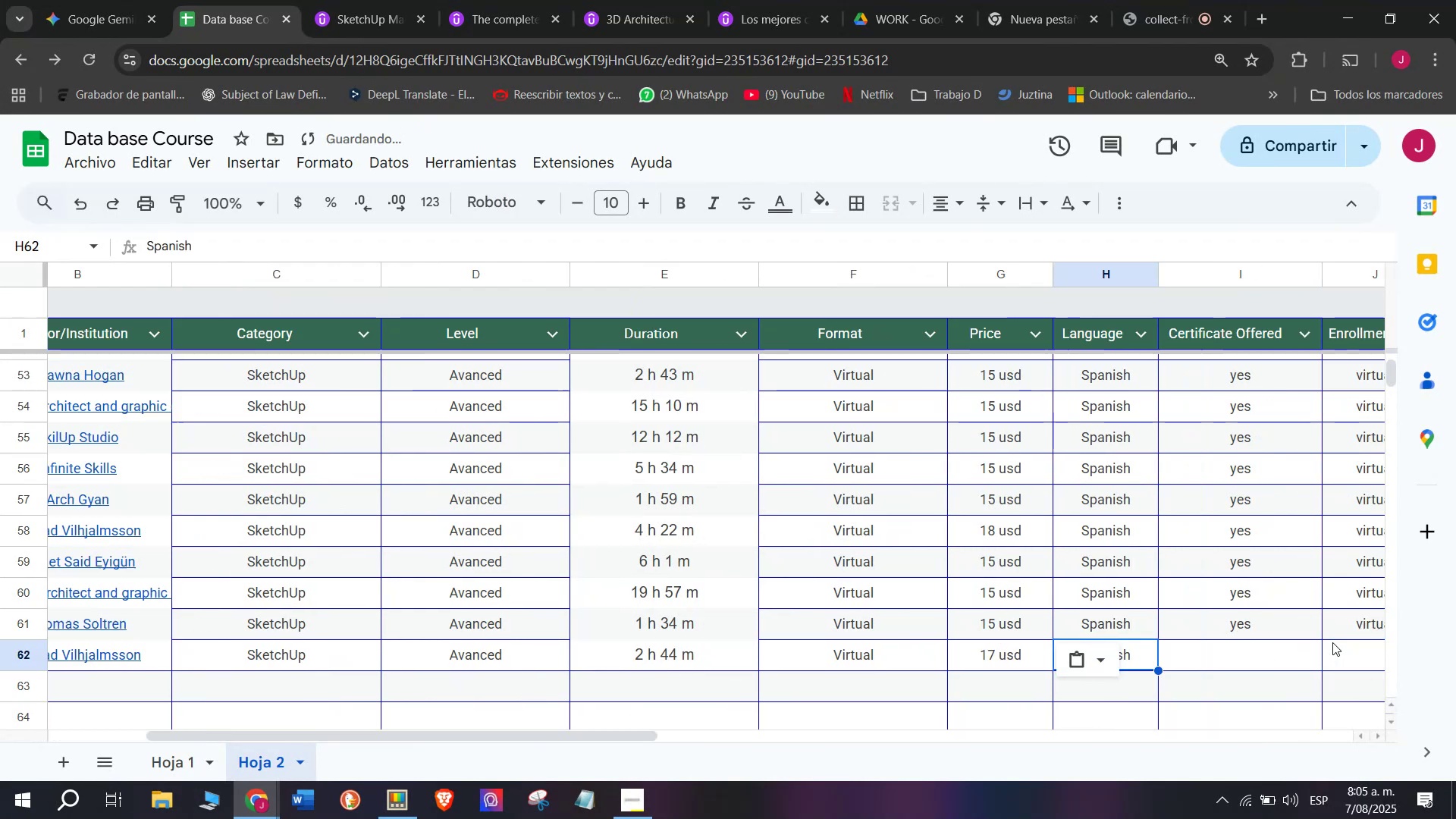 
key(Control+V)
 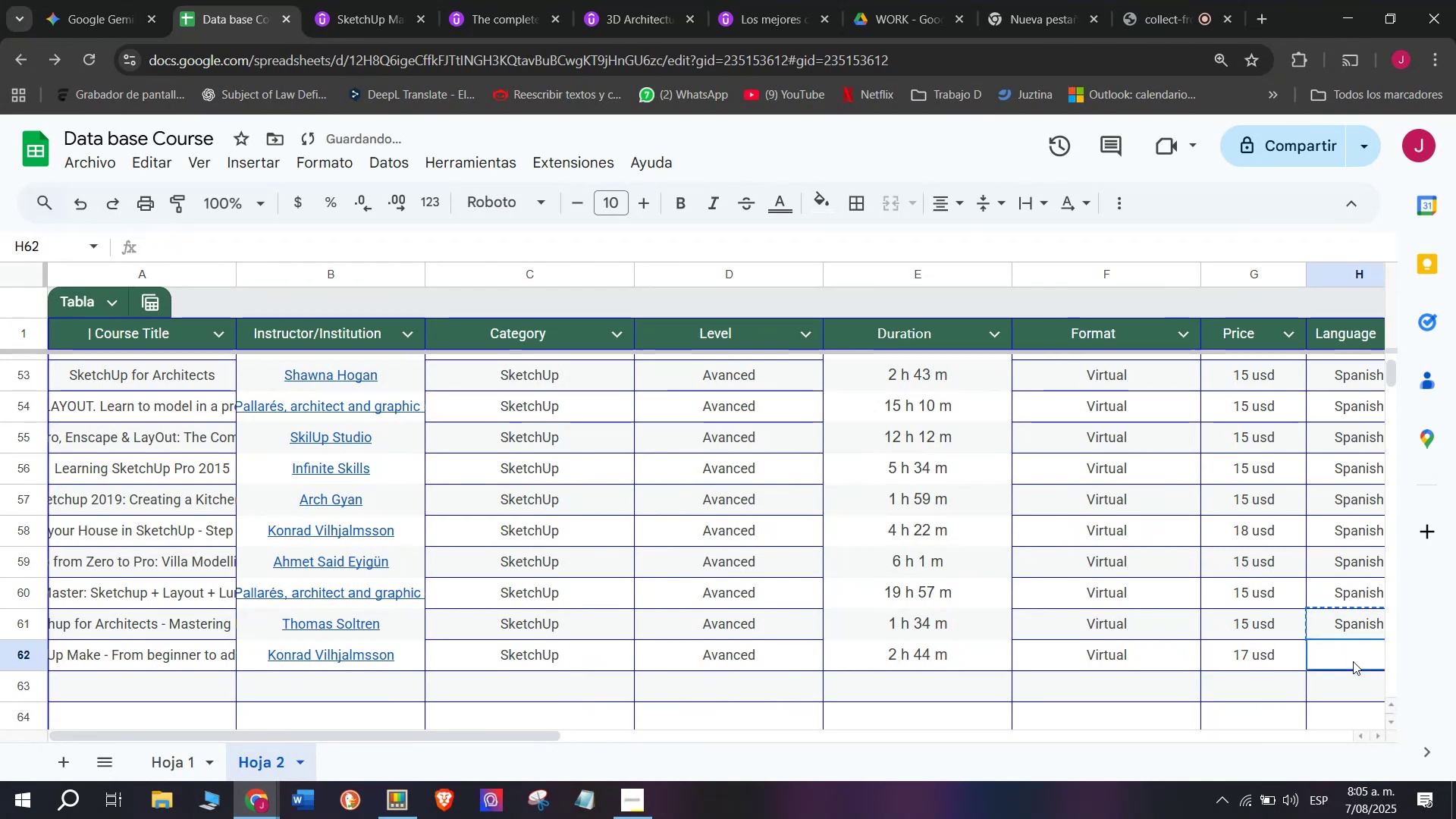 
left_click([1353, 661])
 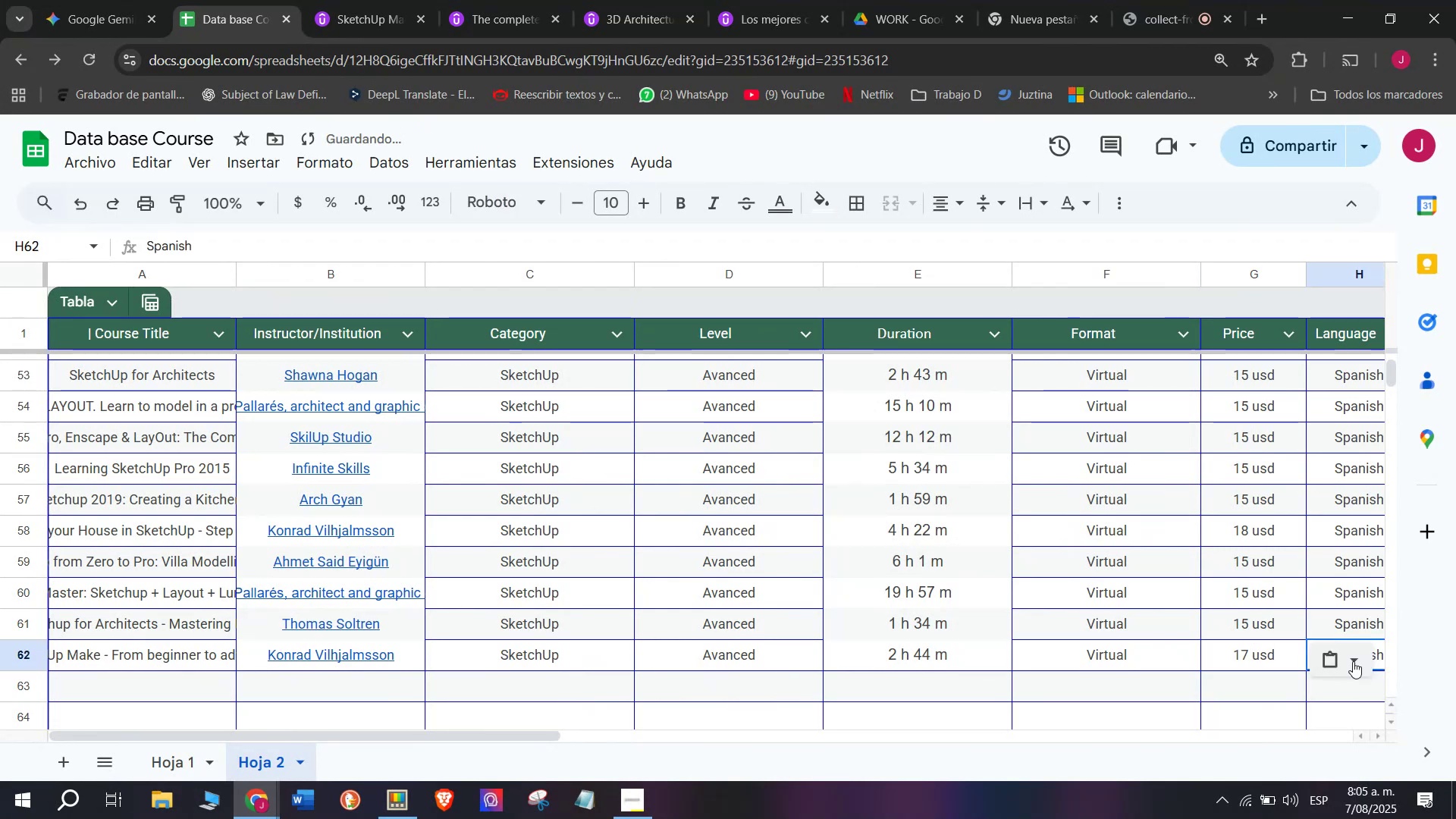 
scroll: coordinate [637, 739], scroll_direction: down, amount: 3.0
 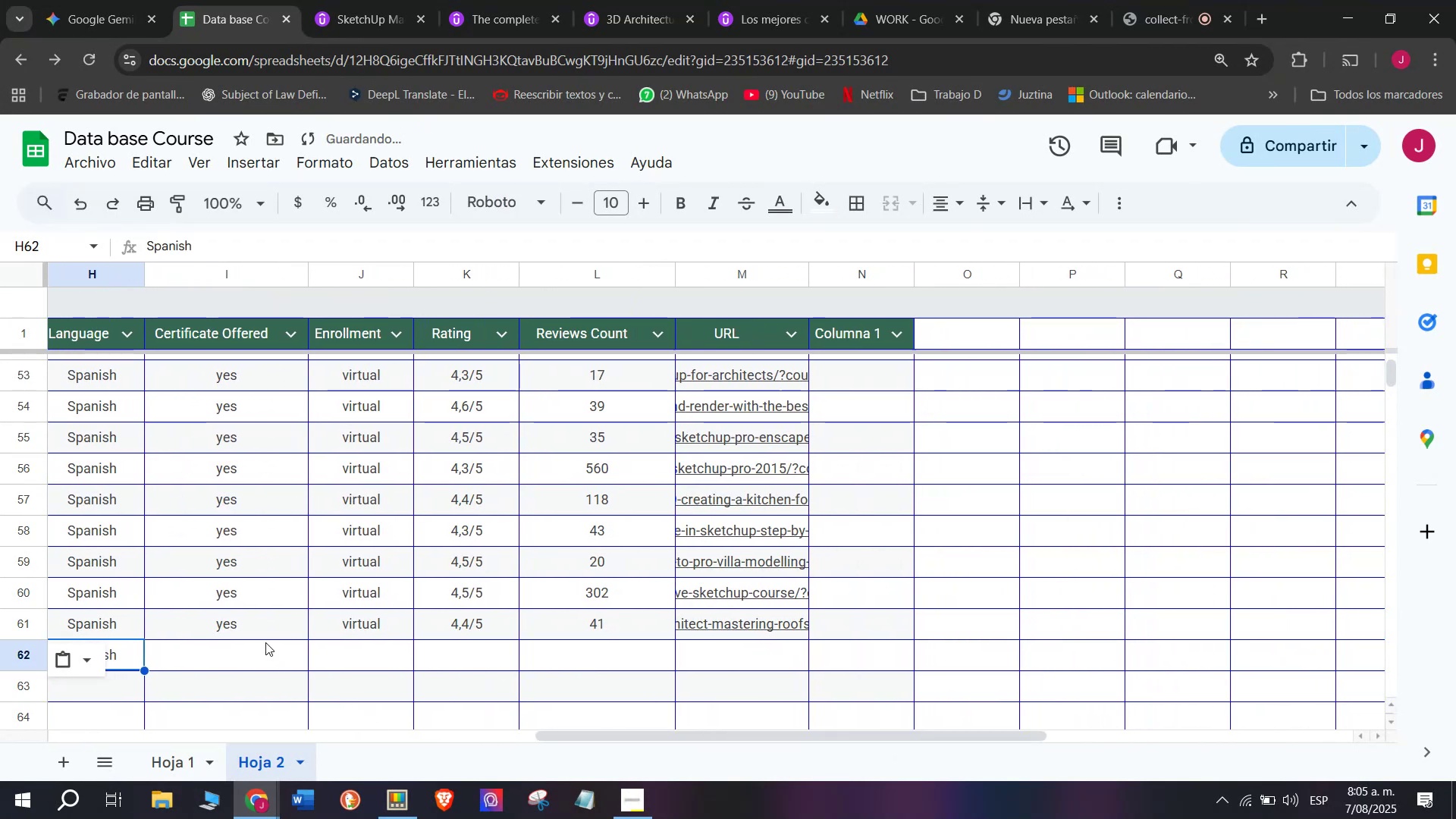 
left_click([253, 611])
 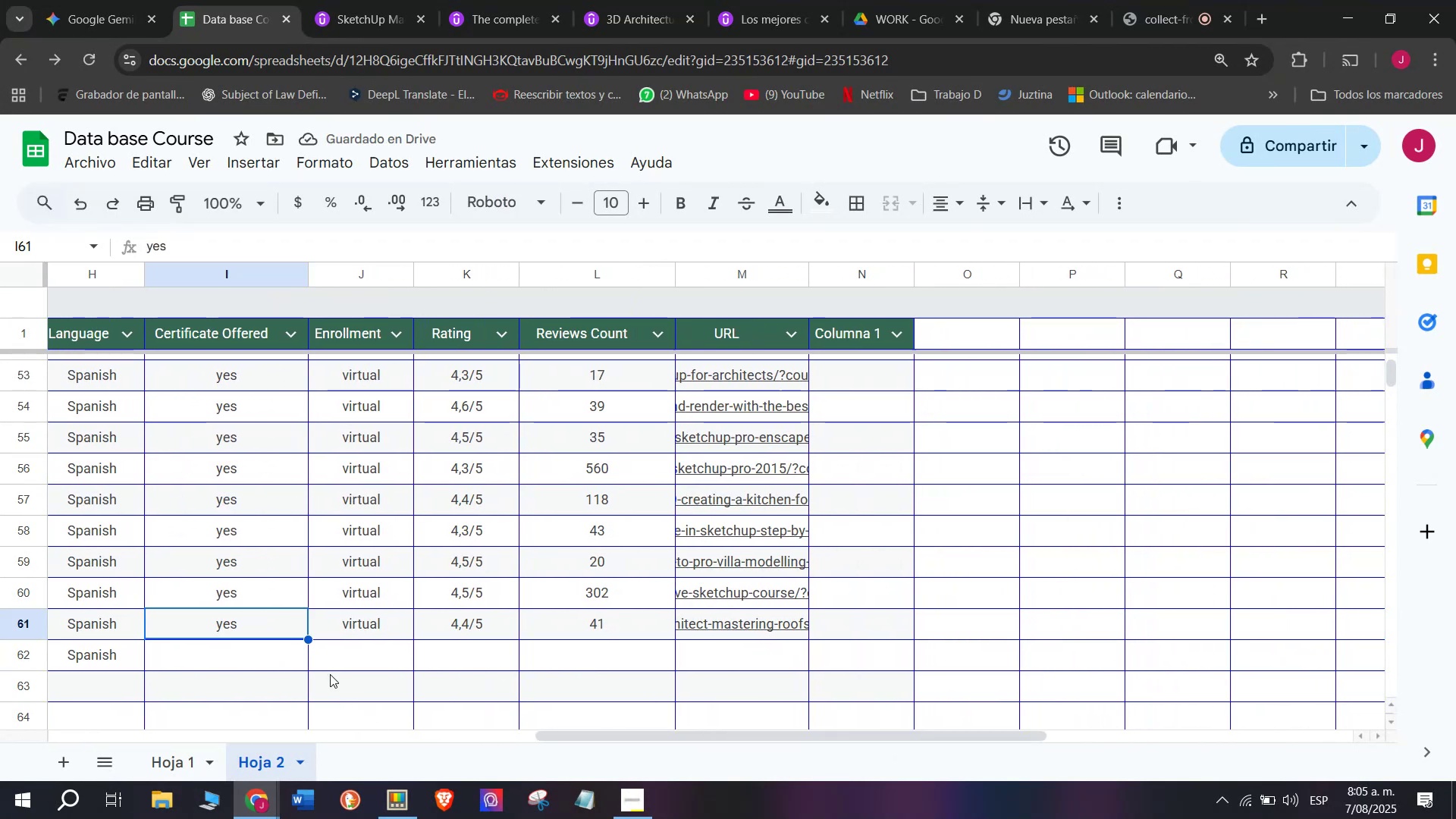 
key(Break)
 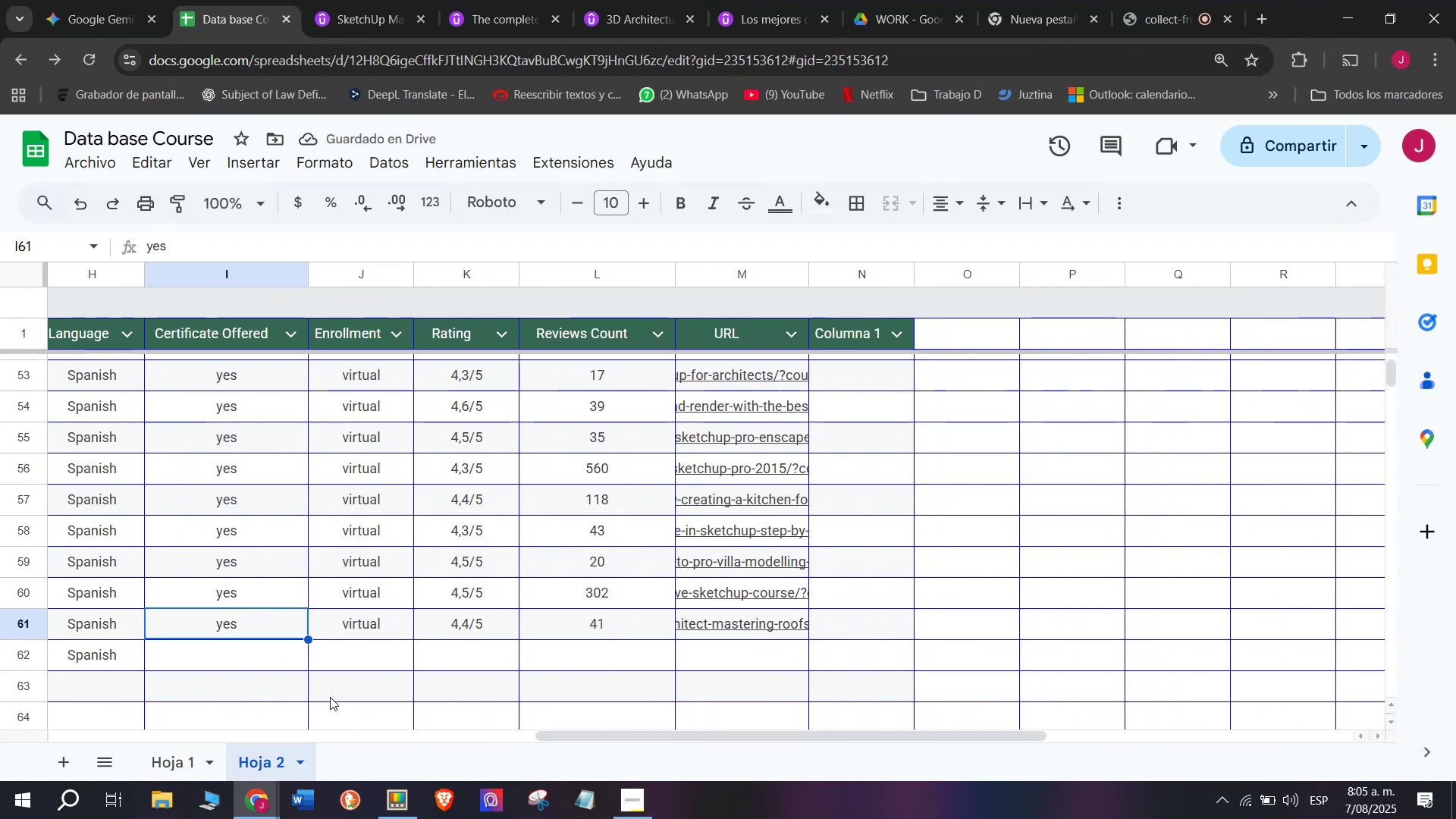 
key(Control+ControlLeft)
 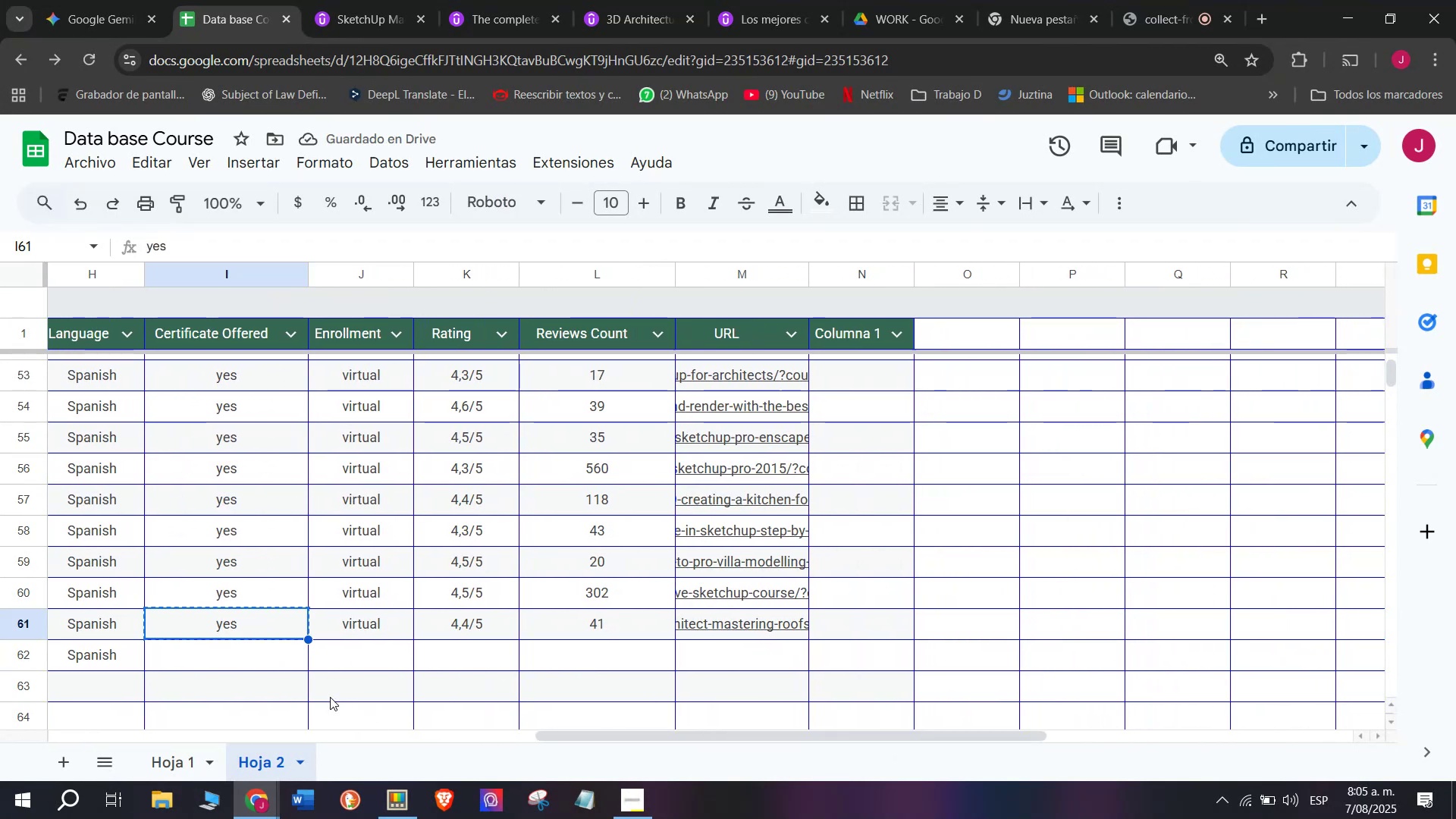 
key(Control+C)
 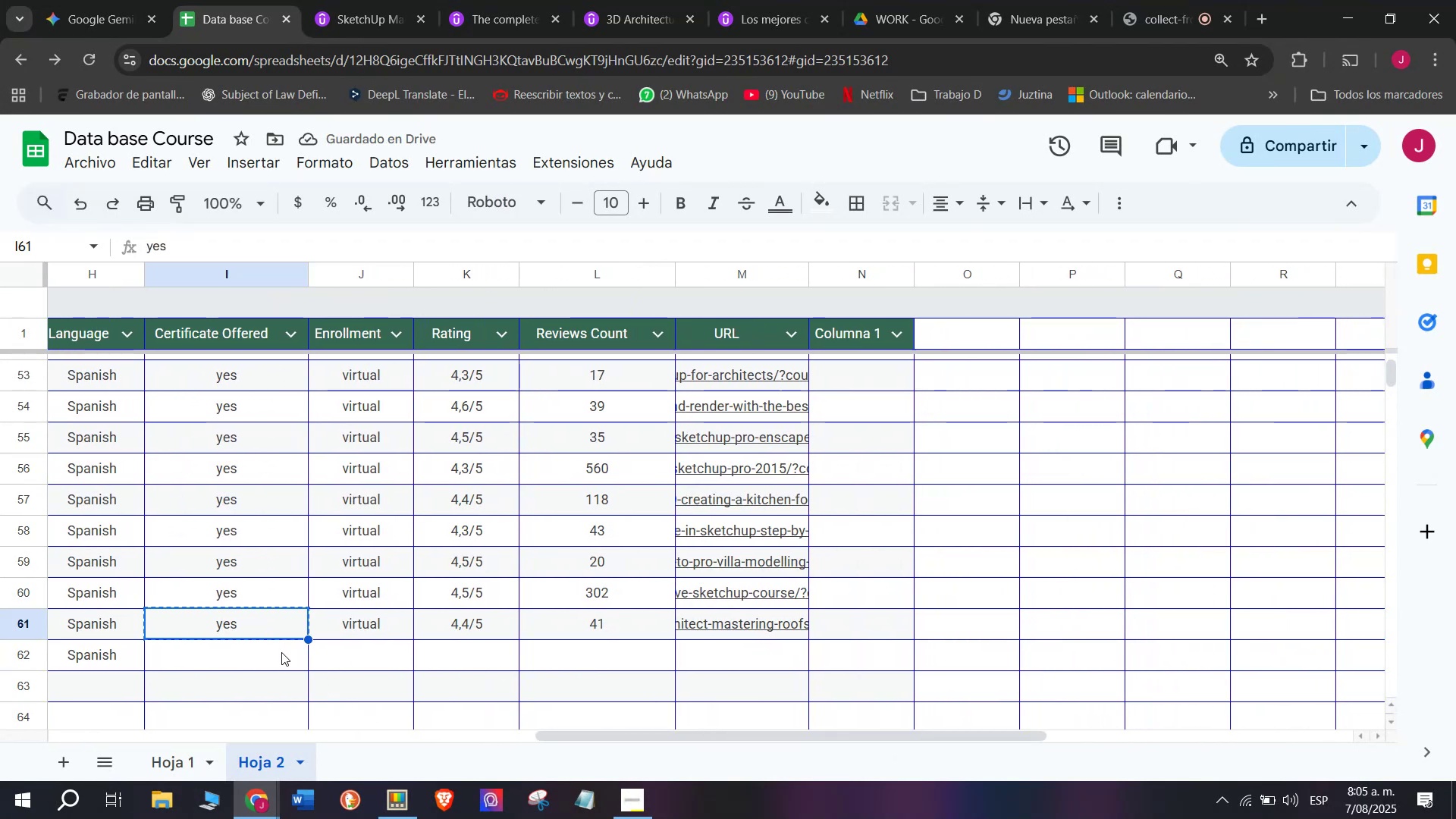 
left_click([280, 652])
 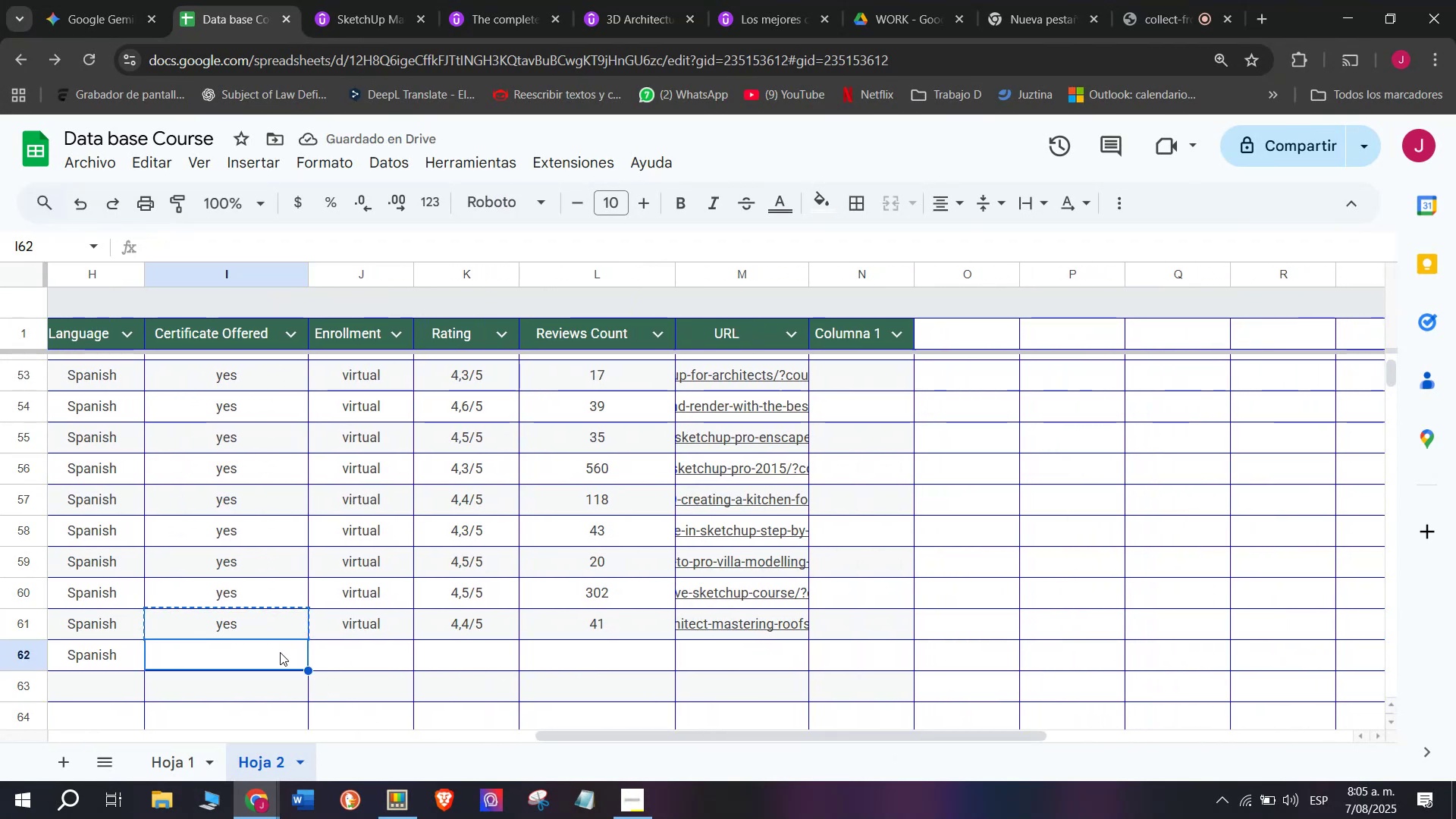 
key(Z)
 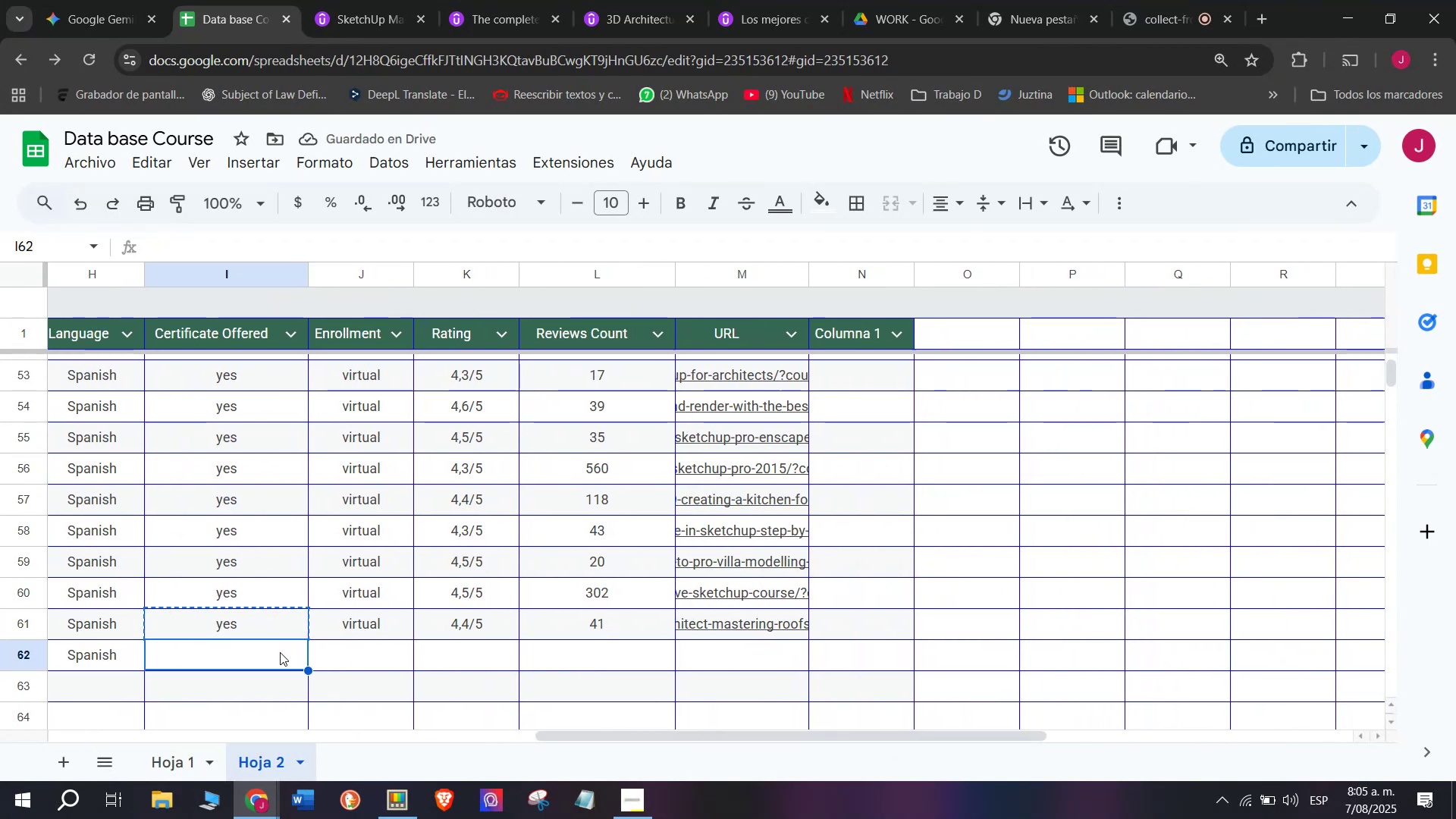 
key(Control+ControlLeft)
 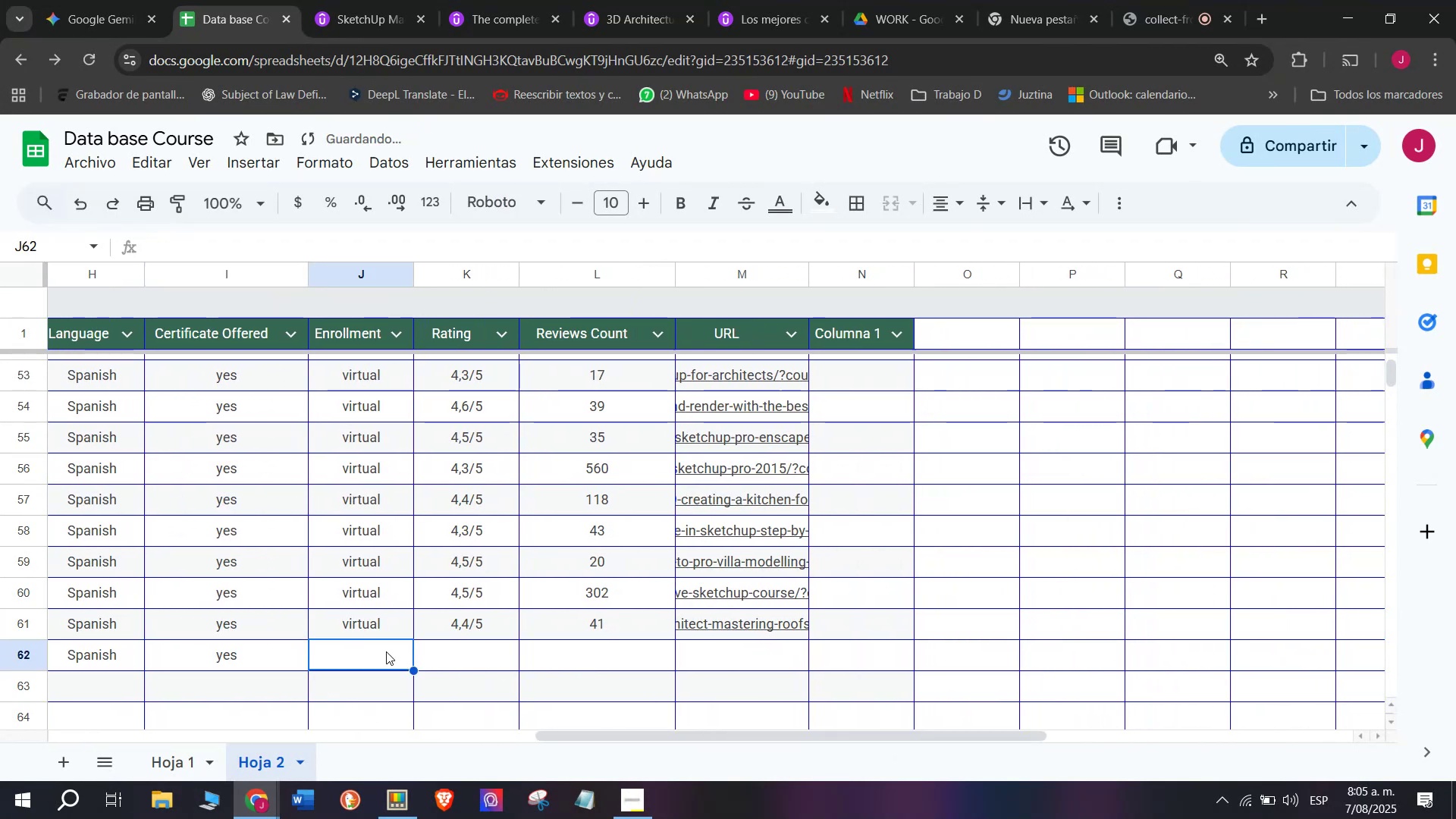 
key(Control+V)
 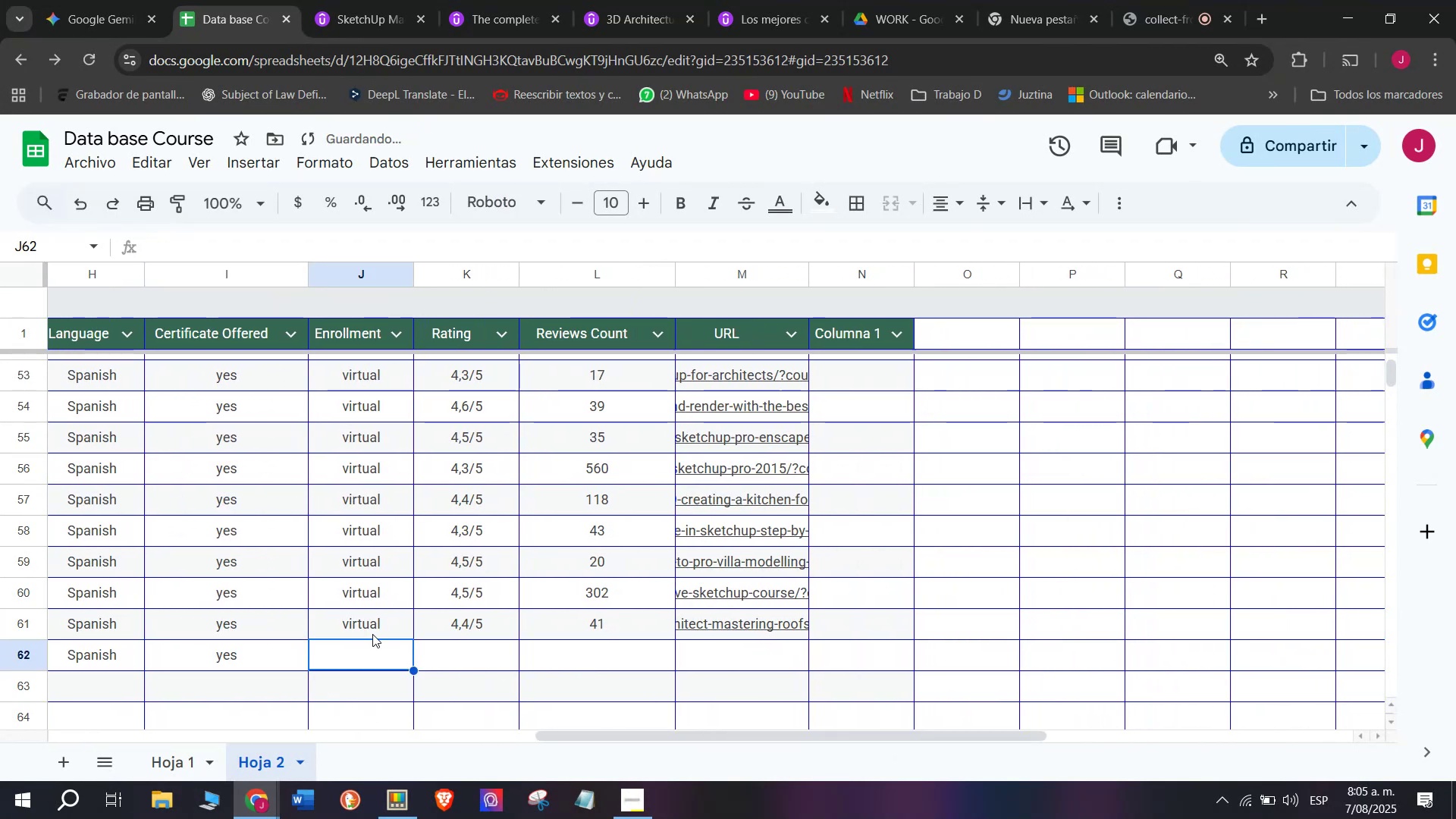 
triple_click([372, 632])
 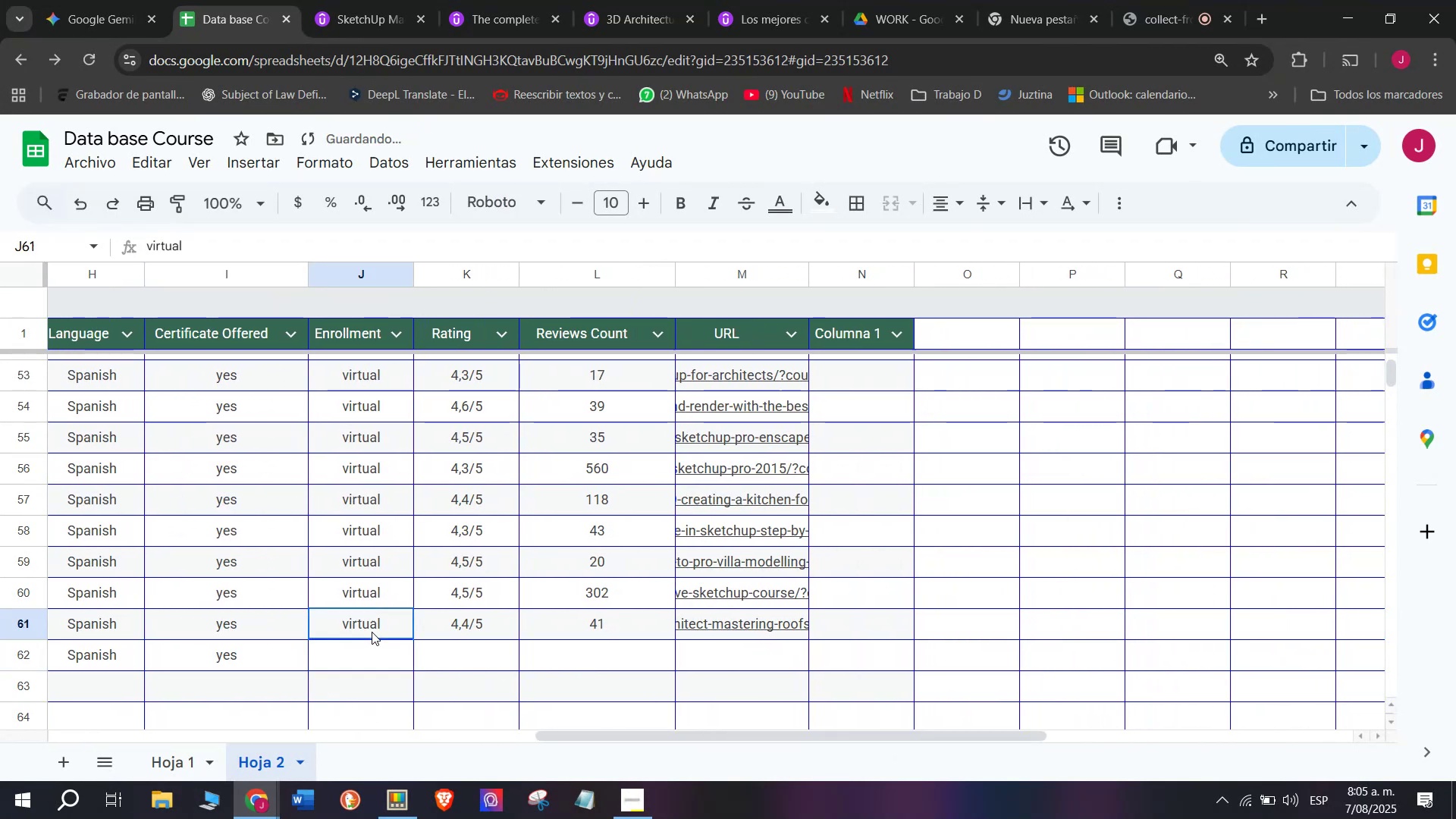 
key(Break)
 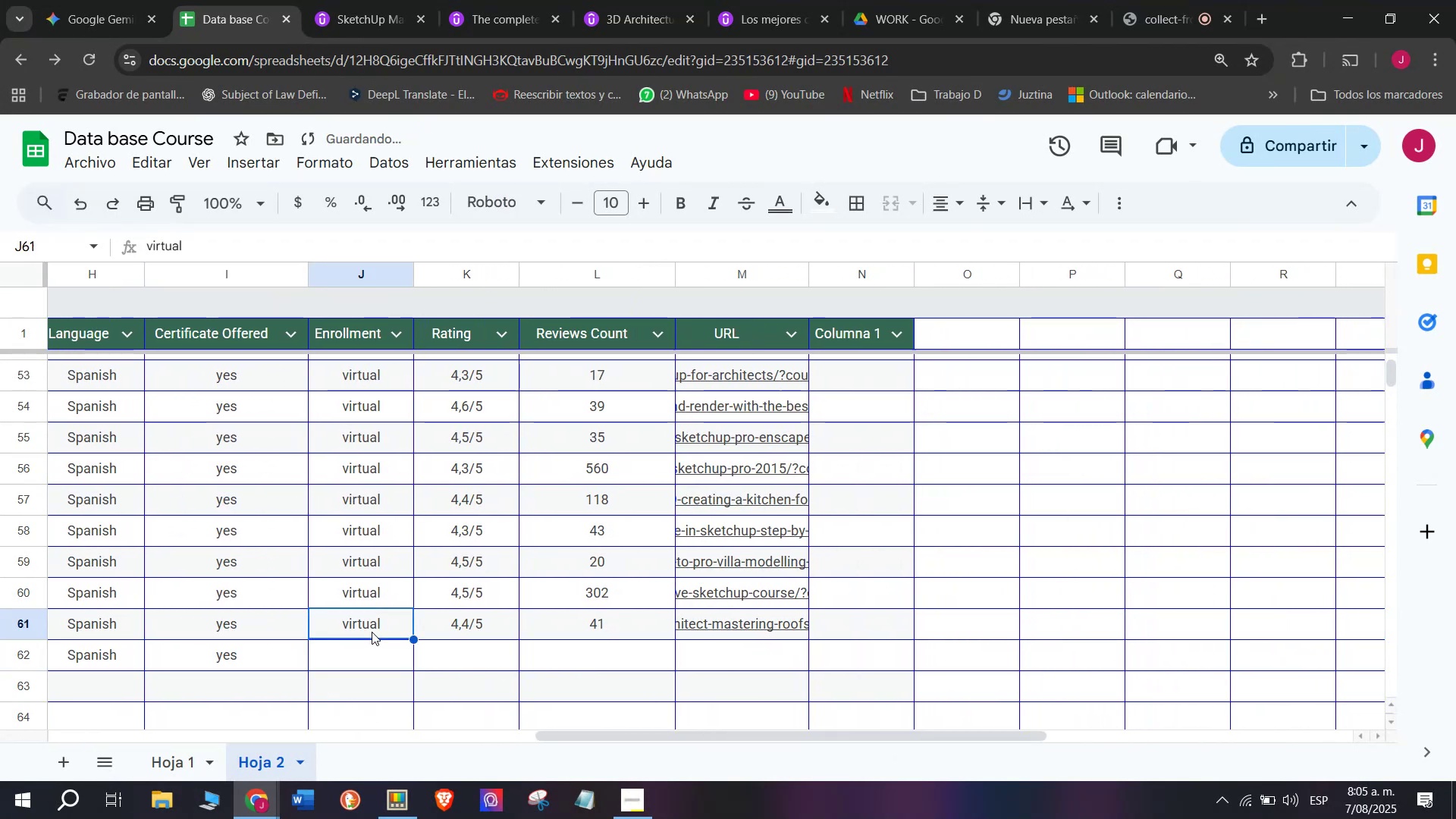 
key(Control+ControlLeft)
 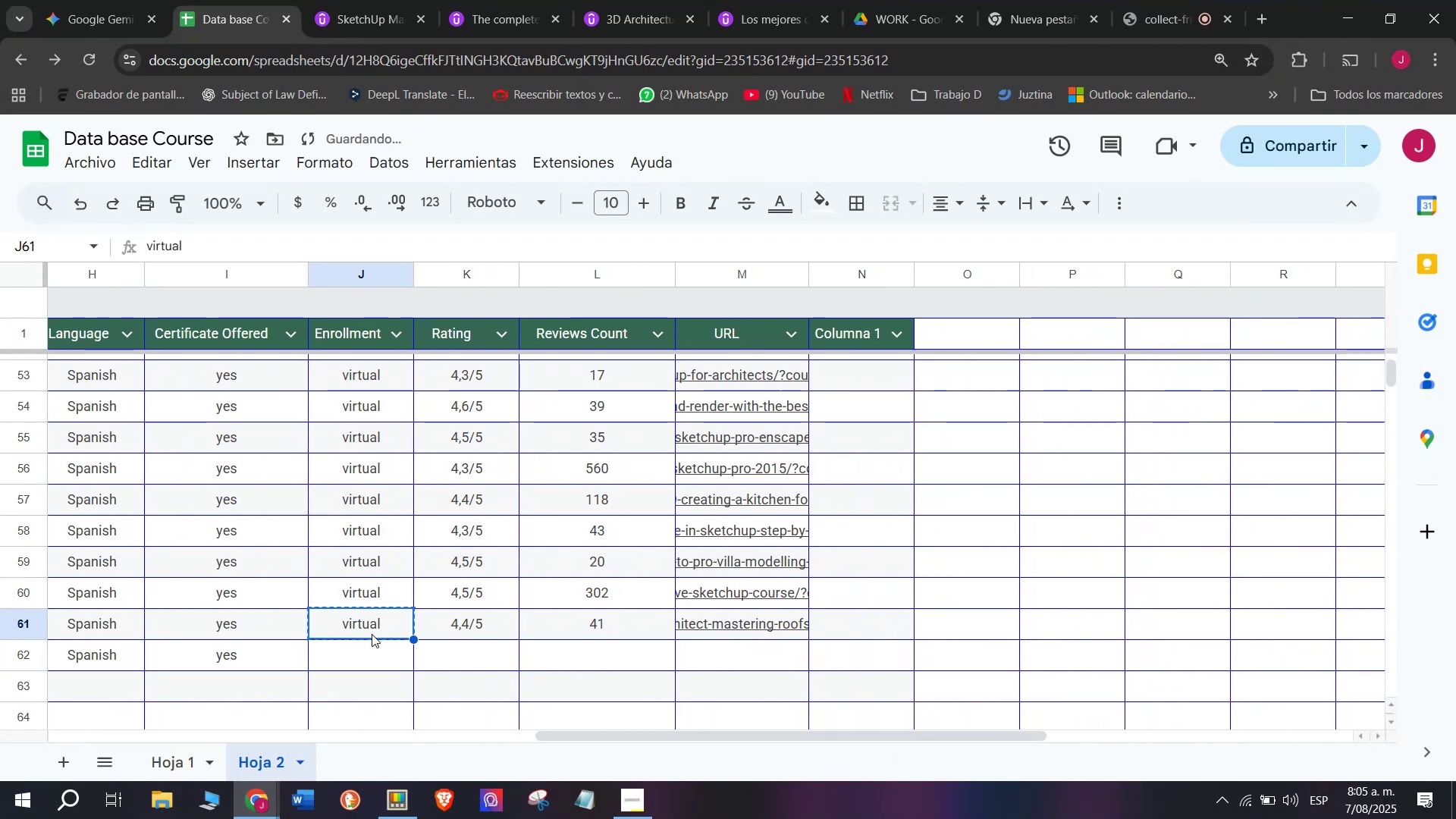 
key(Control+C)
 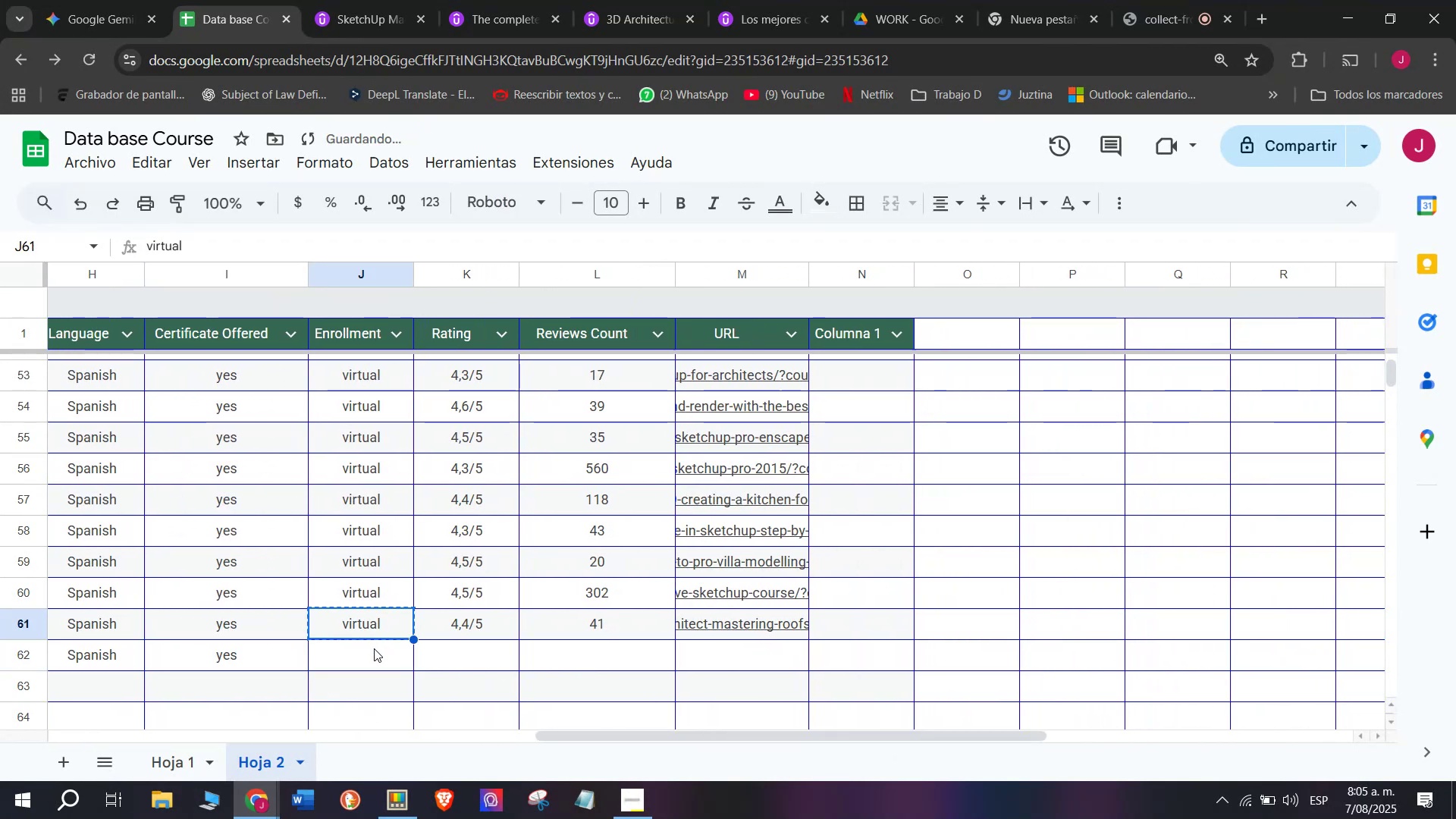 
triple_click([374, 648])
 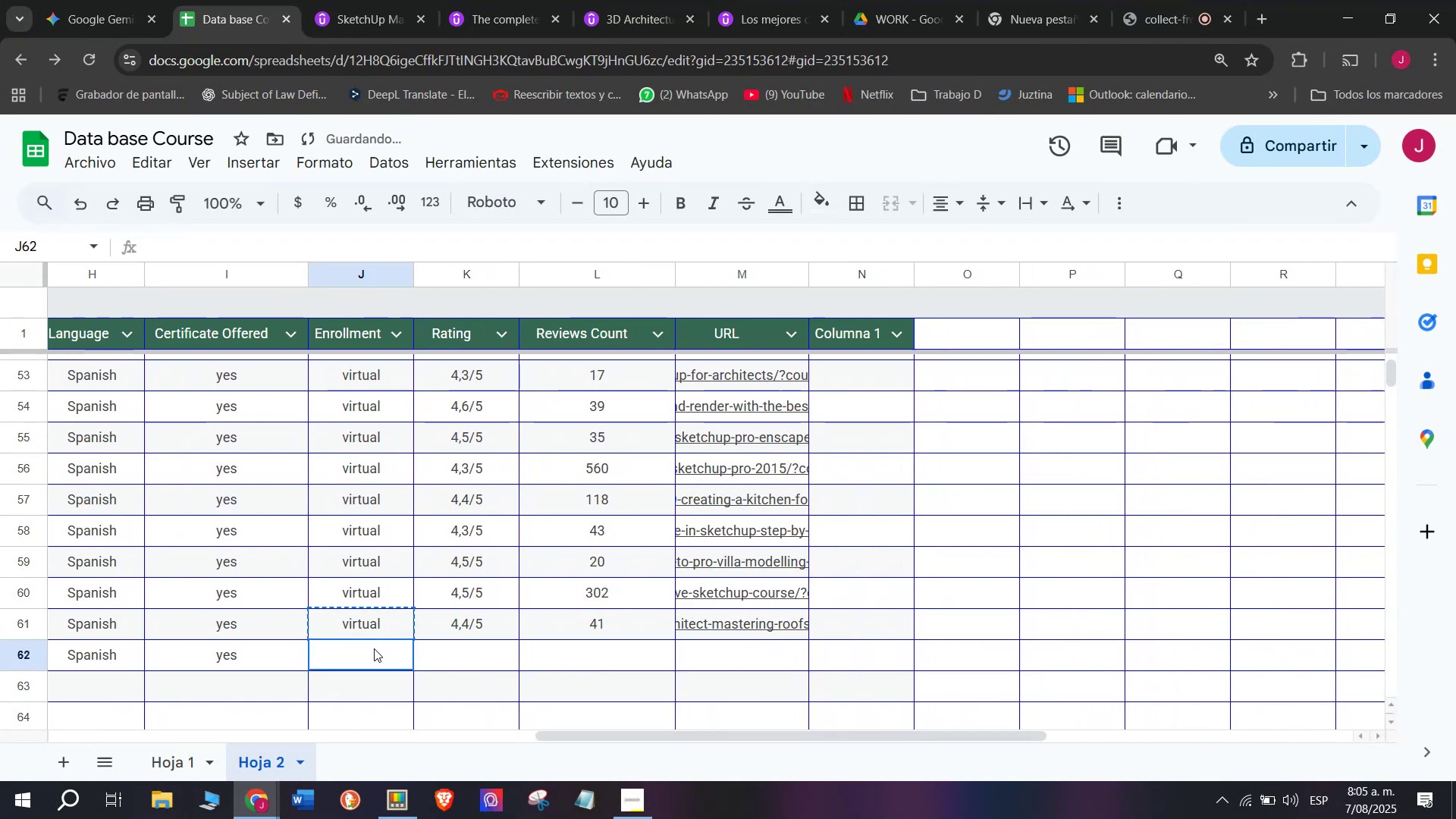 
key(Z)
 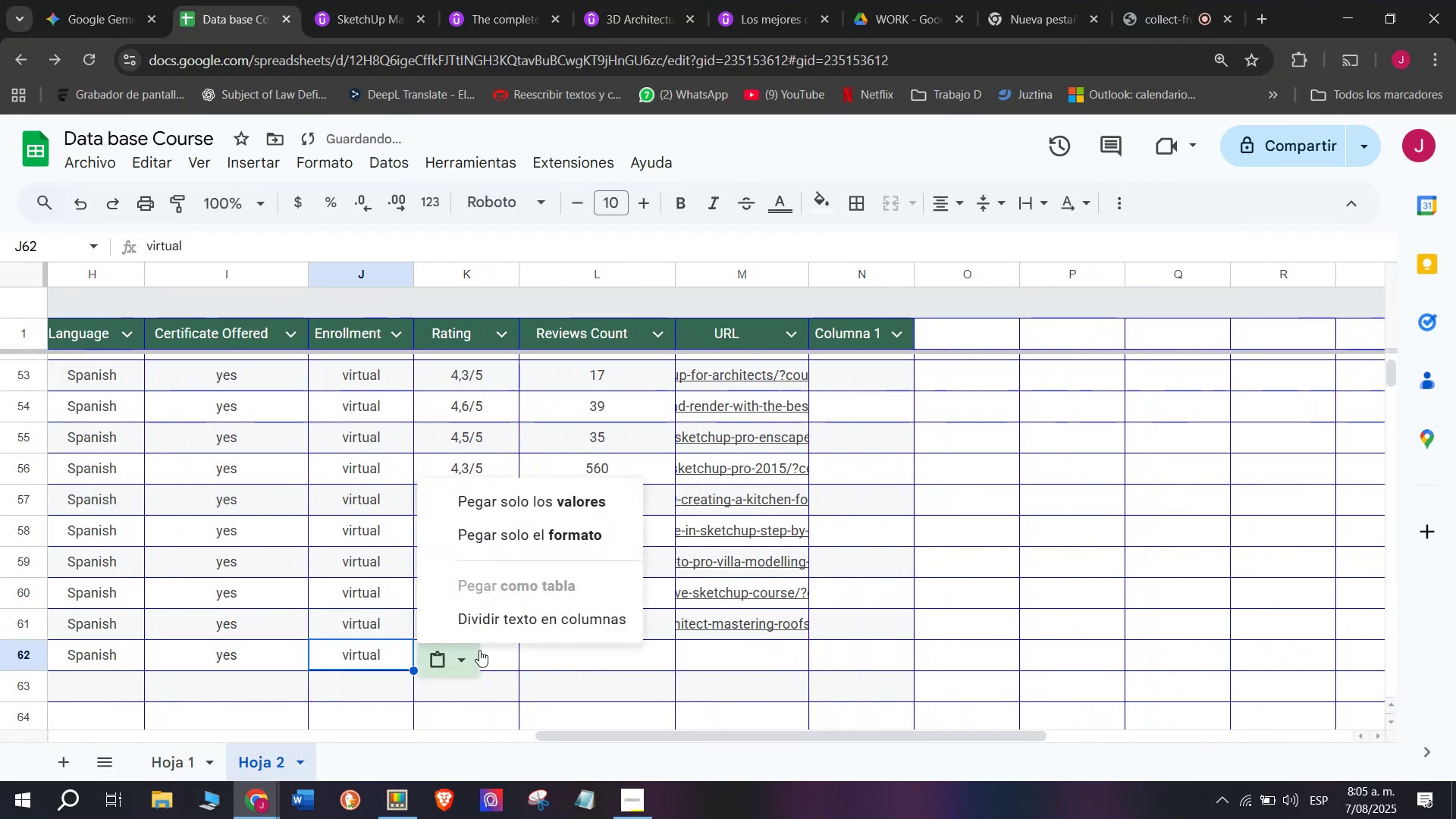 
key(Control+ControlLeft)
 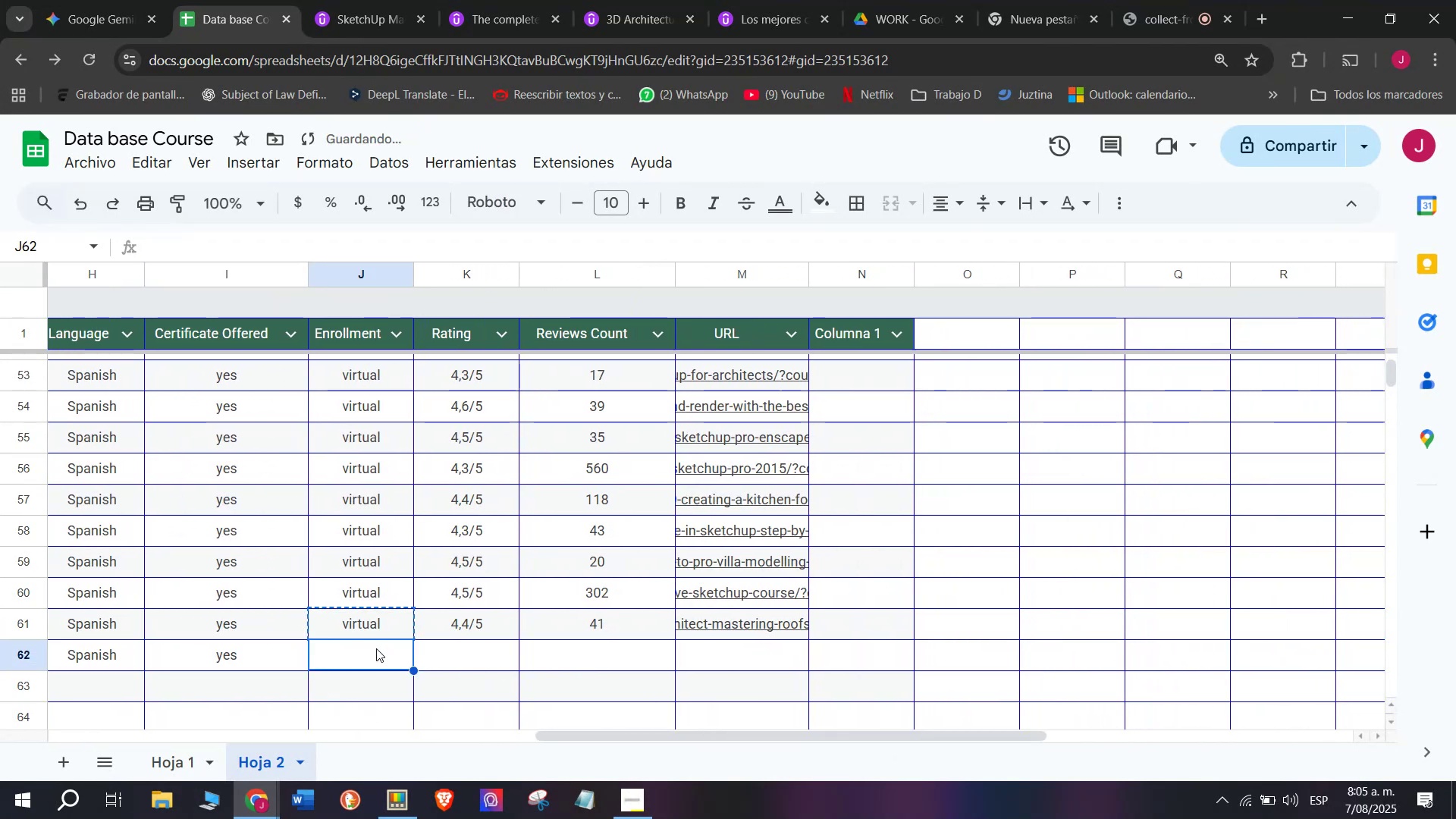 
key(Control+V)
 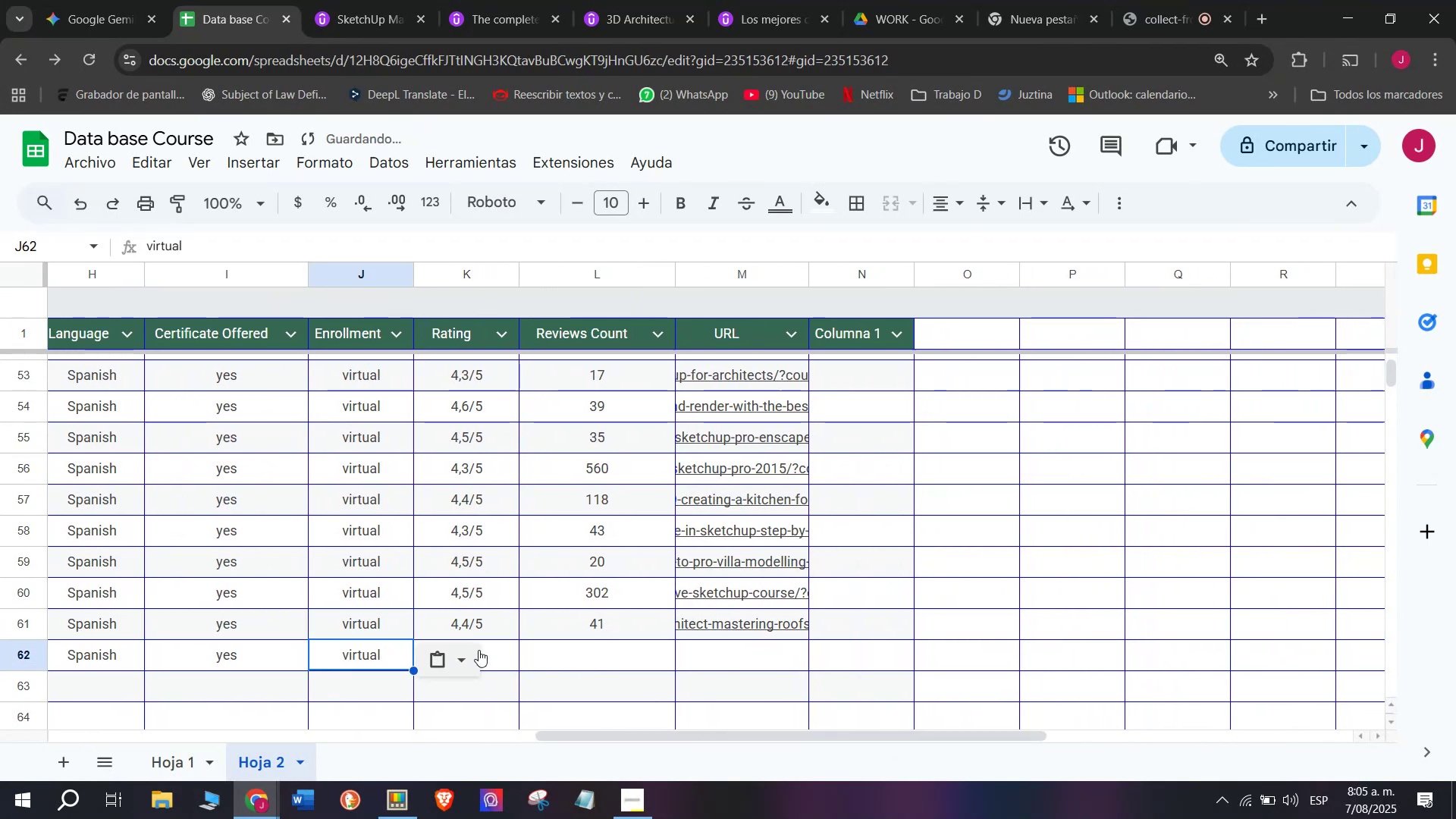 
triple_click([479, 650])
 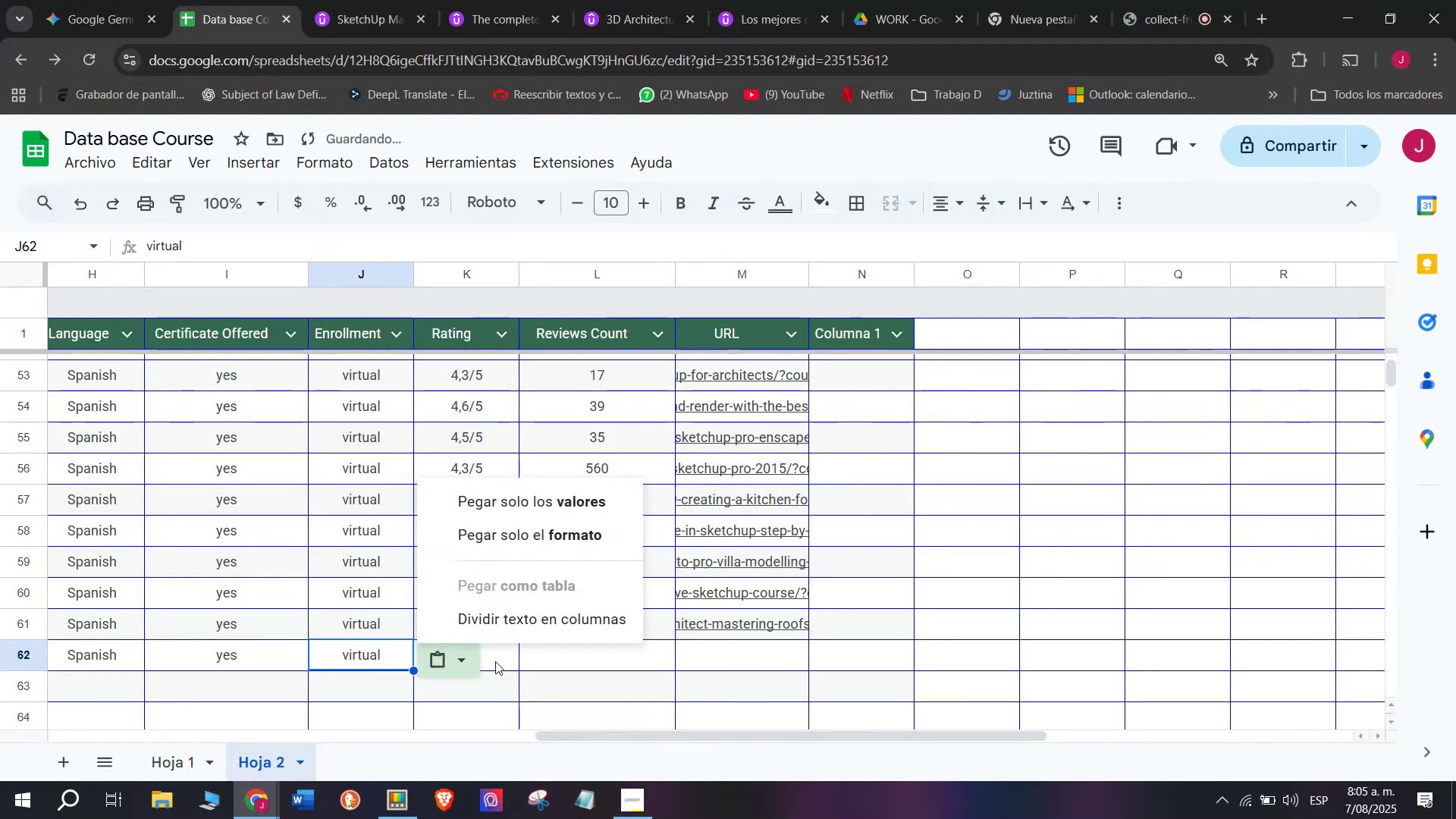 
left_click([496, 655])
 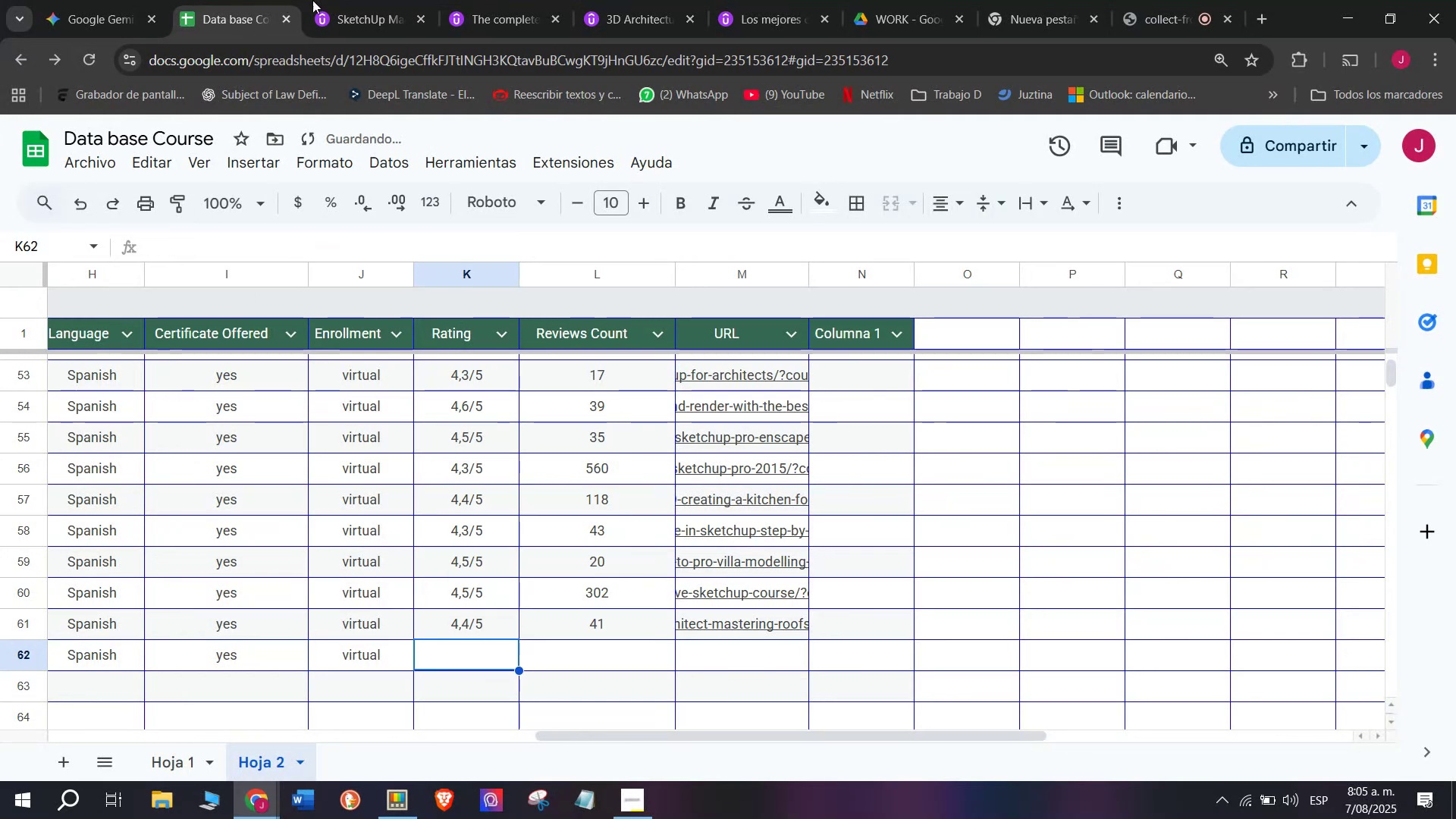 
left_click([314, 0])
 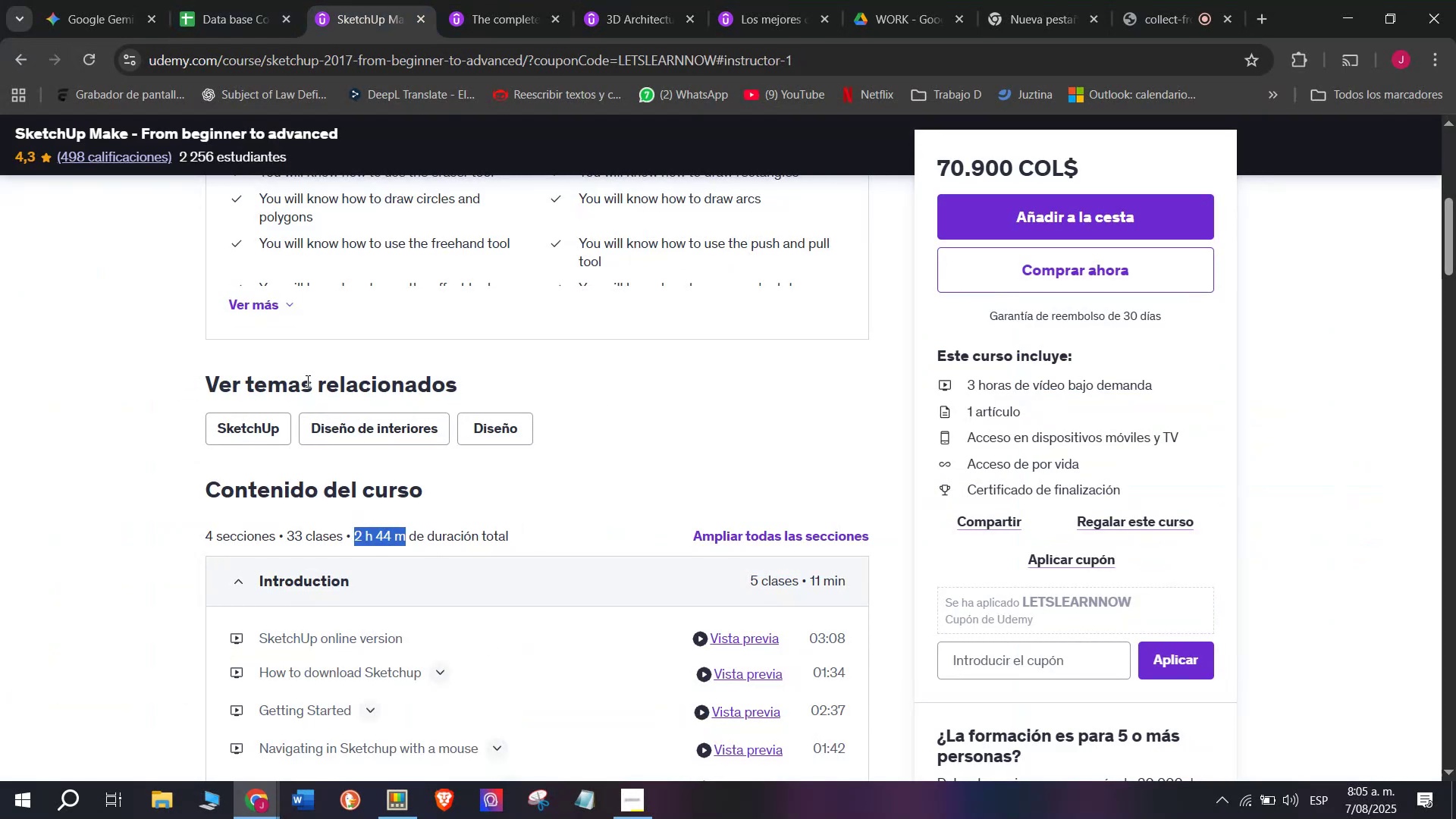 
scroll: coordinate [306, 379], scroll_direction: up, amount: 8.0
 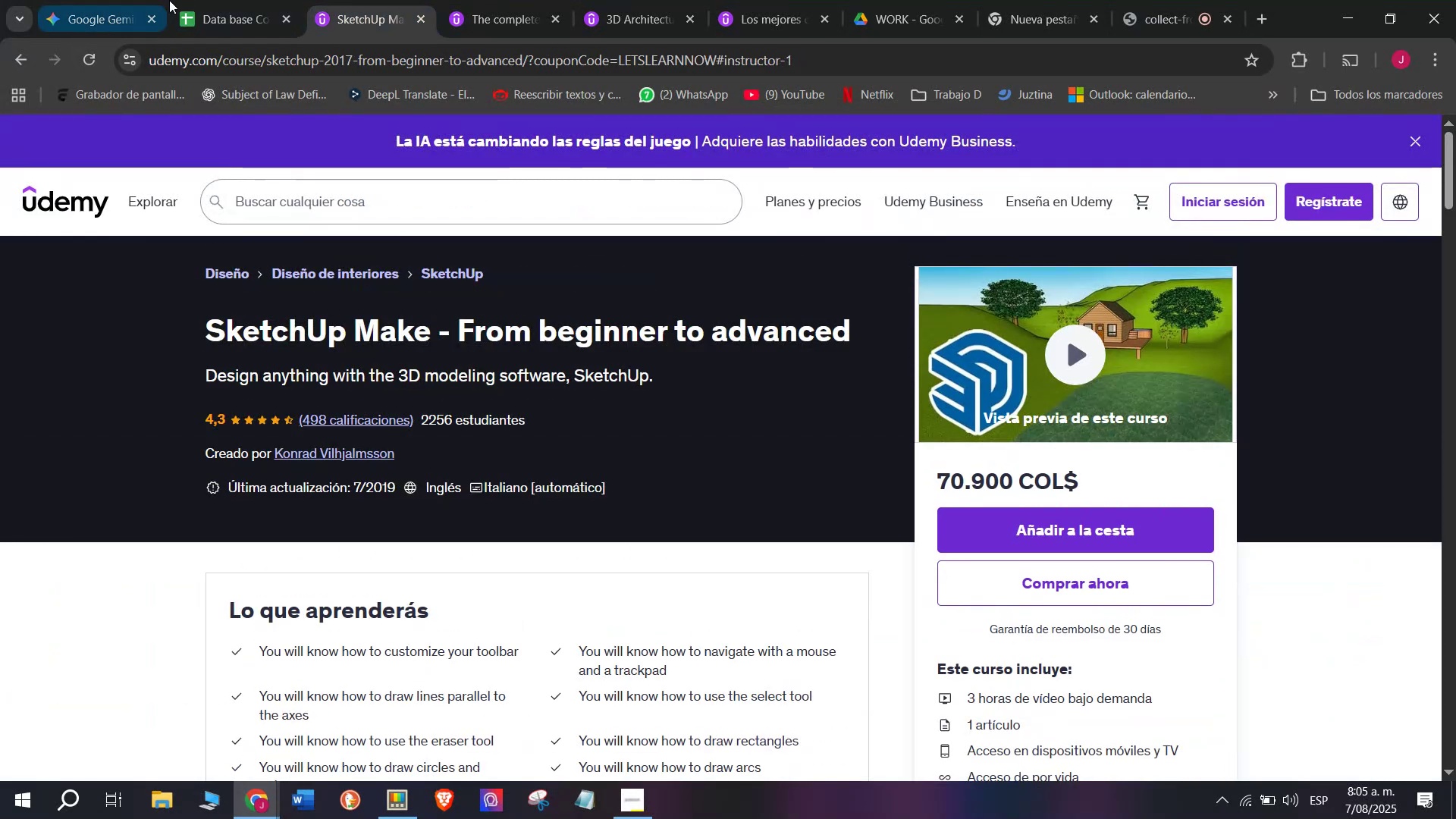 
left_click([188, 0])
 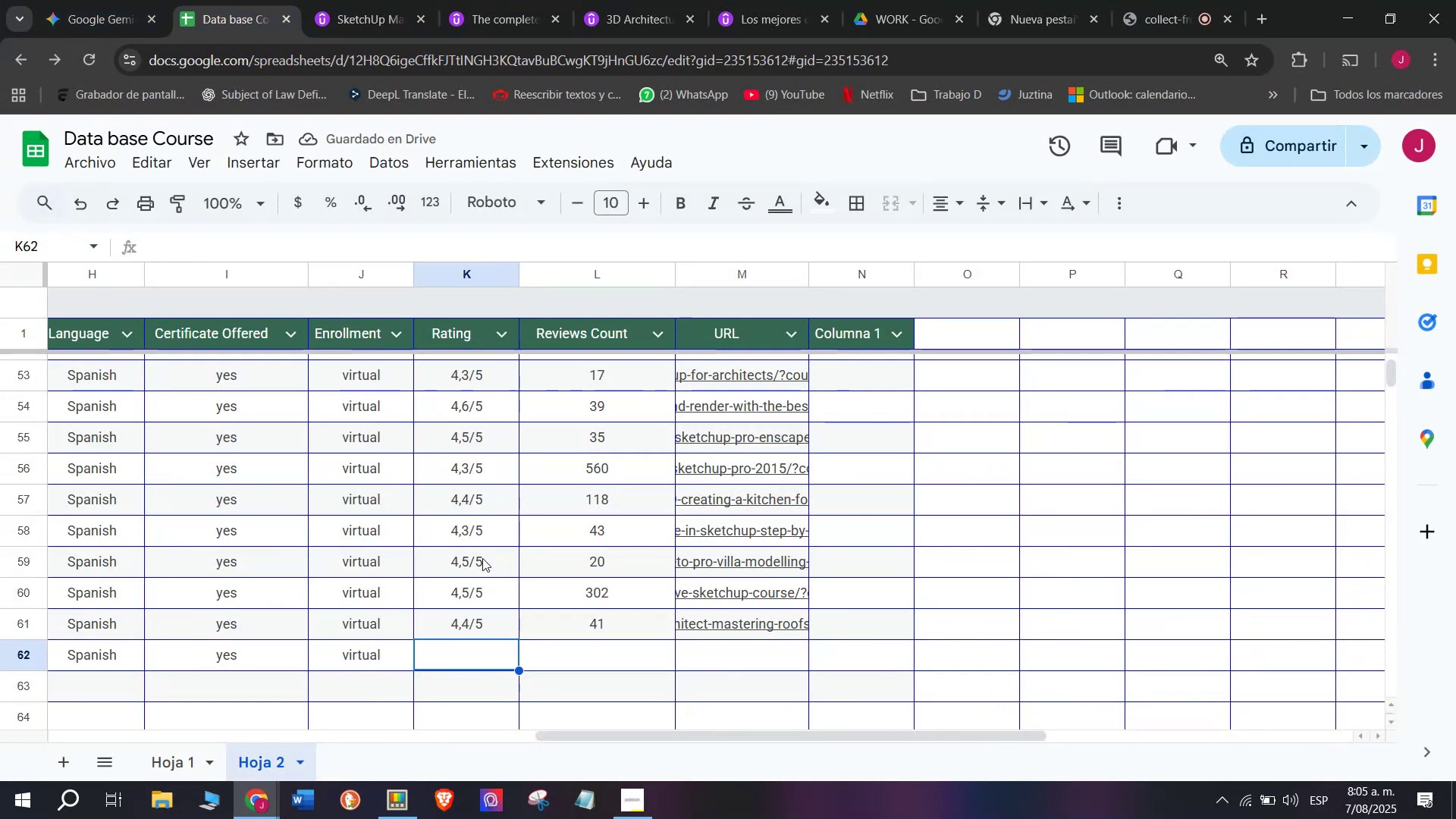 
left_click([482, 535])
 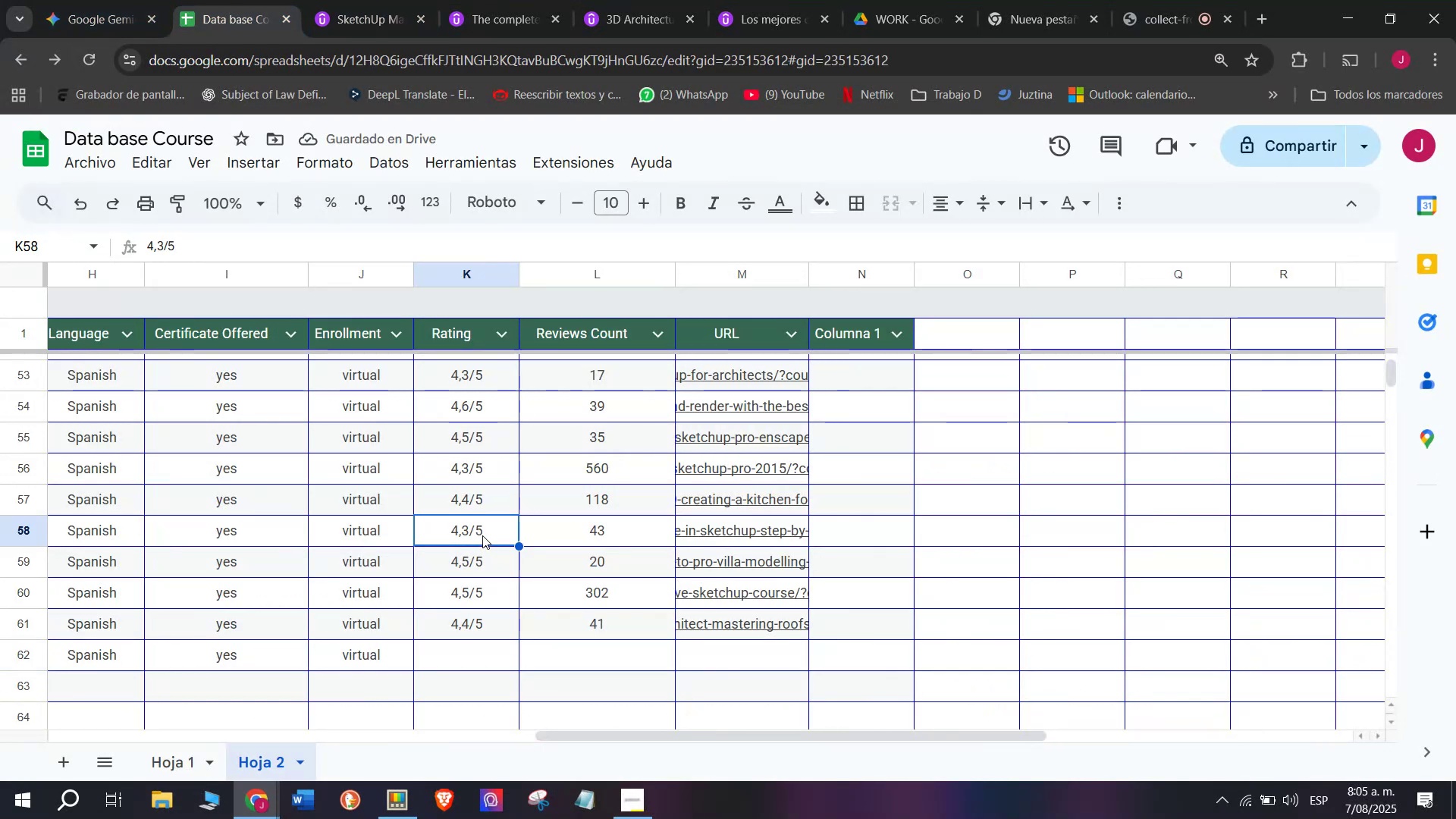 
key(Break)
 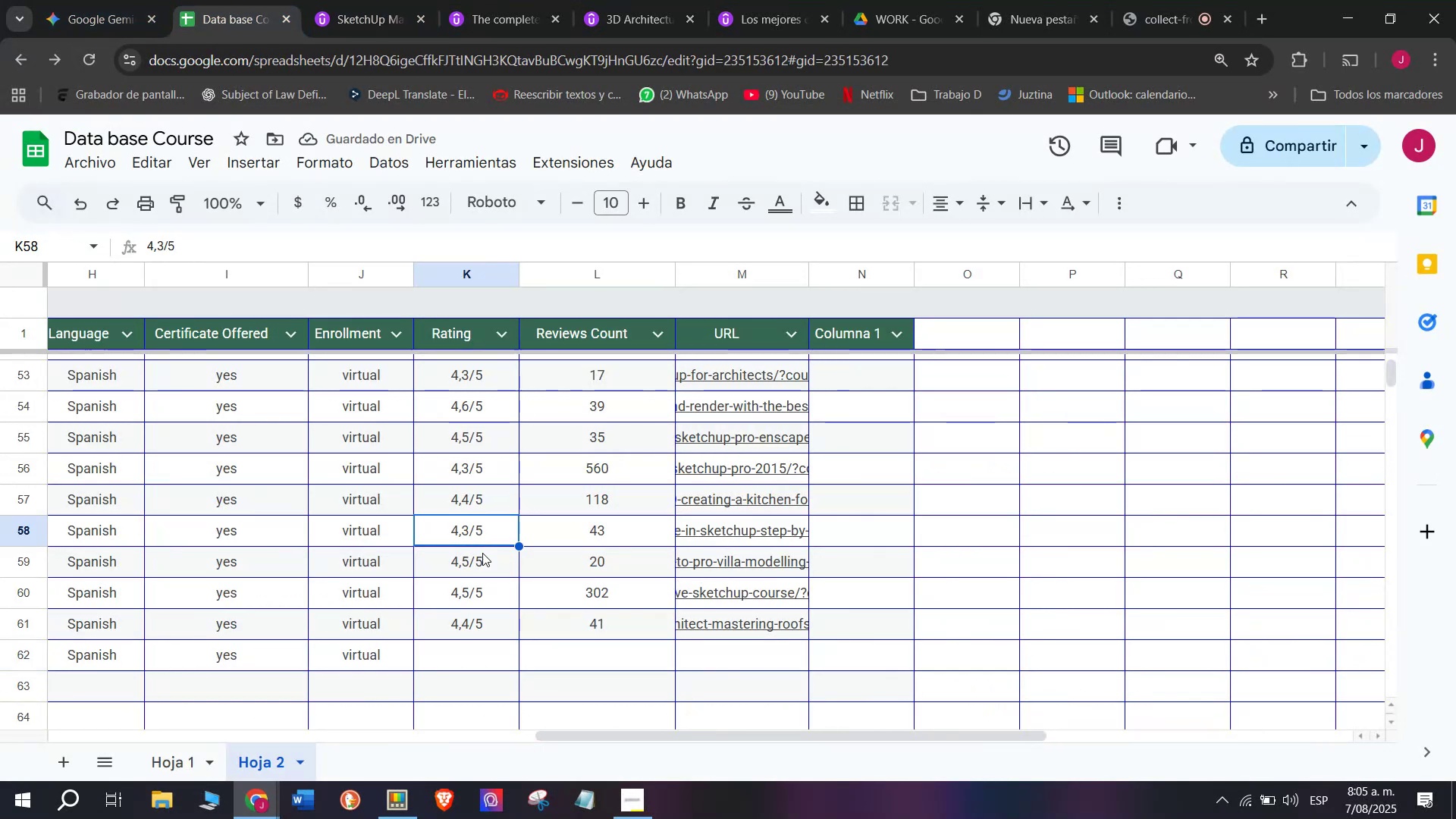 
key(Control+ControlLeft)
 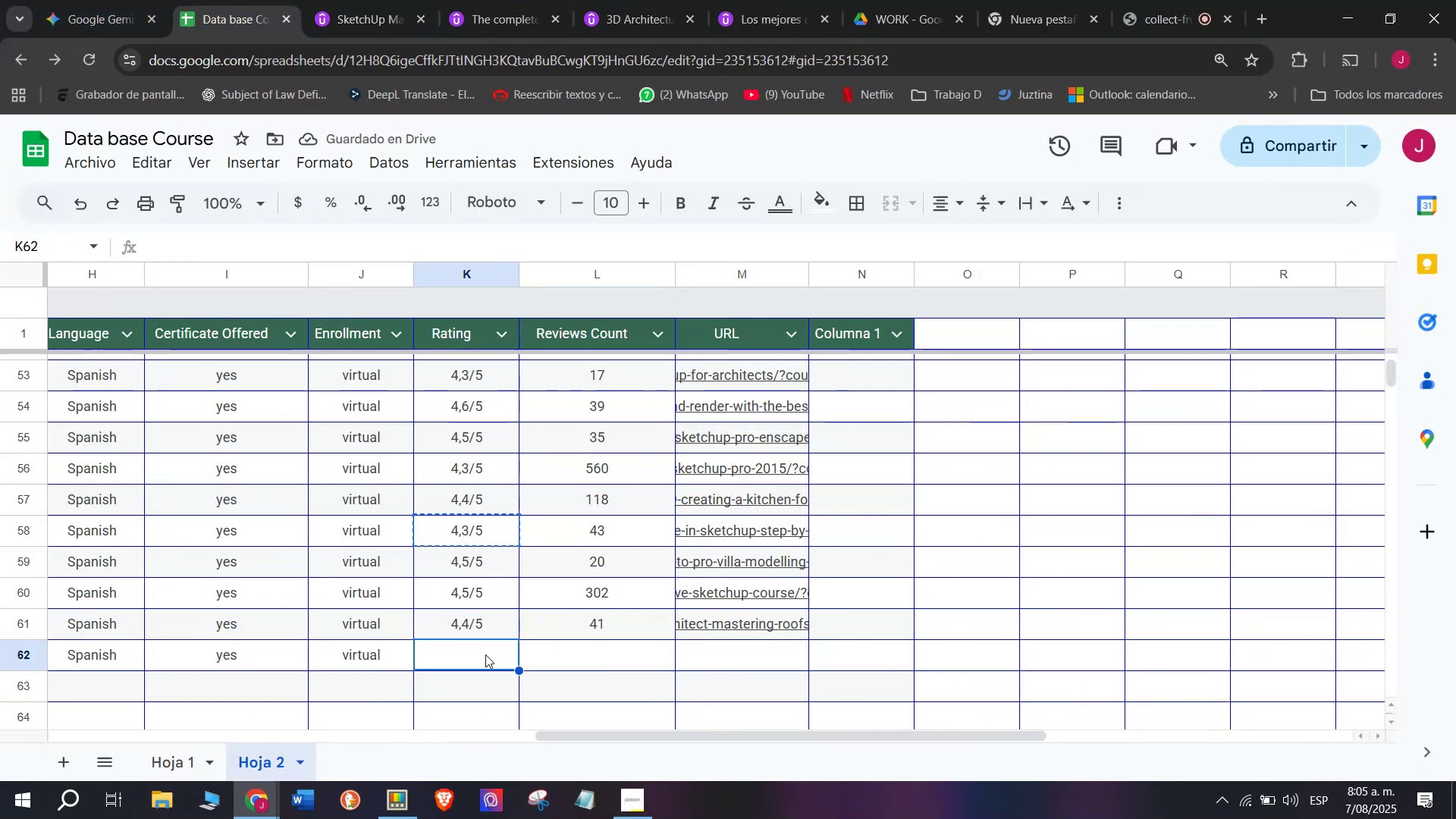 
key(Control+C)
 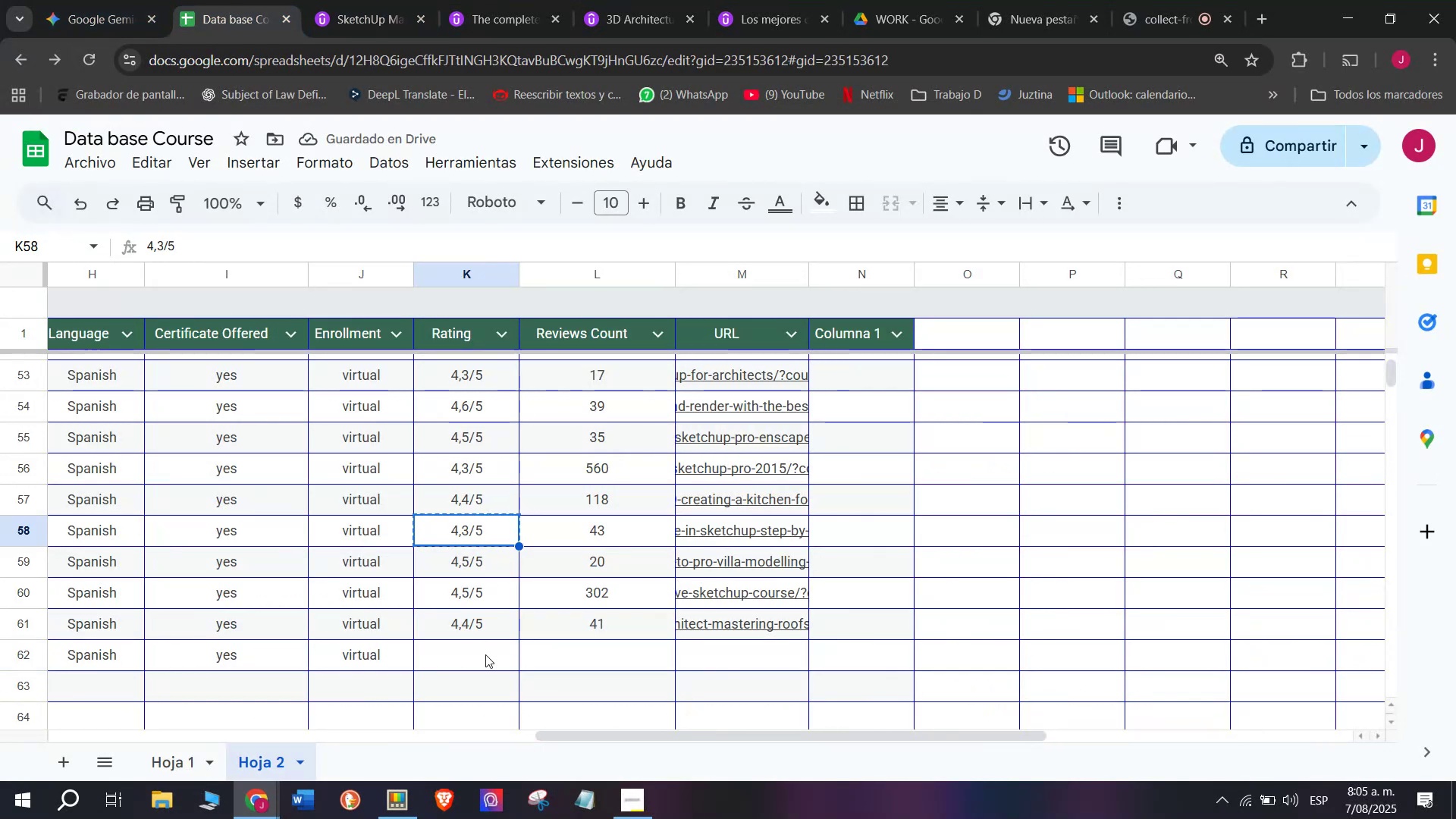 
left_click([485, 654])
 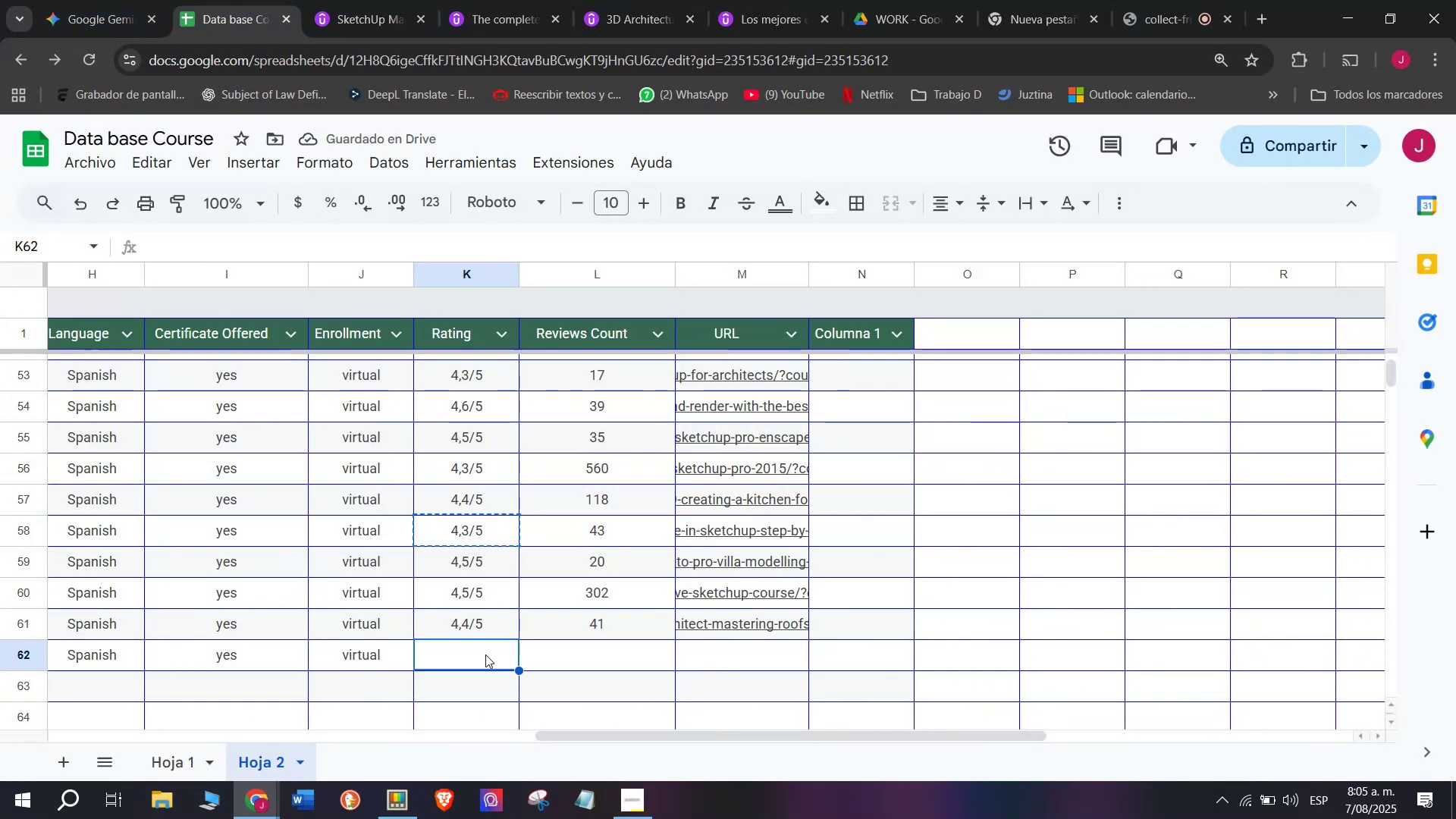 
key(Control+ControlLeft)
 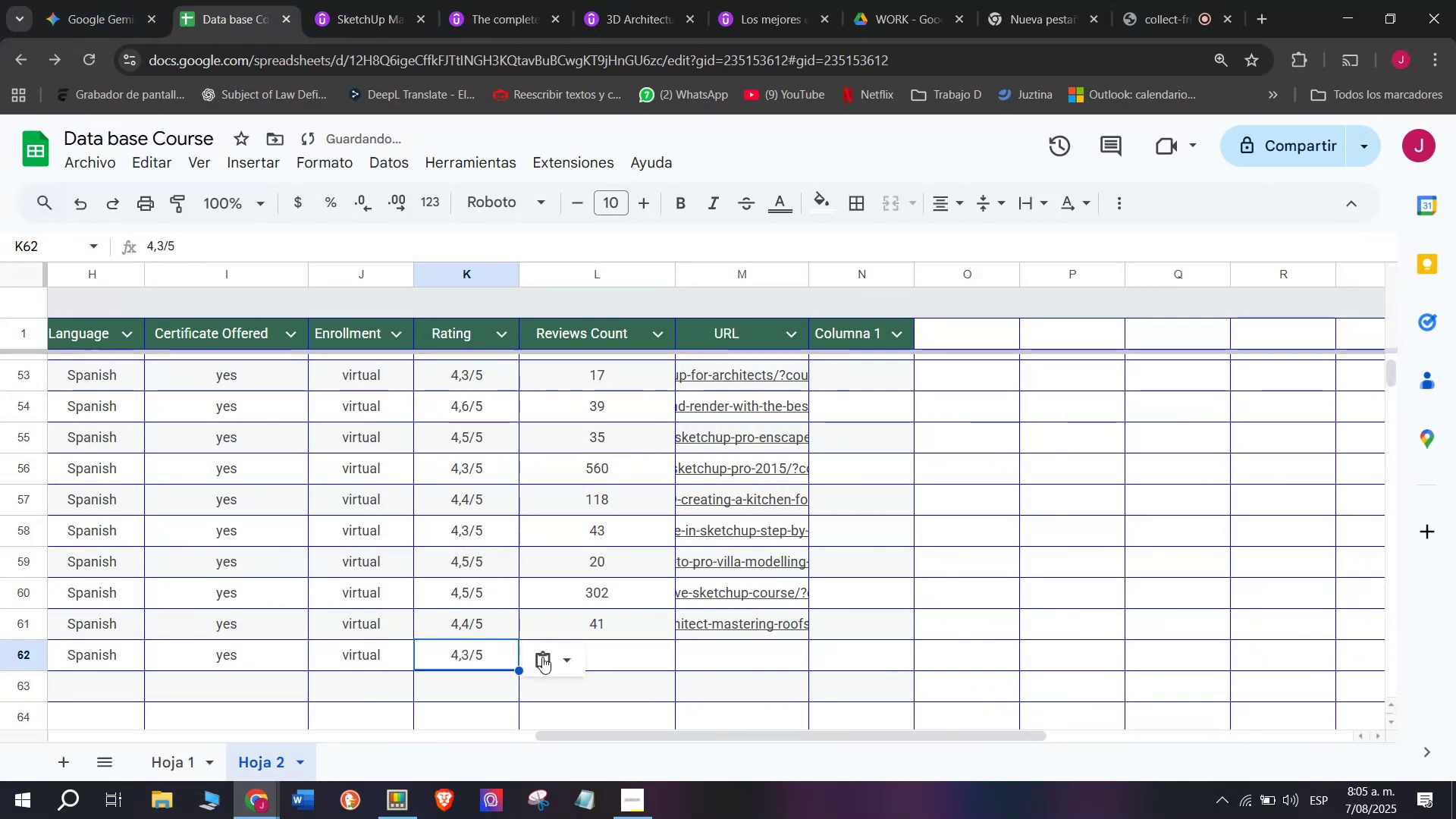 
key(Z)
 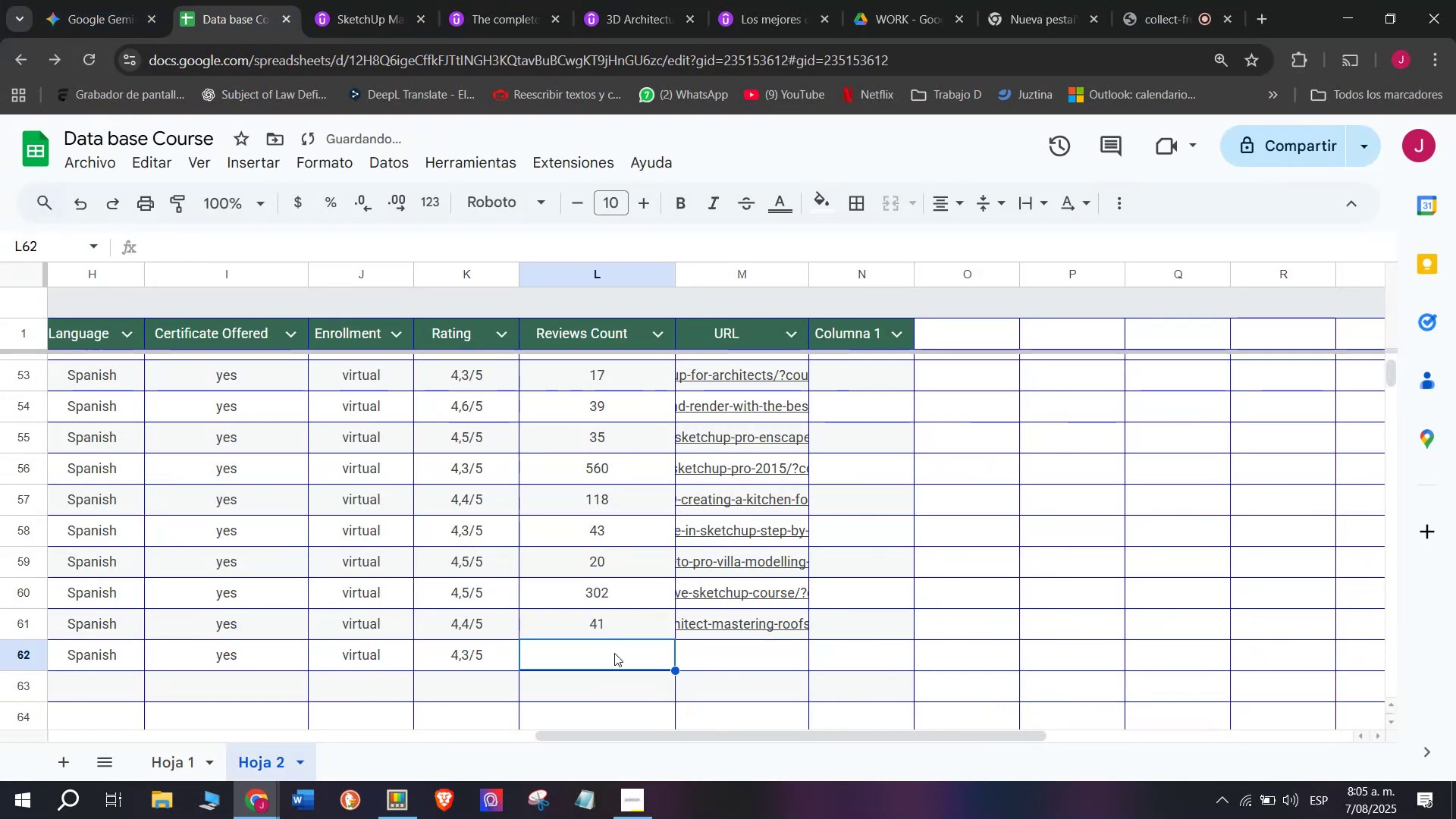 
key(Control+V)
 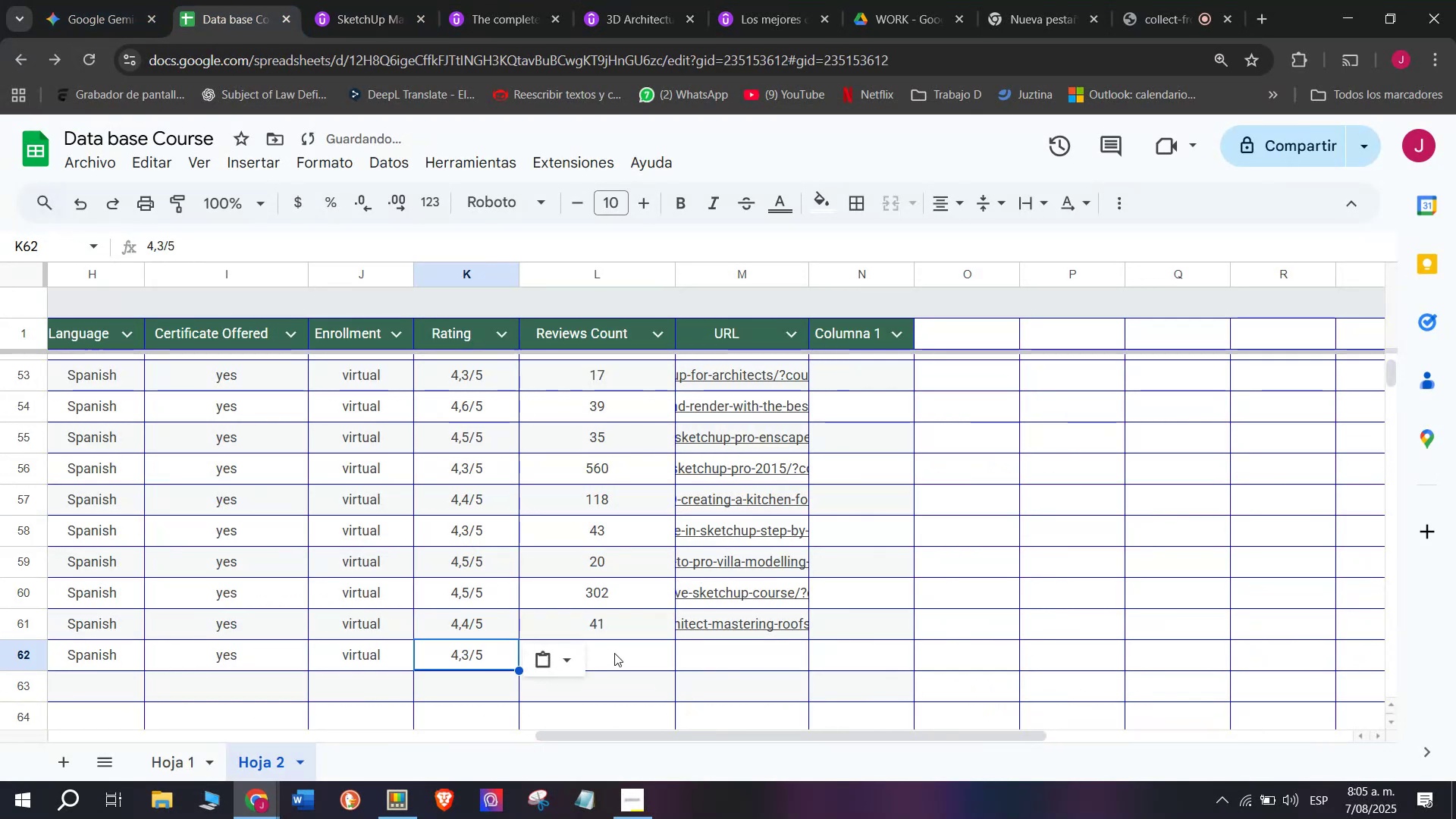 
double_click([614, 653])
 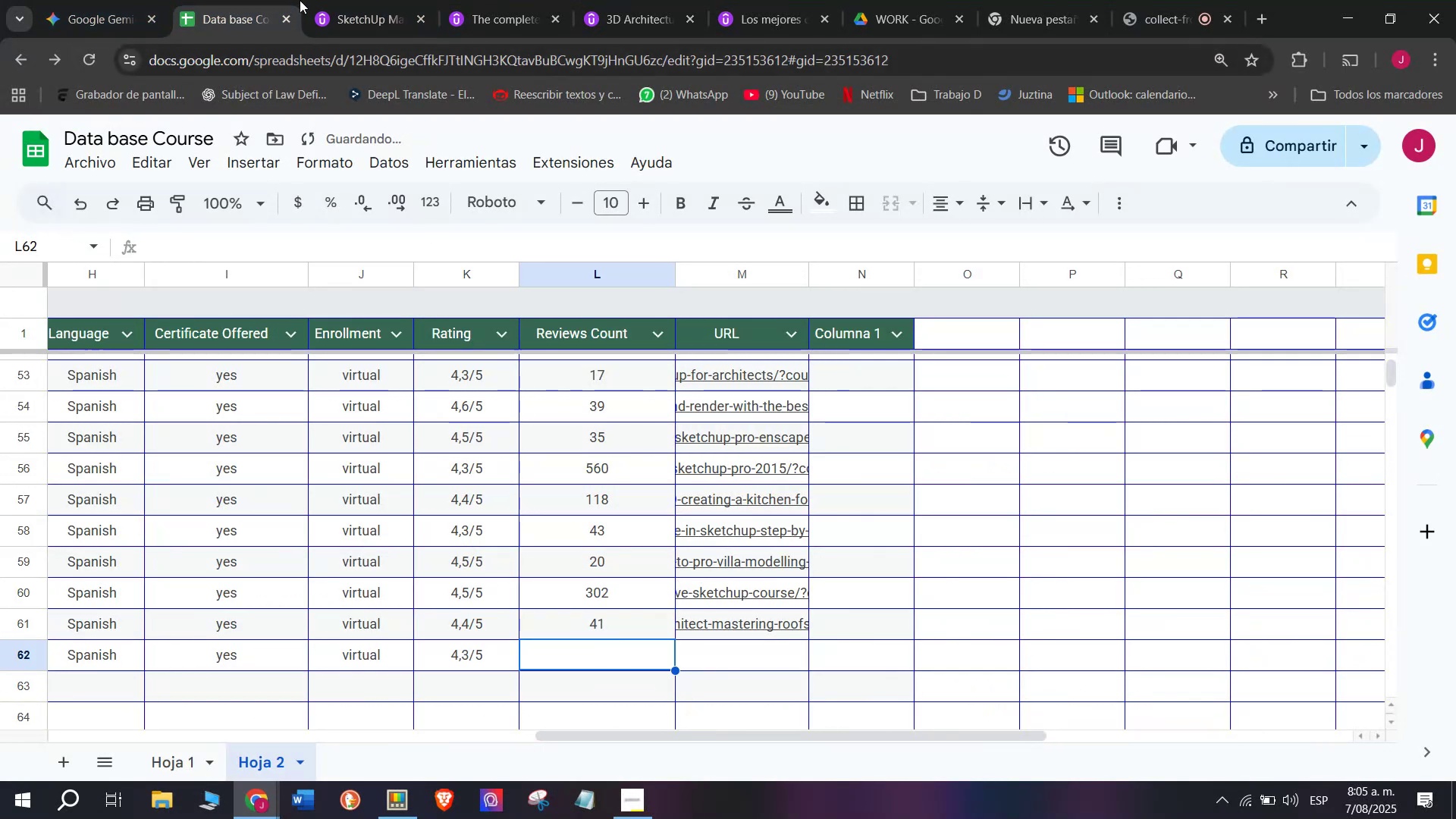 
left_click([336, 0])
 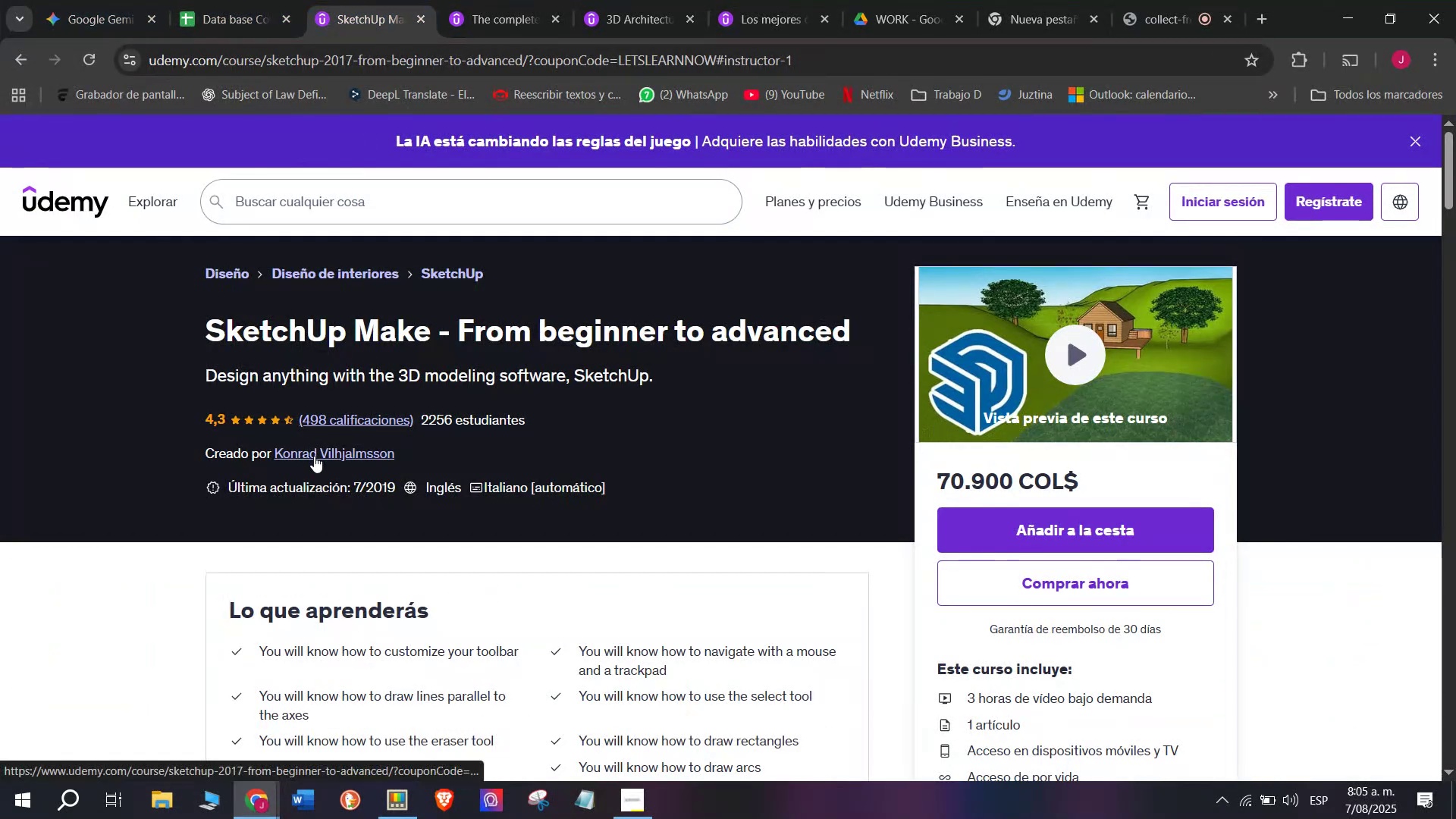 
left_click([212, 0])
 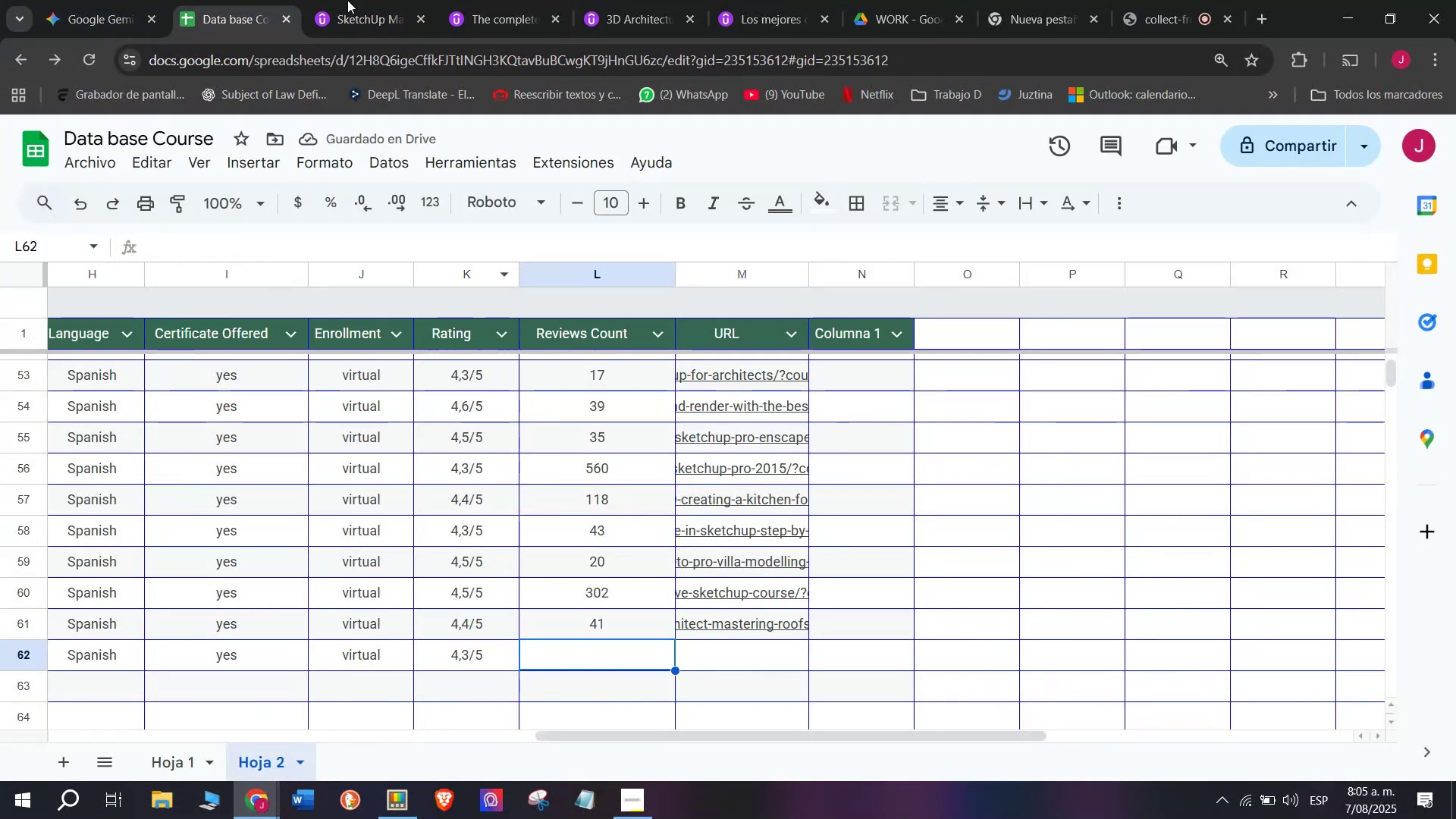 
left_click([345, 0])
 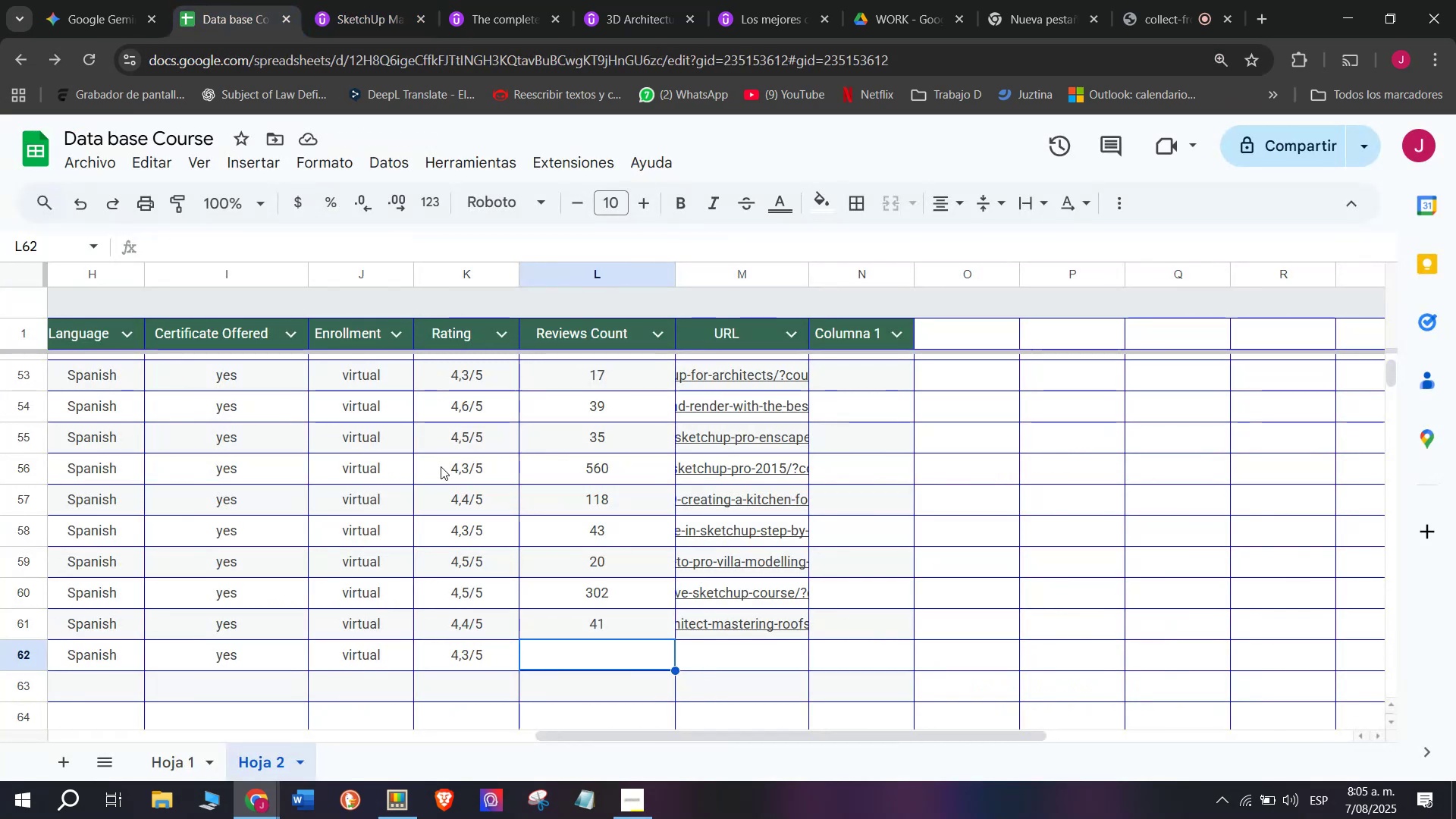 
type(498)
 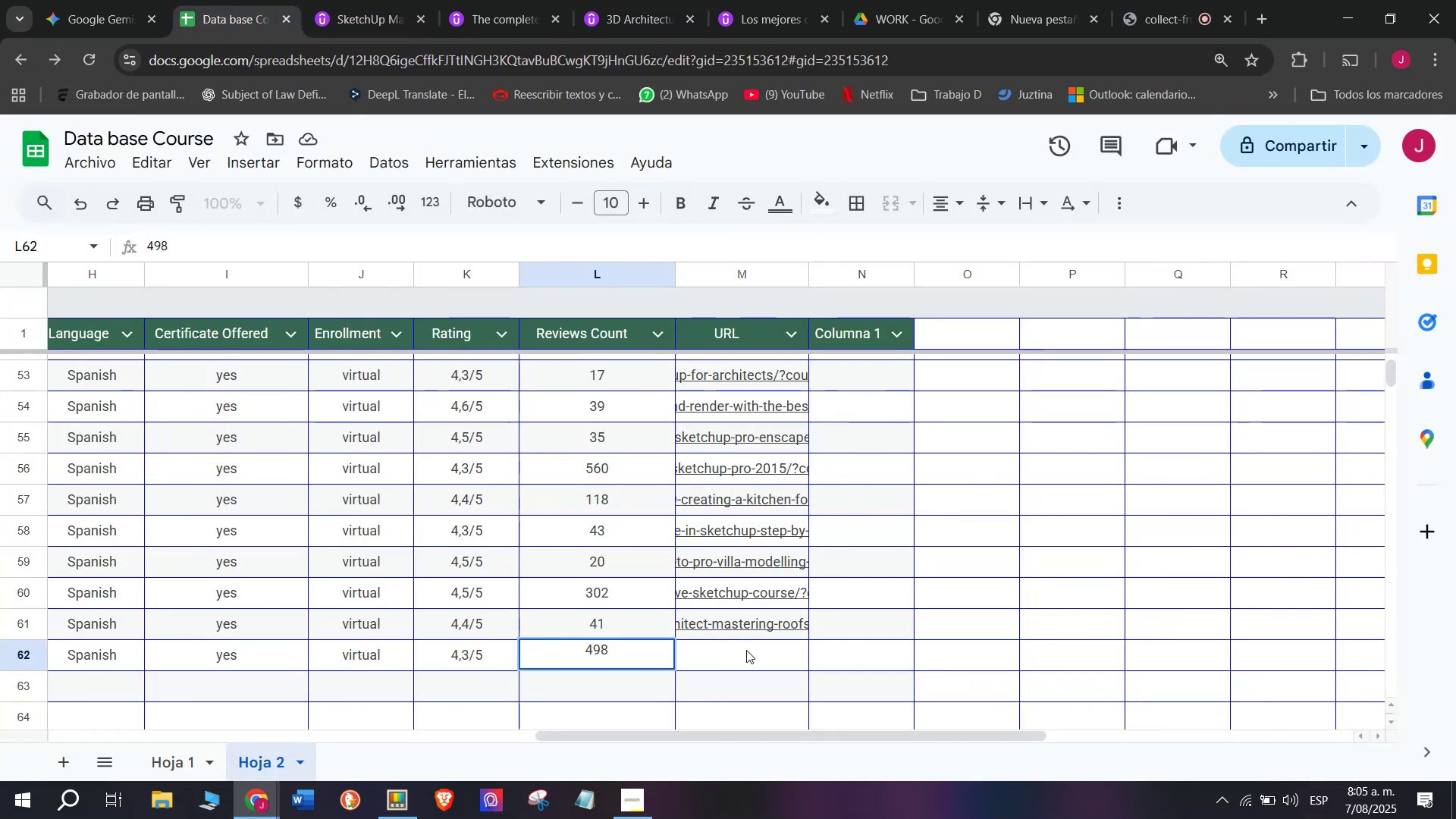 
left_click([759, 663])
 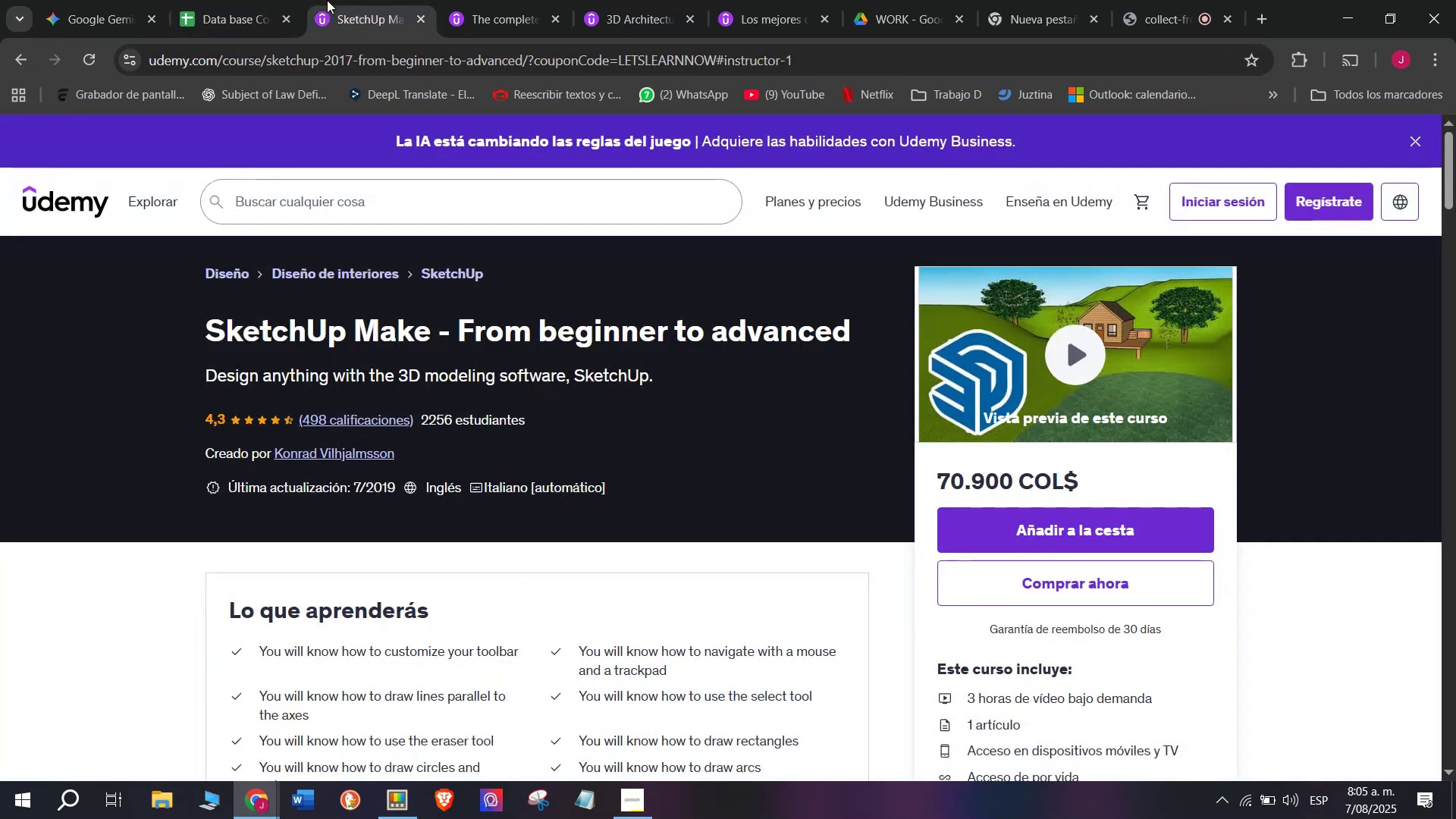 
double_click([352, 62])
 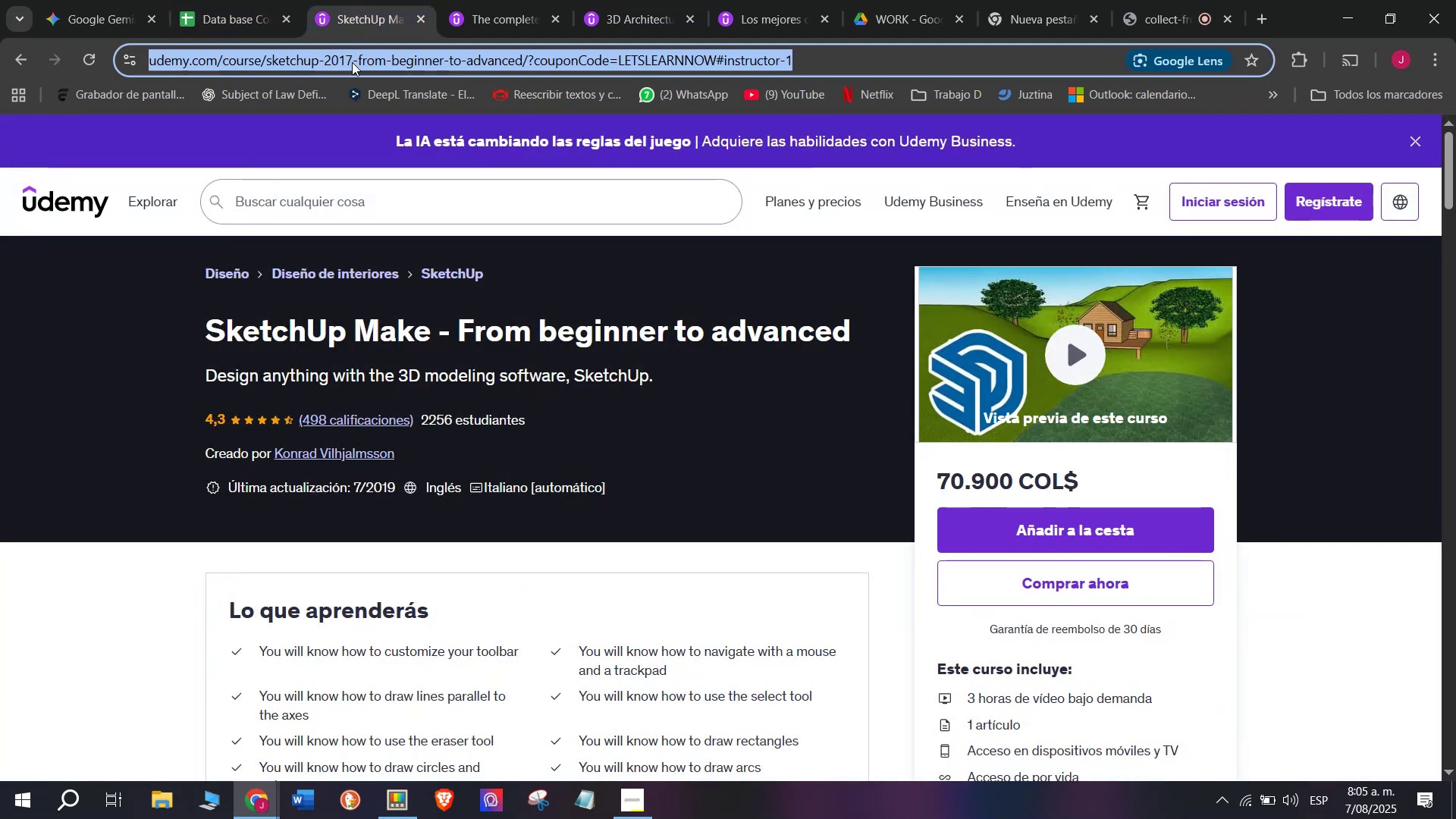 
triple_click([352, 62])
 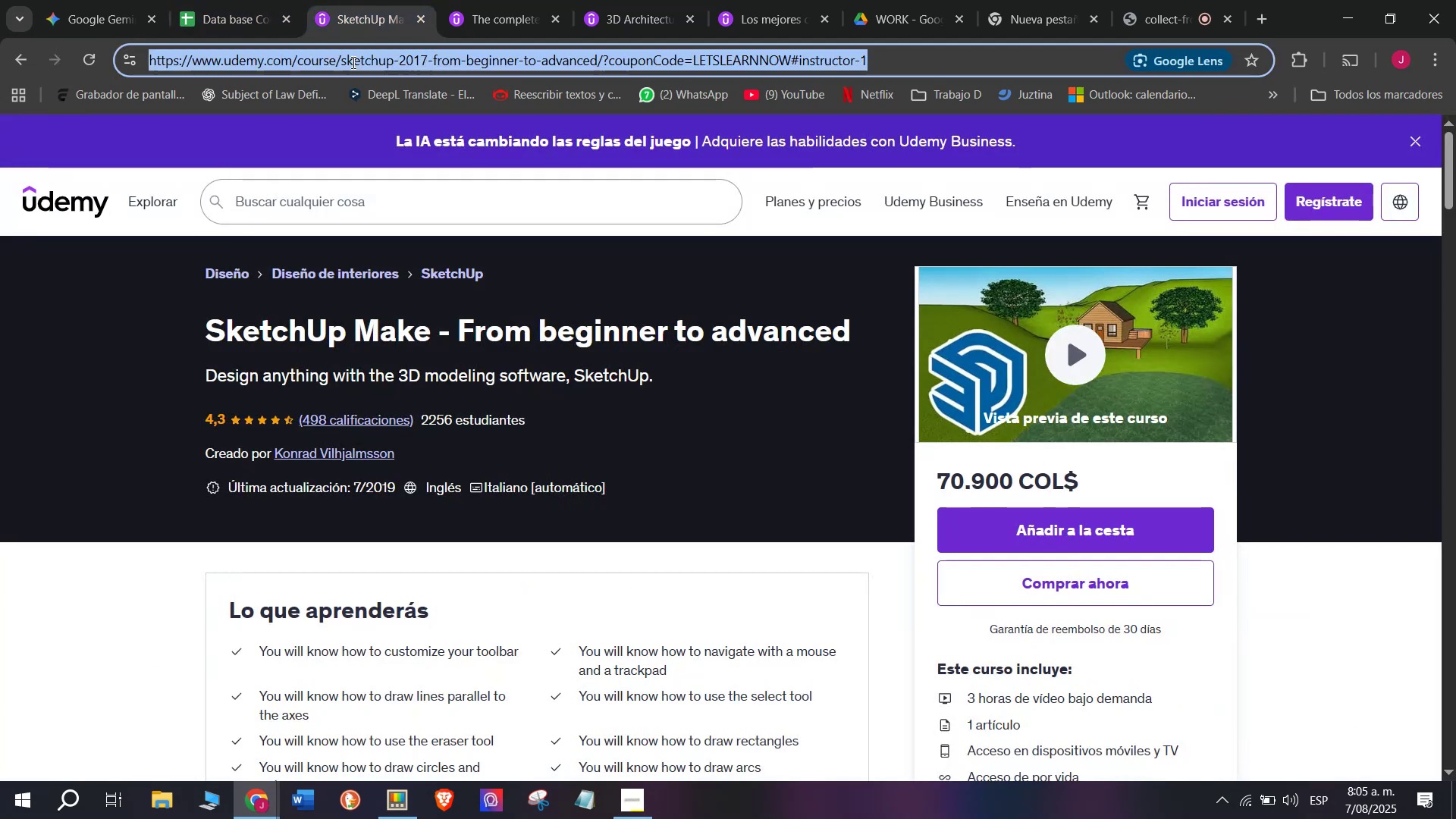 
triple_click([352, 62])
 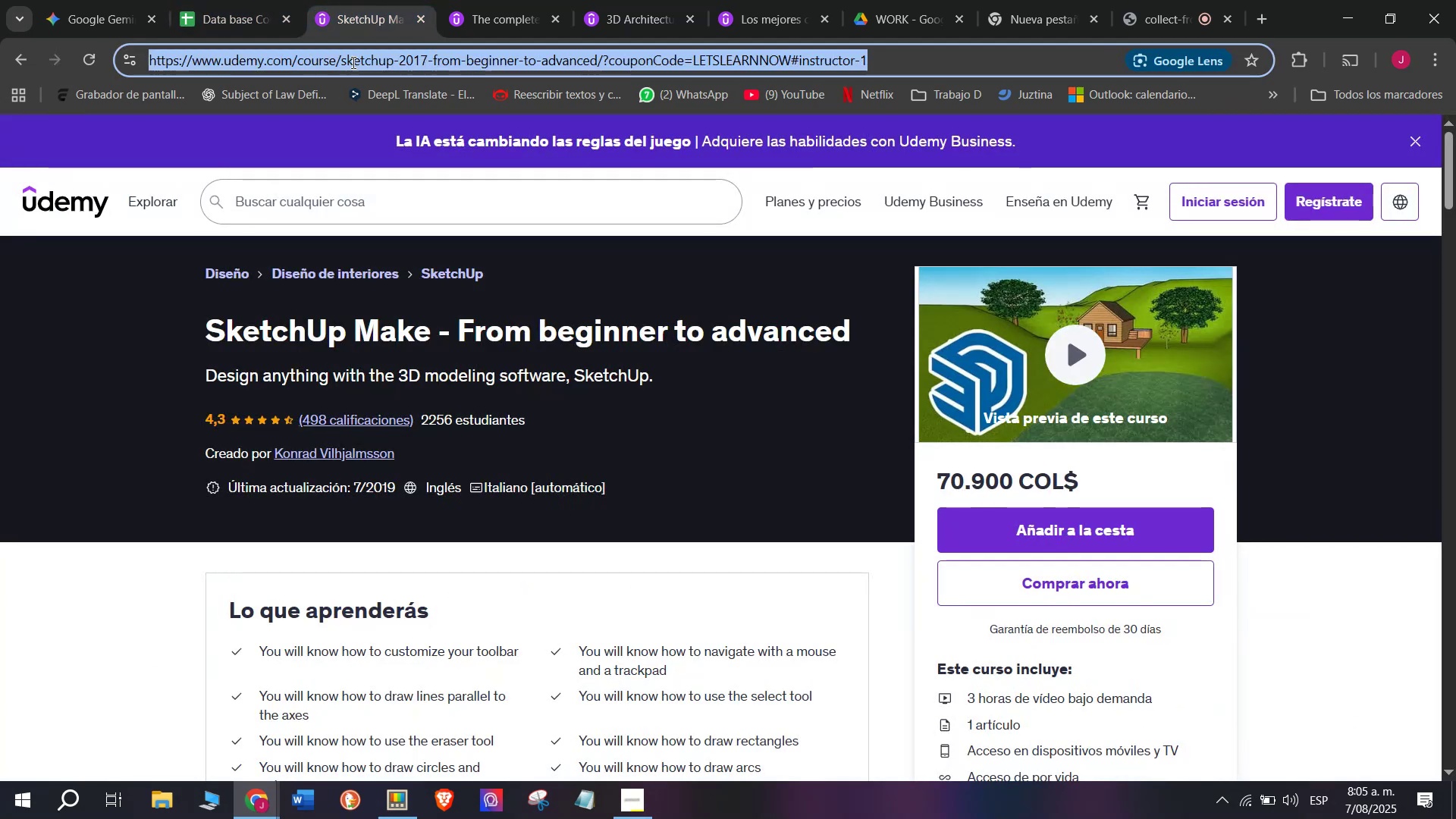 
key(Break)
 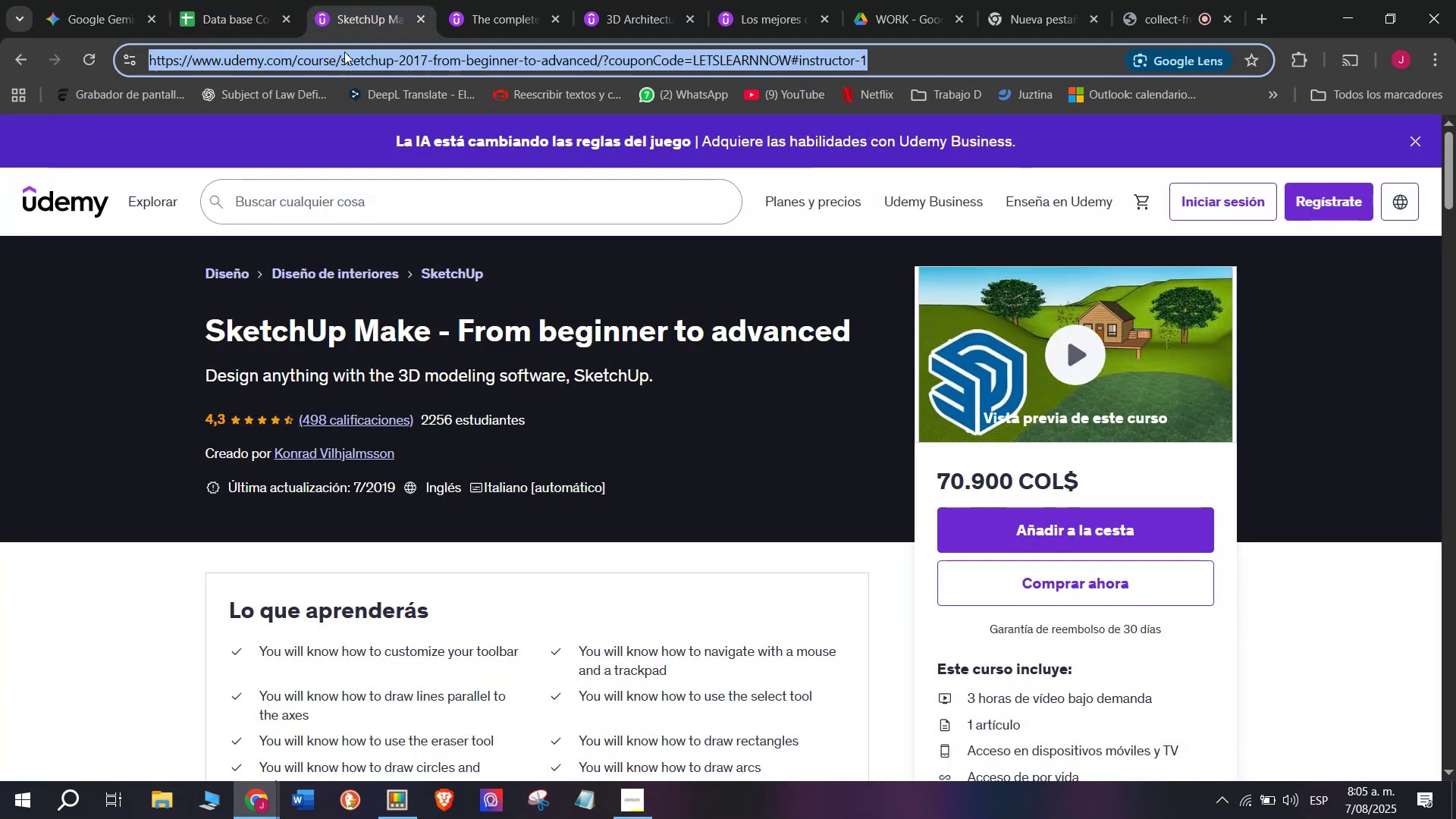 
key(Control+ControlLeft)
 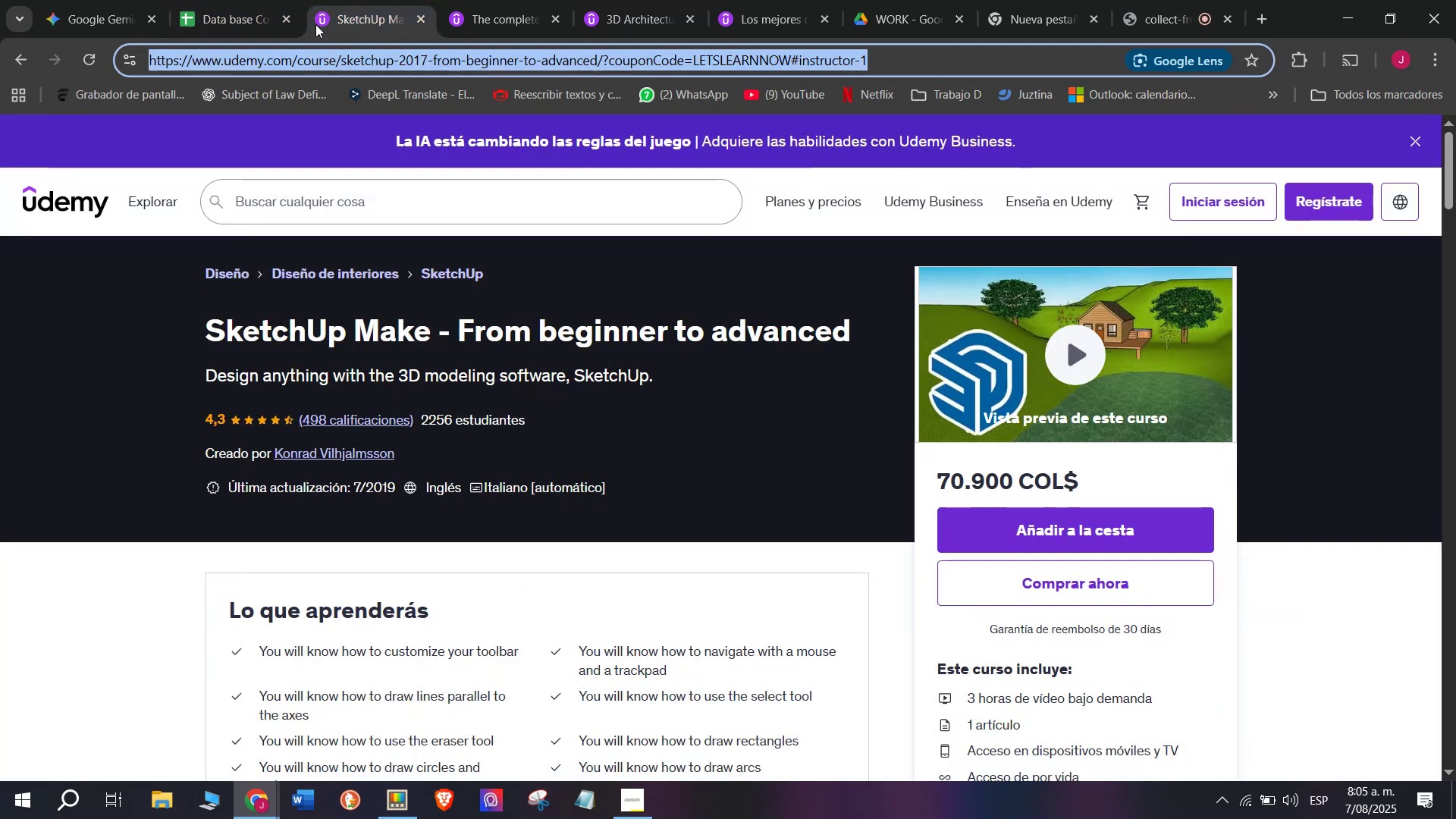 
key(Control+C)
 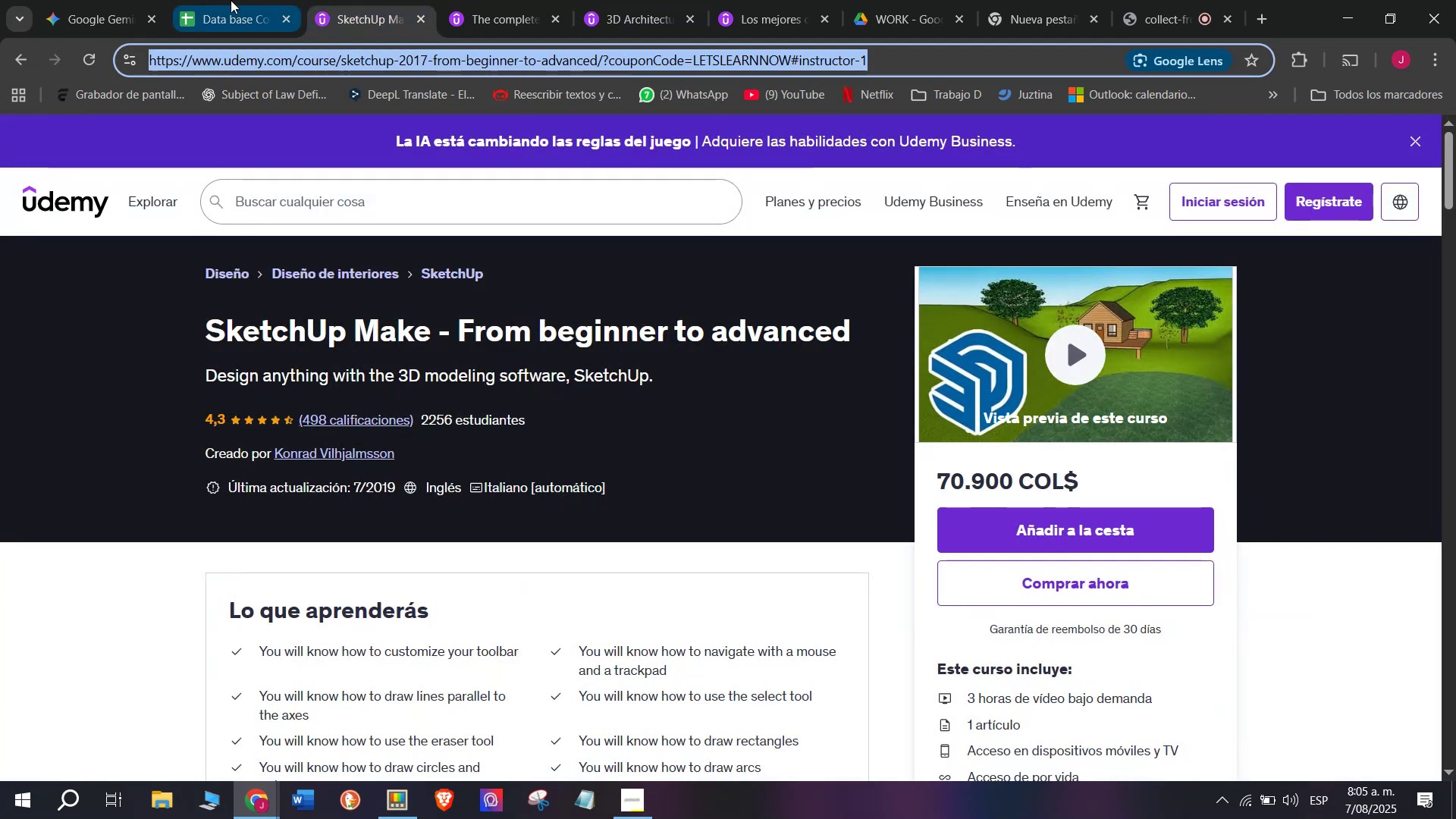 
triple_click([231, 0])
 